 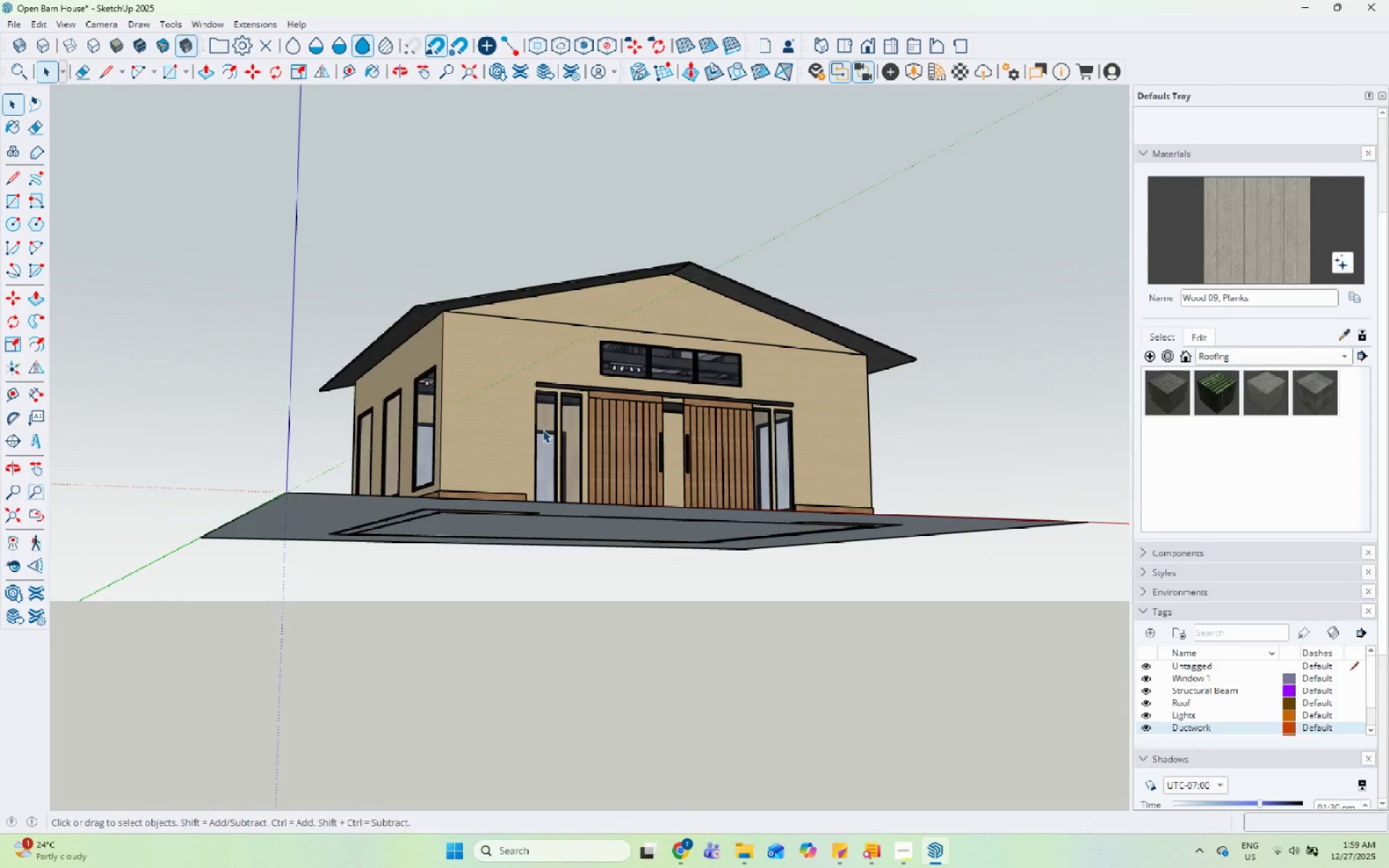 
scroll: coordinate [555, 403], scroll_direction: up, amount: 10.0
 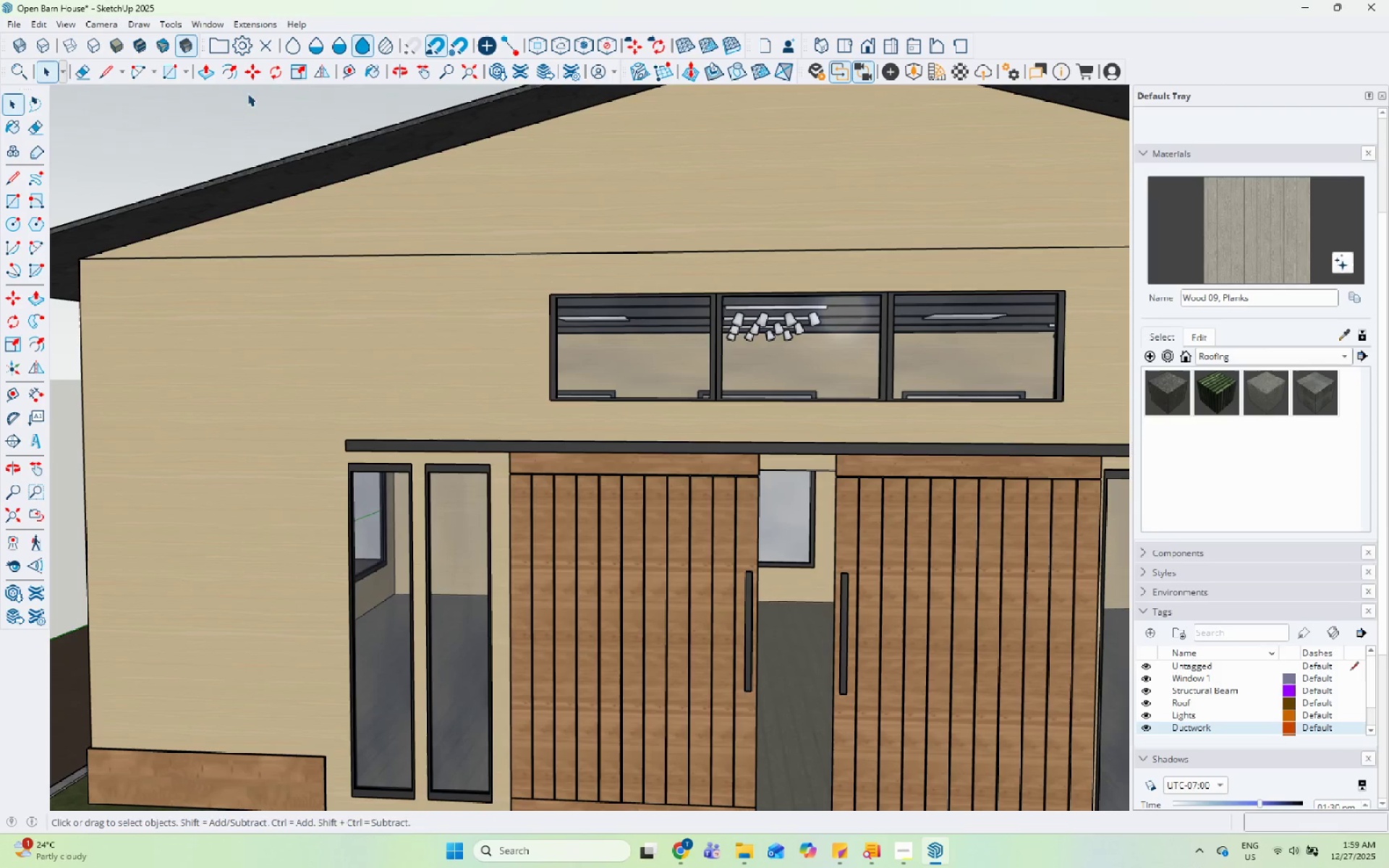 
scroll: coordinate [689, 352], scroll_direction: down, amount: 3.0
 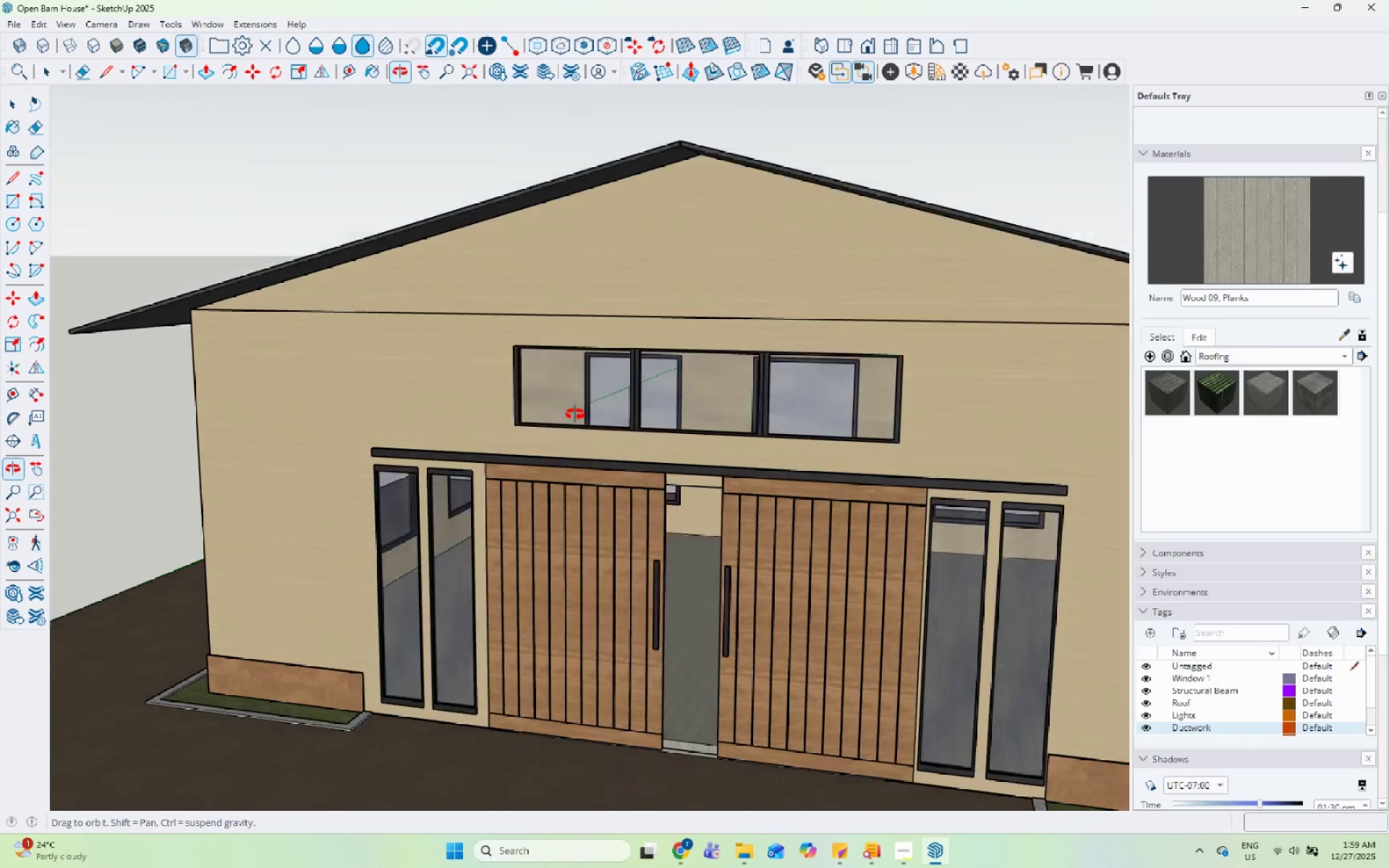 
scroll: coordinate [519, 410], scroll_direction: up, amount: 5.0
 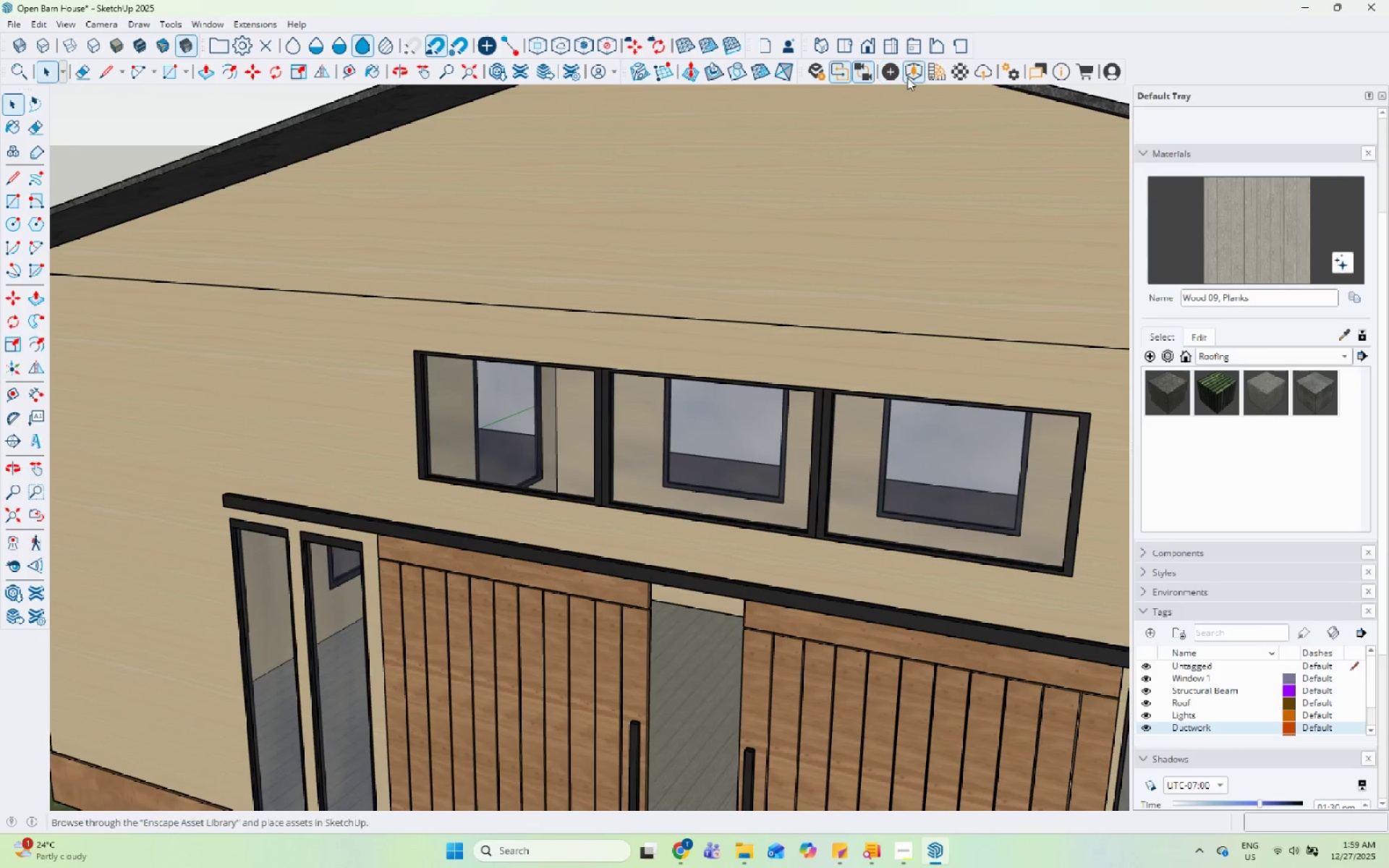 
left_click([940, 74])
 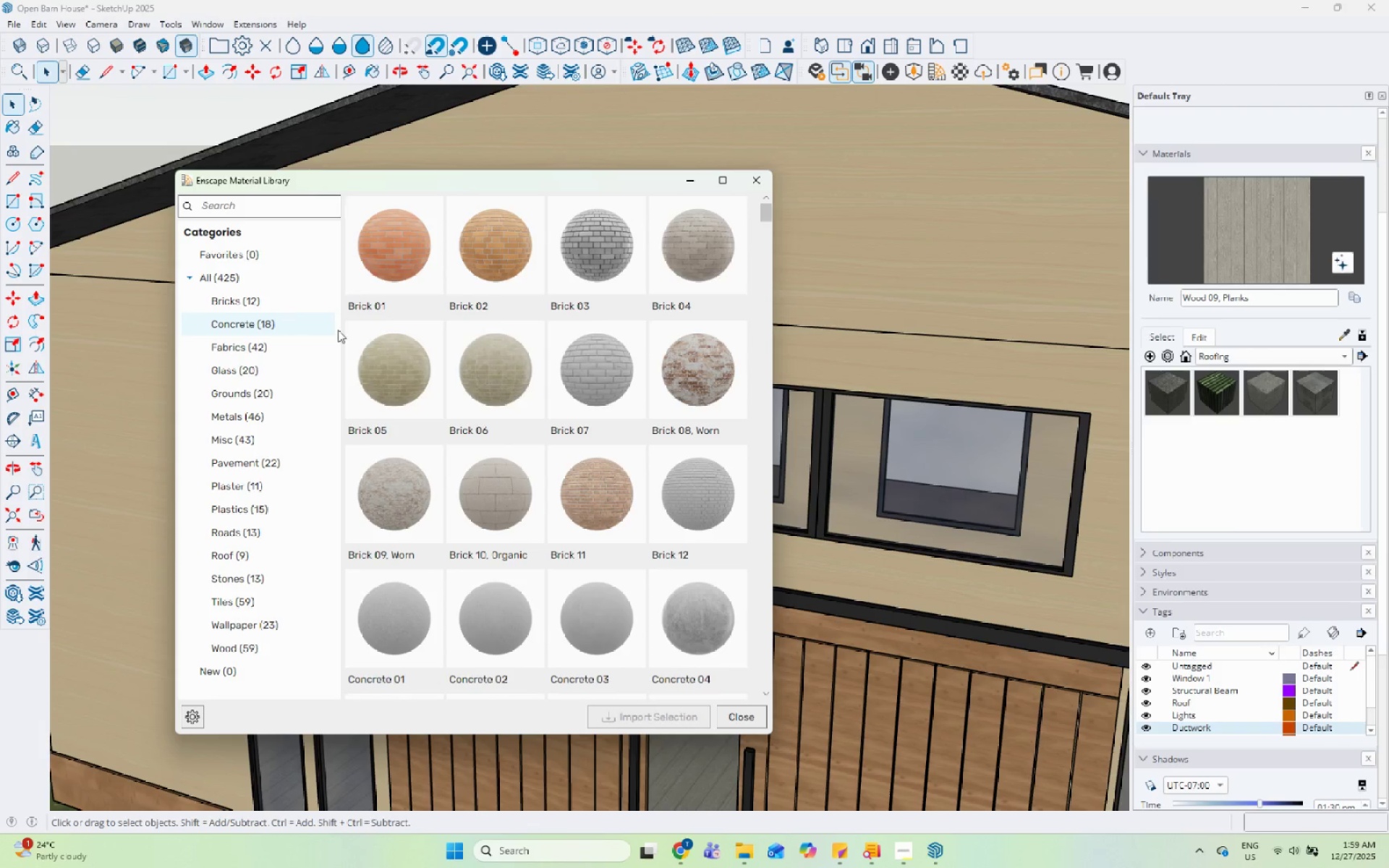 
scroll: coordinate [265, 520], scroll_direction: down, amount: 2.0
 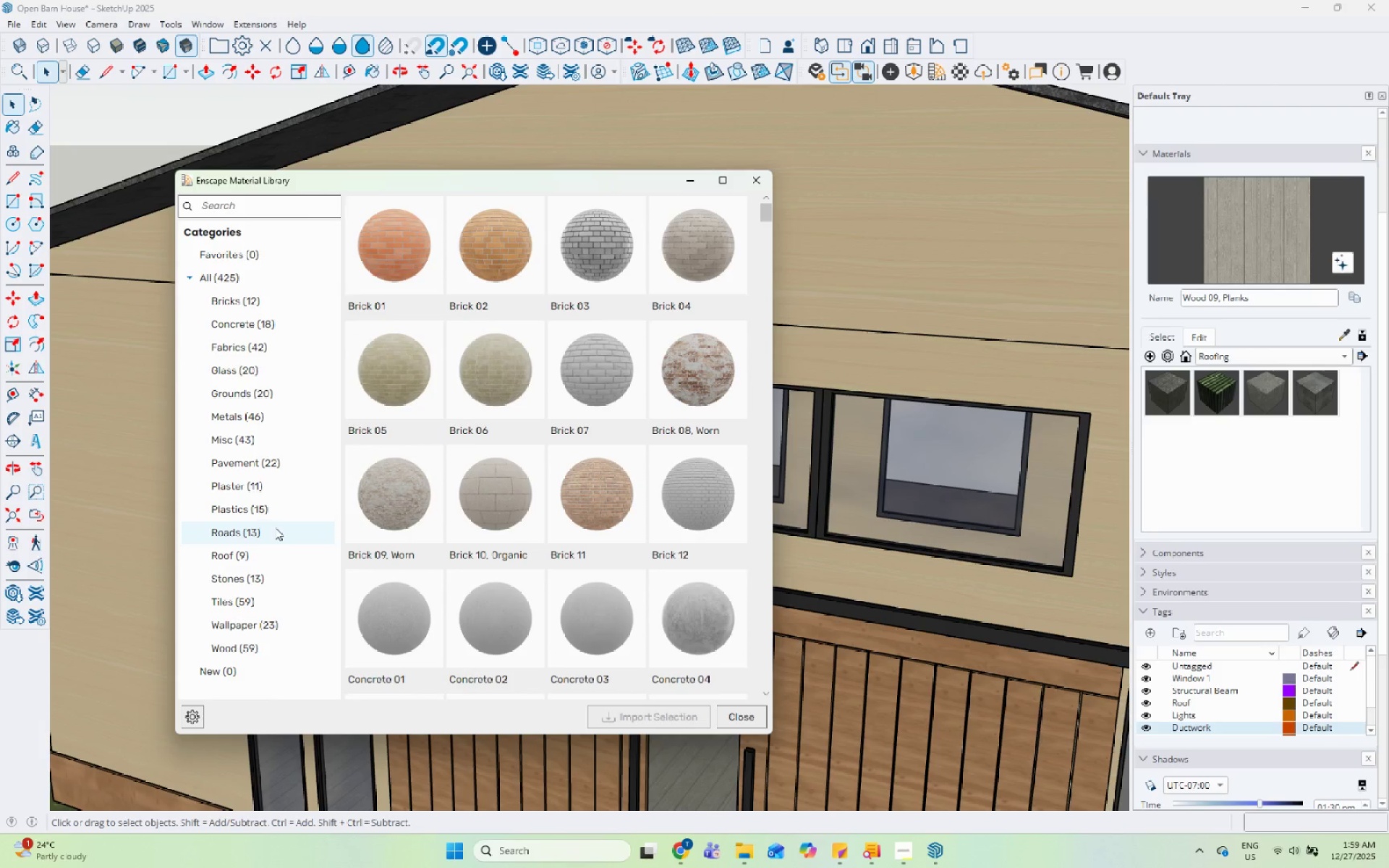 
left_click([281, 511])
 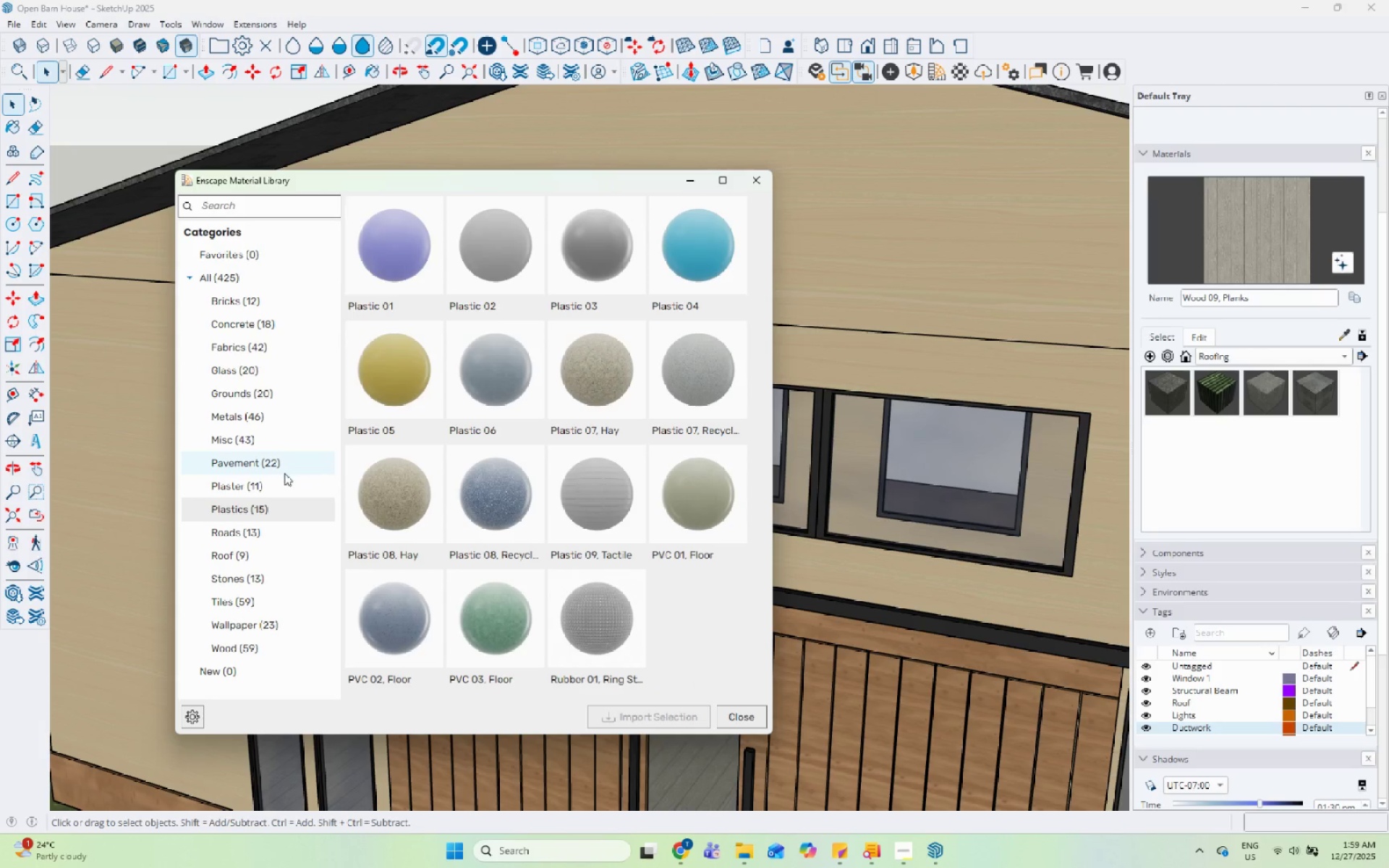 
left_click([279, 435])
 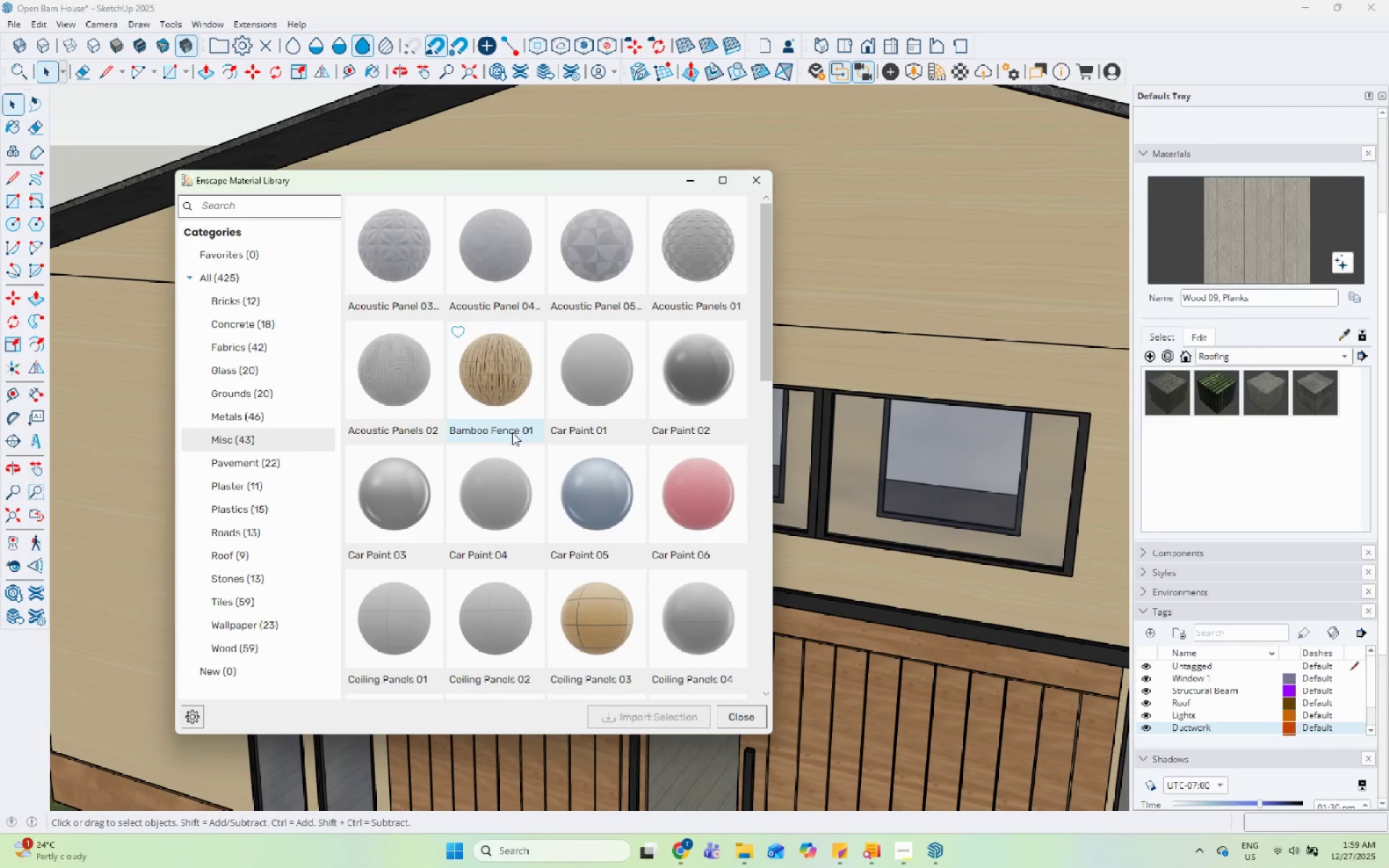 
scroll: coordinate [512, 433], scroll_direction: down, amount: 2.0
 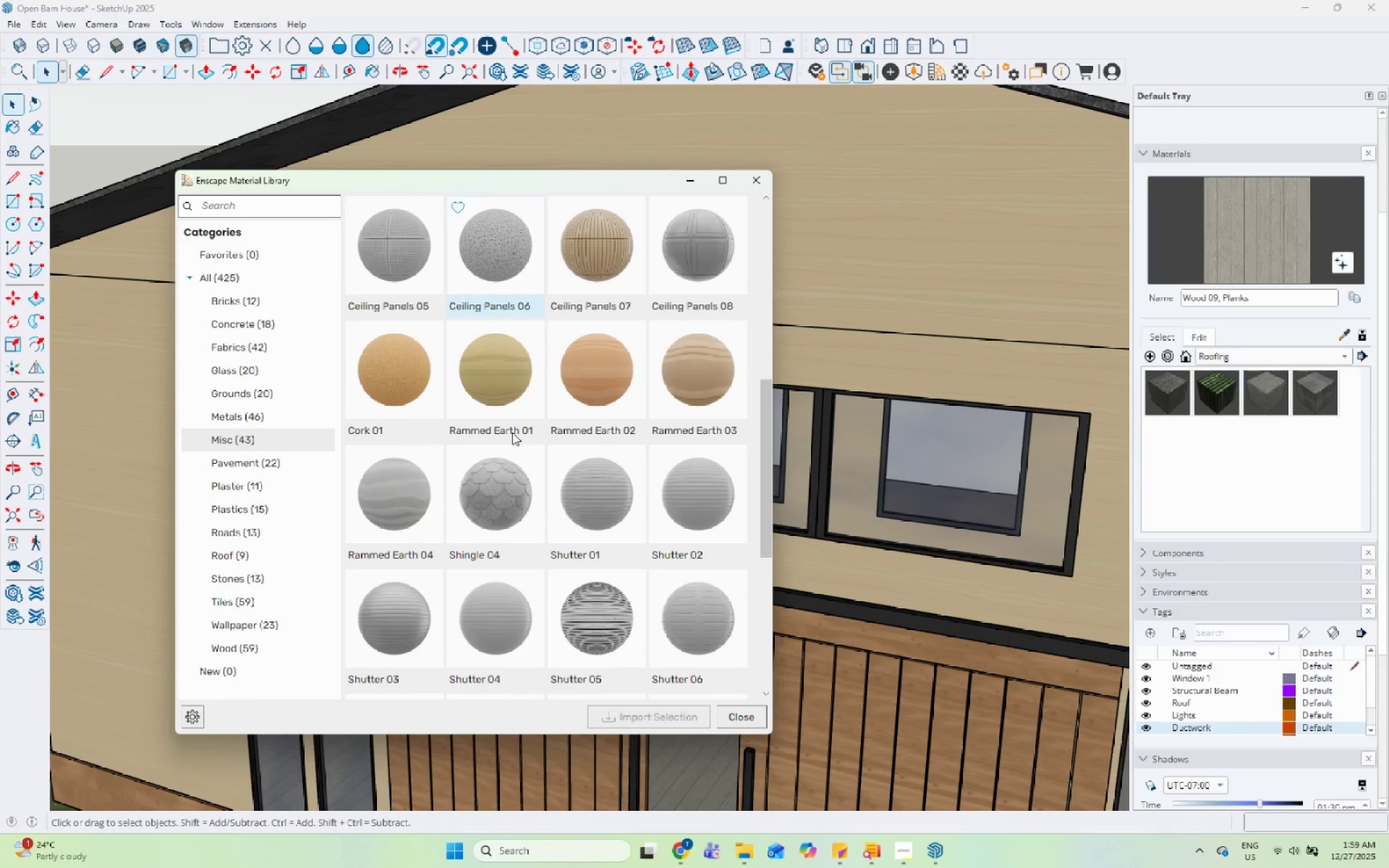 
scroll: coordinate [512, 433], scroll_direction: up, amount: 1.0
 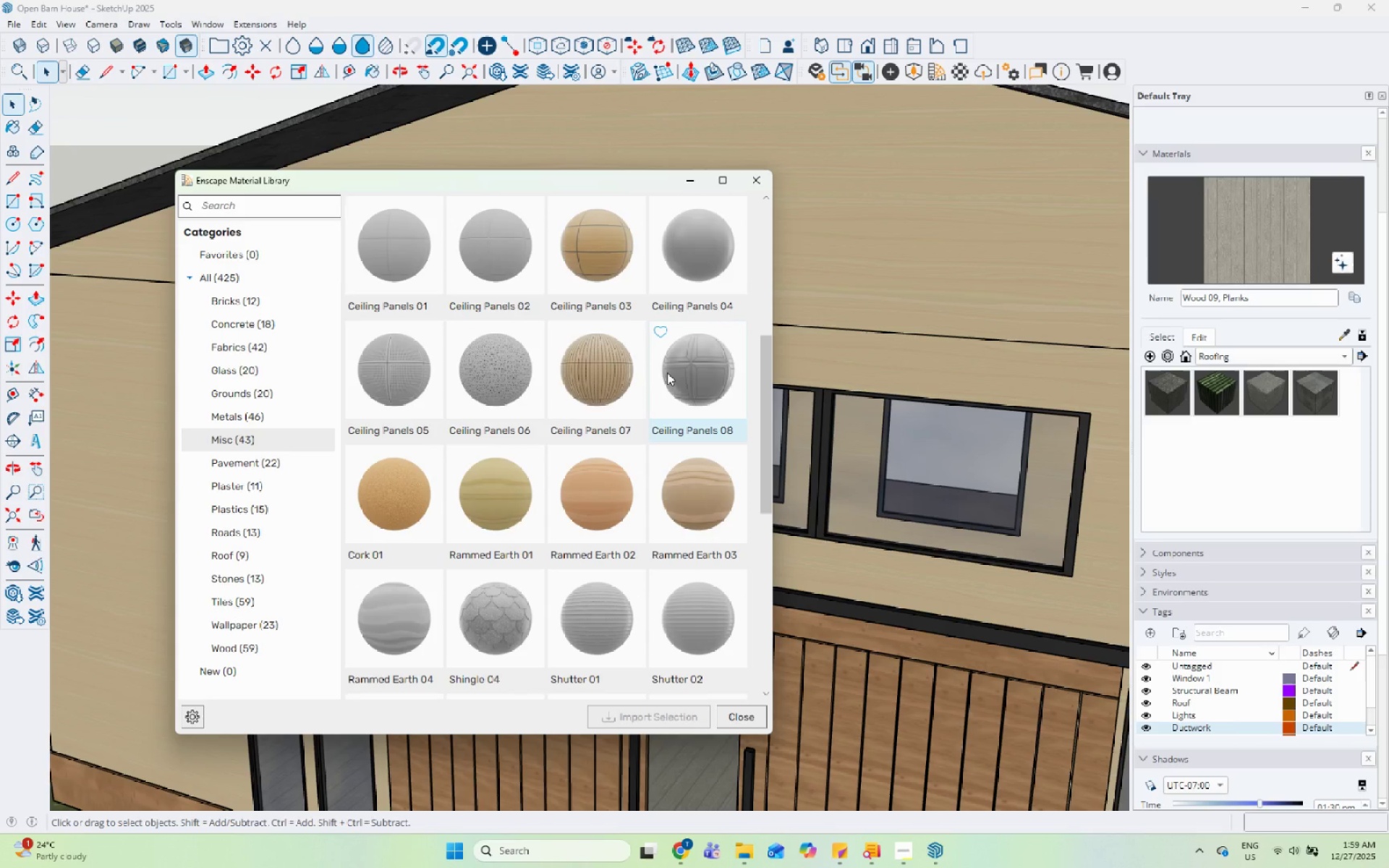 
left_click([623, 393])
 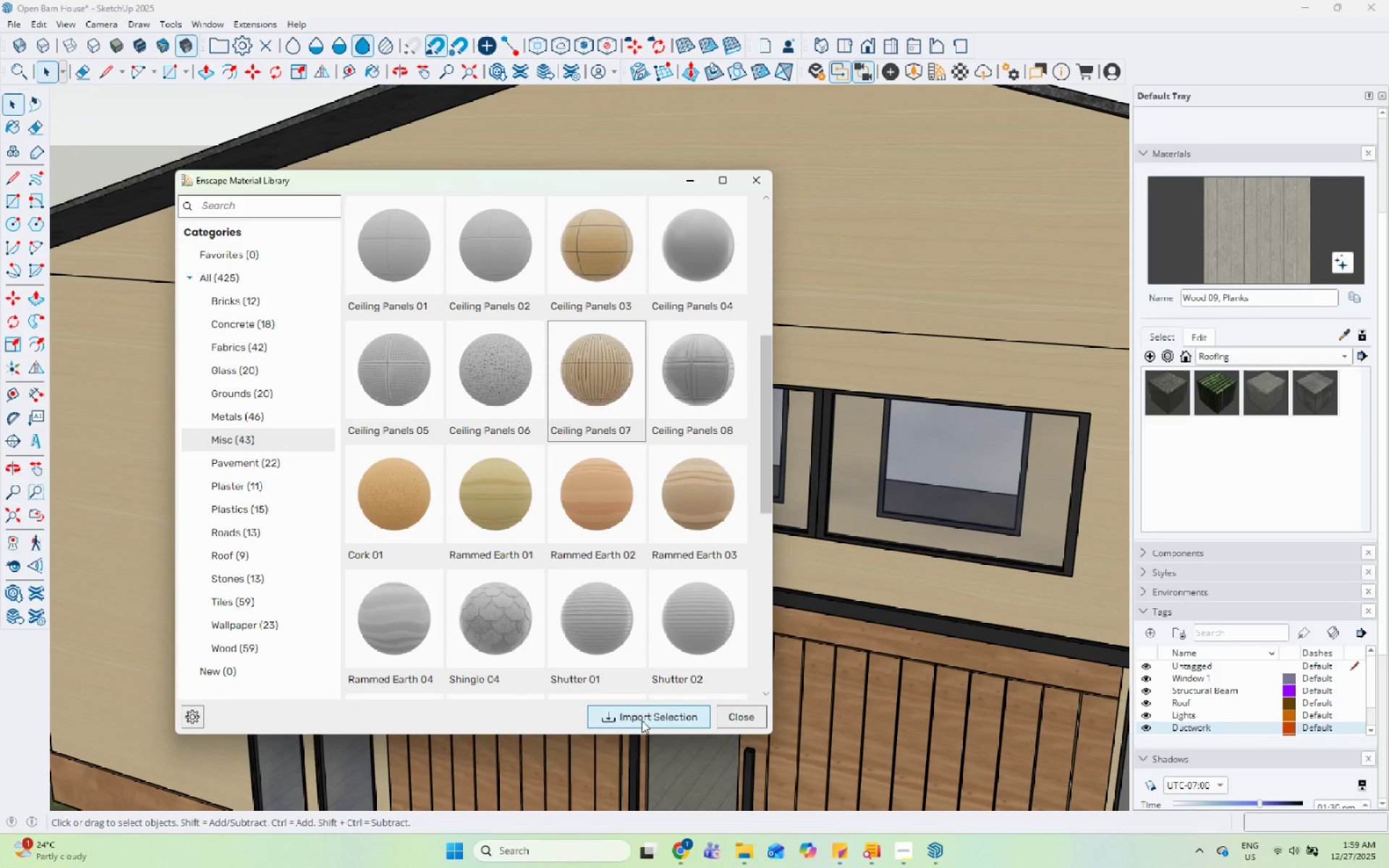 
left_click([640, 720])
 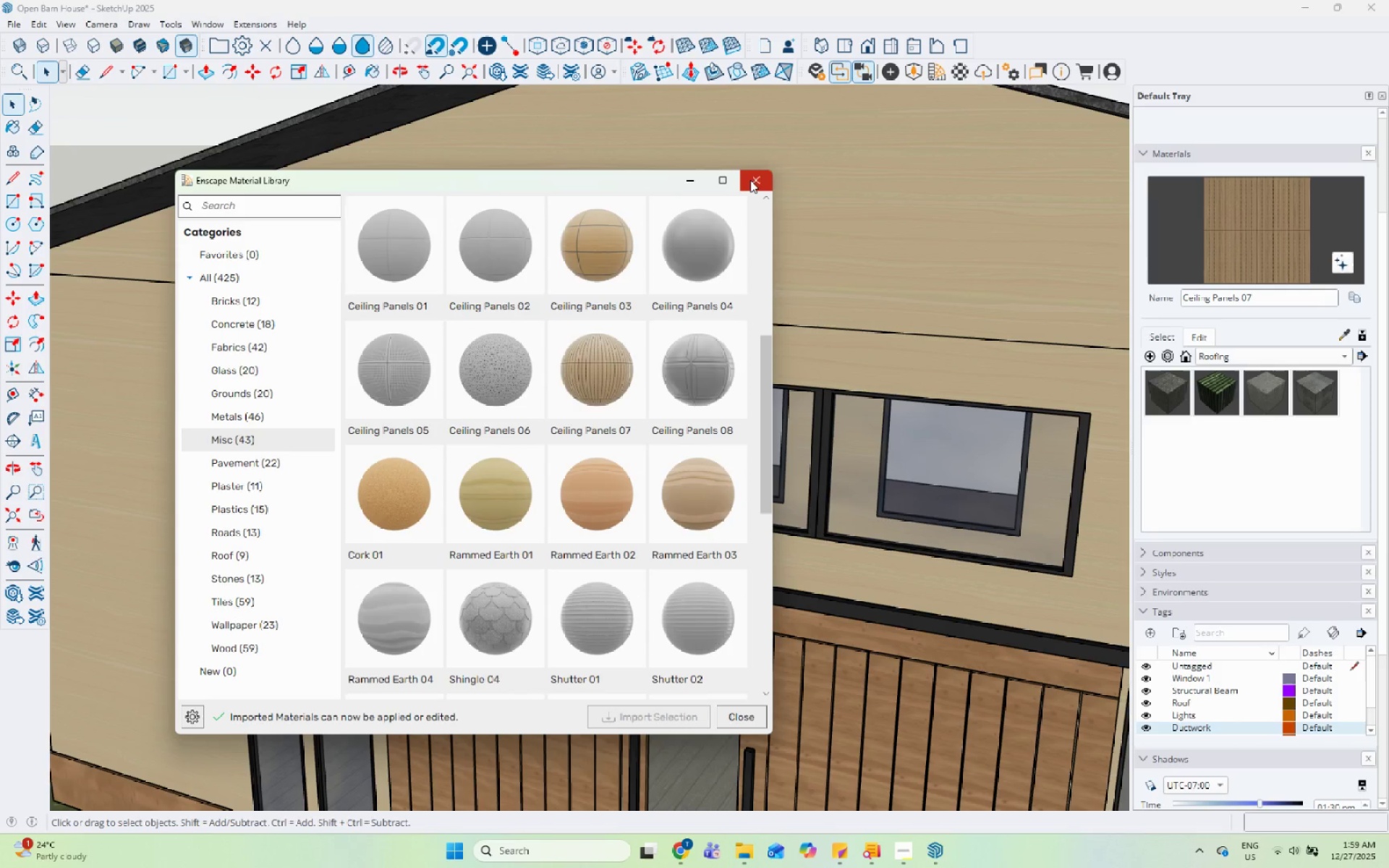 
left_click([750, 180])
 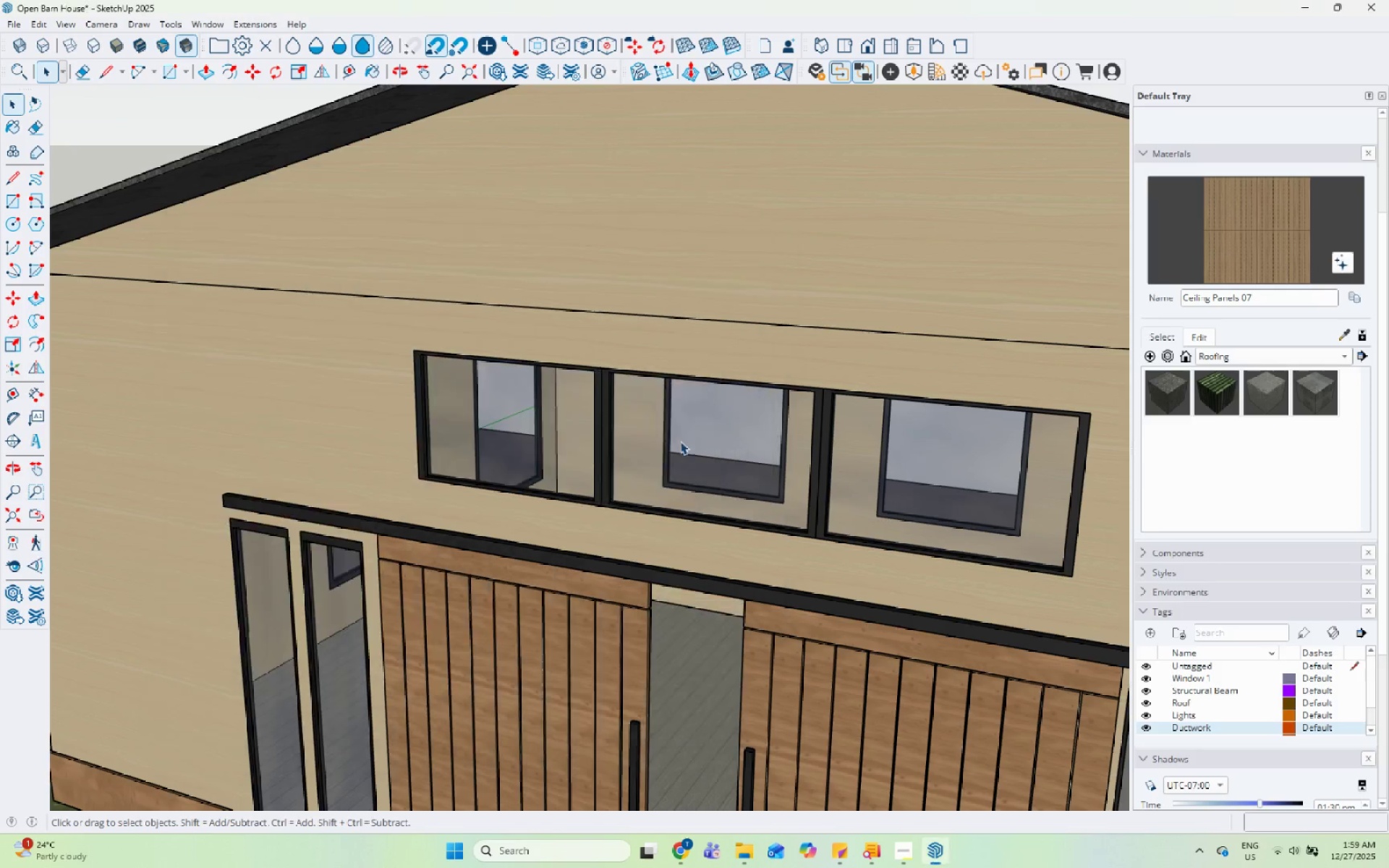 
scroll: coordinate [626, 598], scroll_direction: down, amount: 12.0
 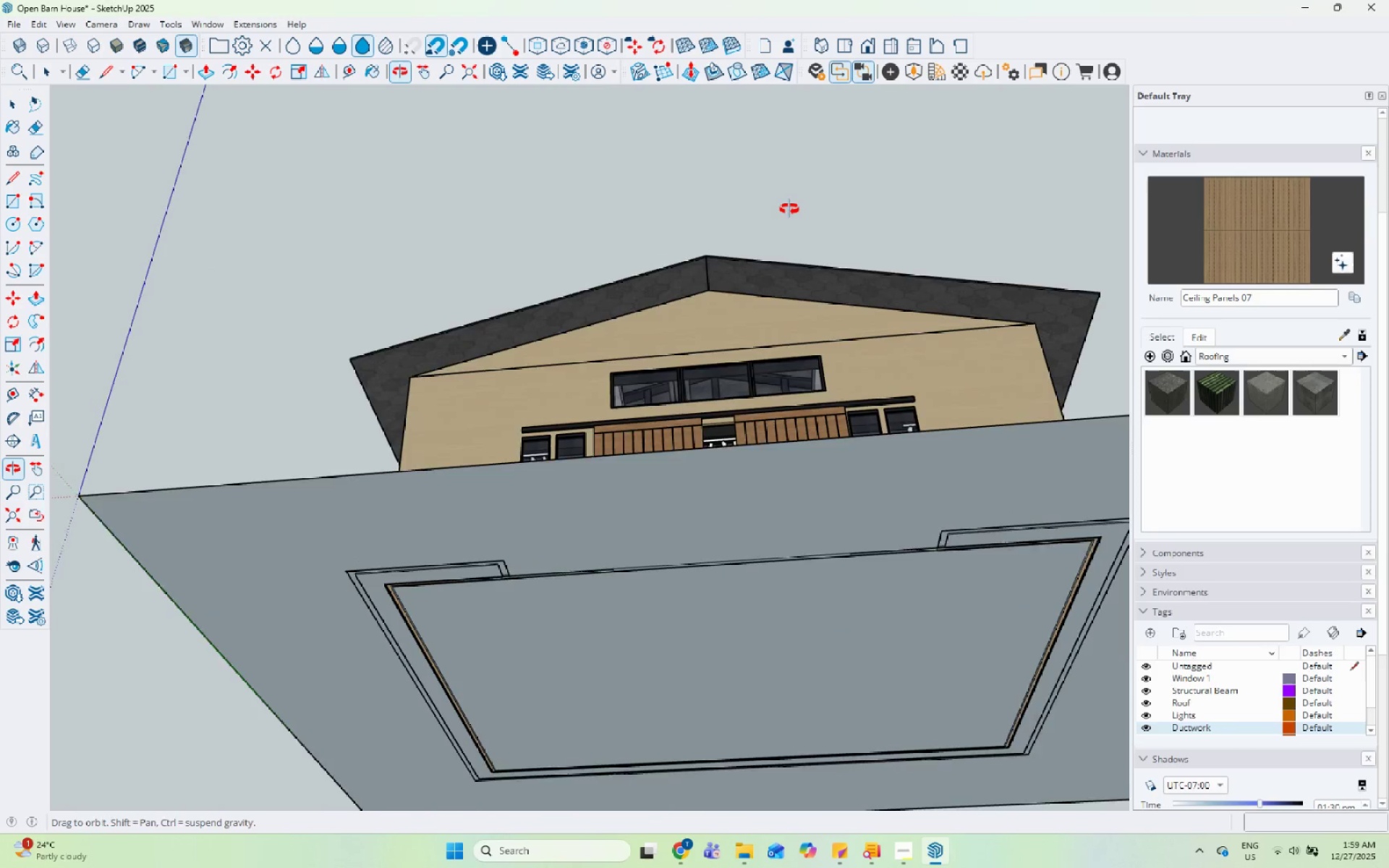 
scroll: coordinate [757, 315], scroll_direction: up, amount: 44.0
 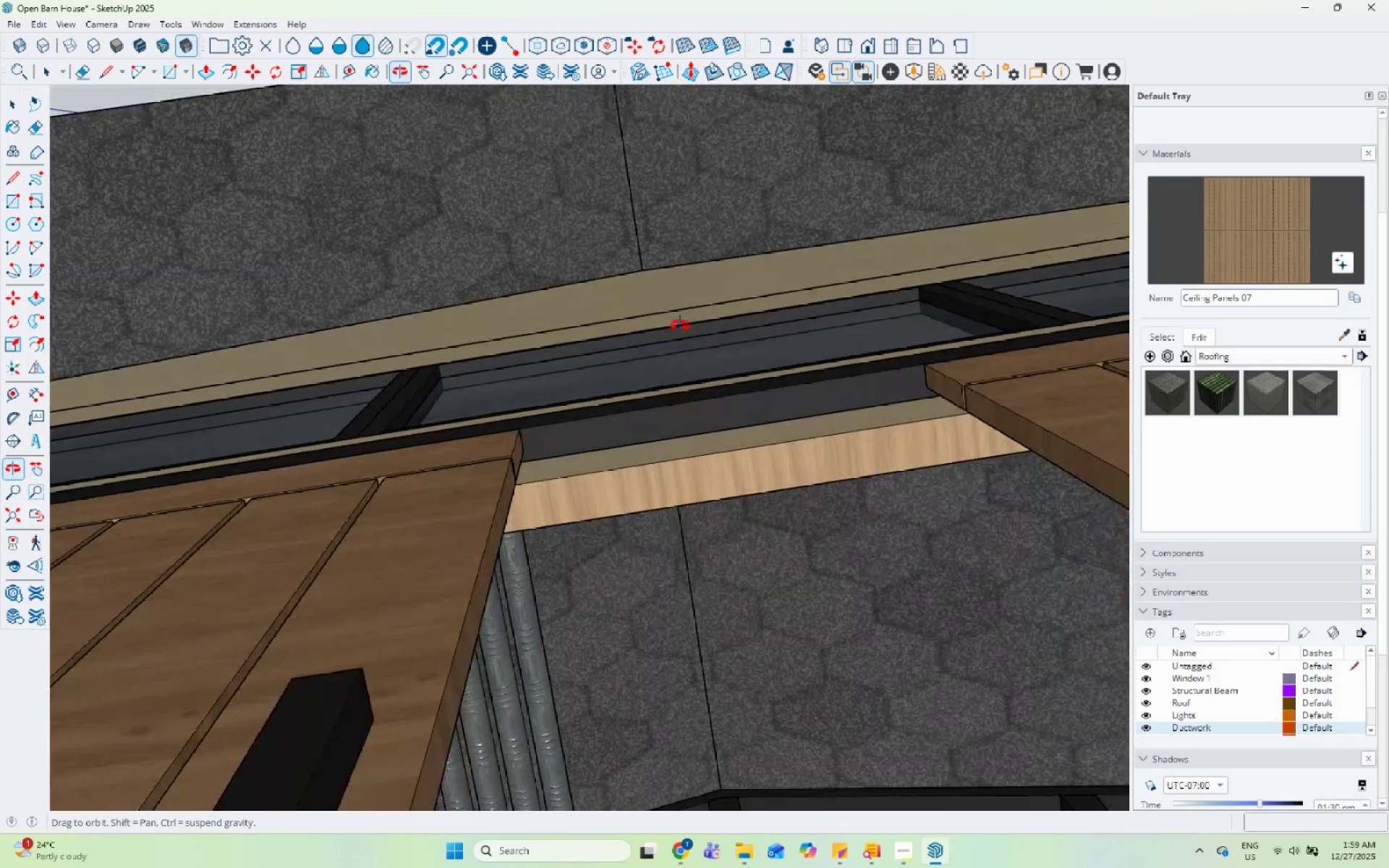 
left_click([735, 550])
 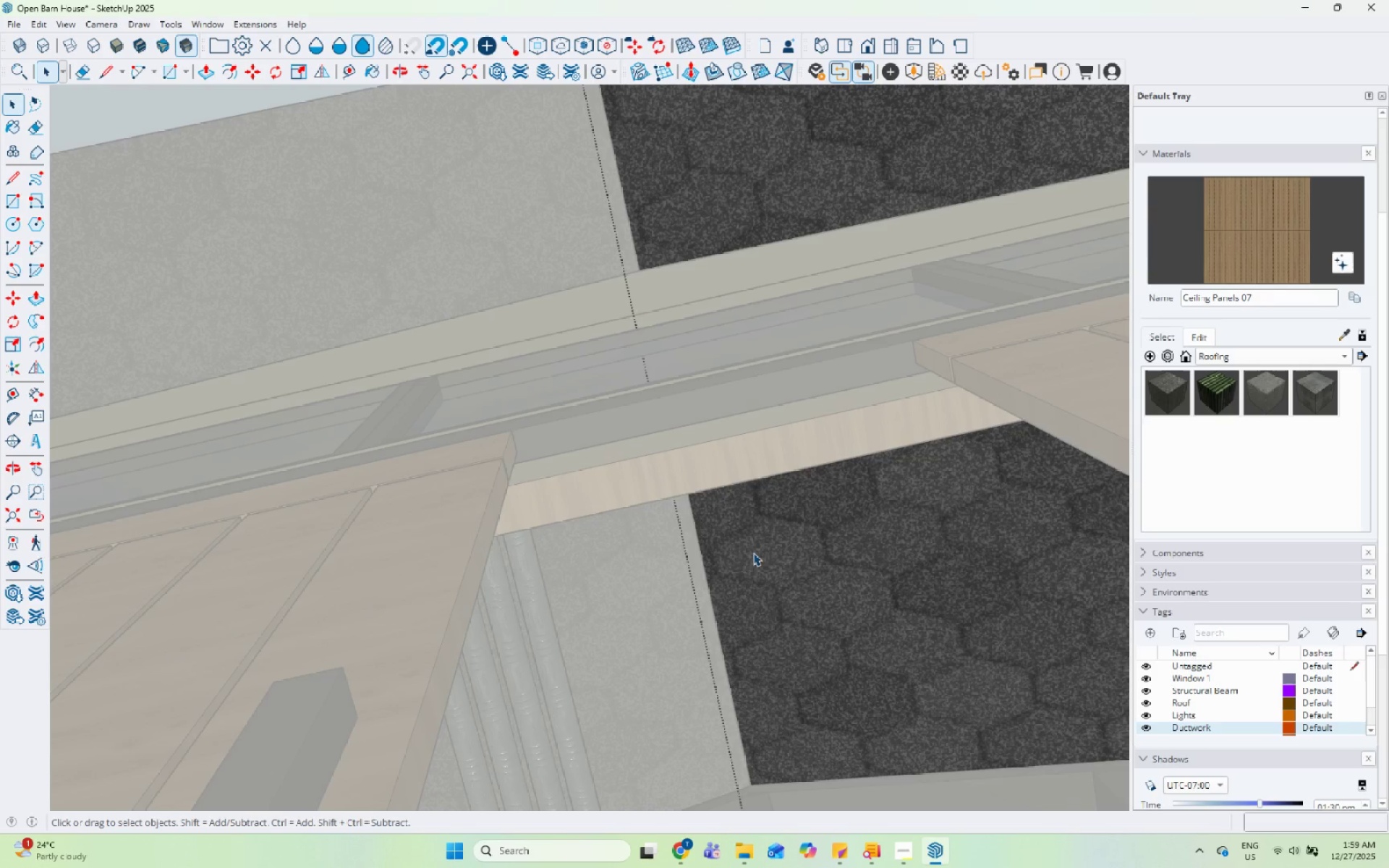 
triple_click([791, 557])
 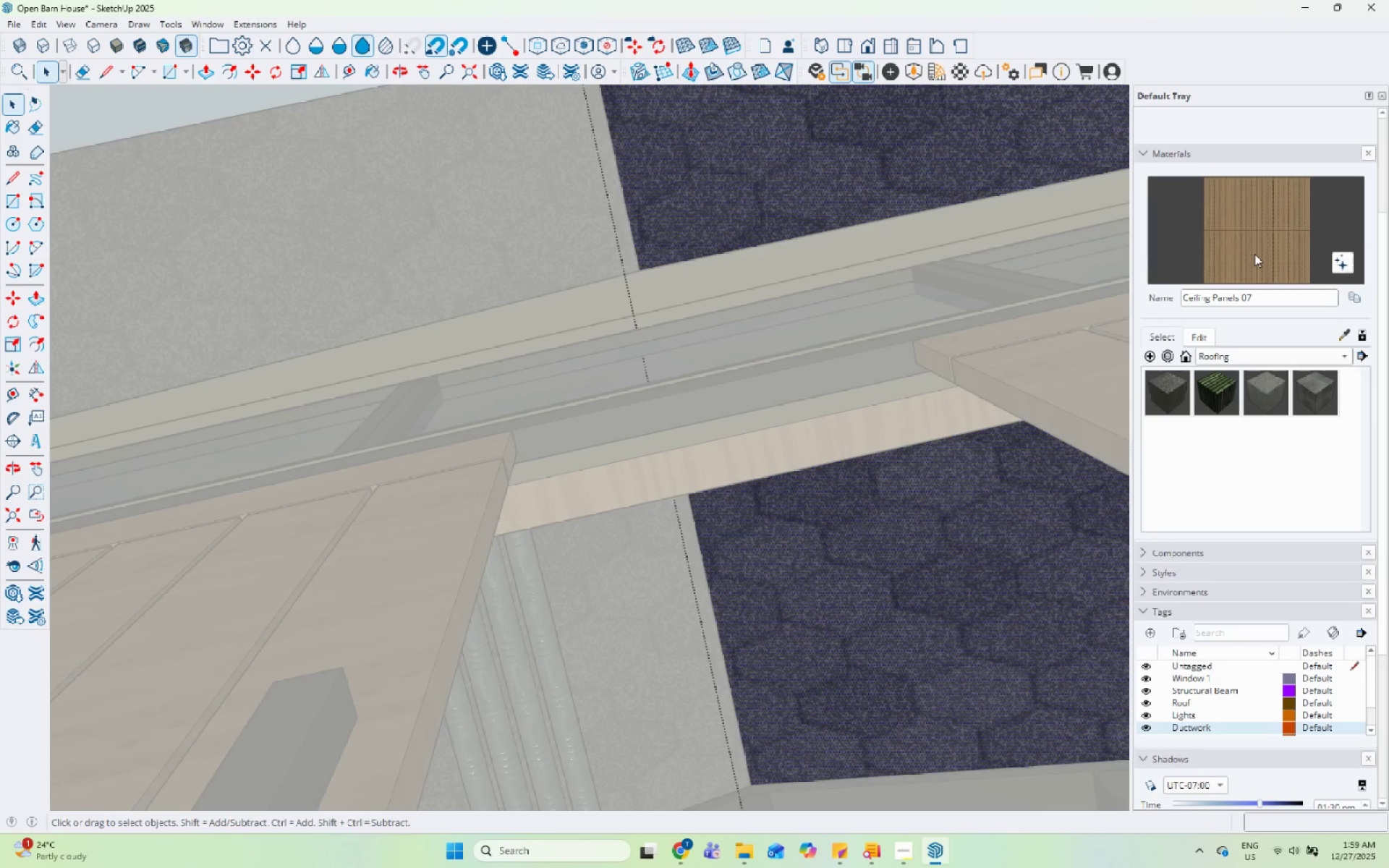 
double_click([952, 473])
 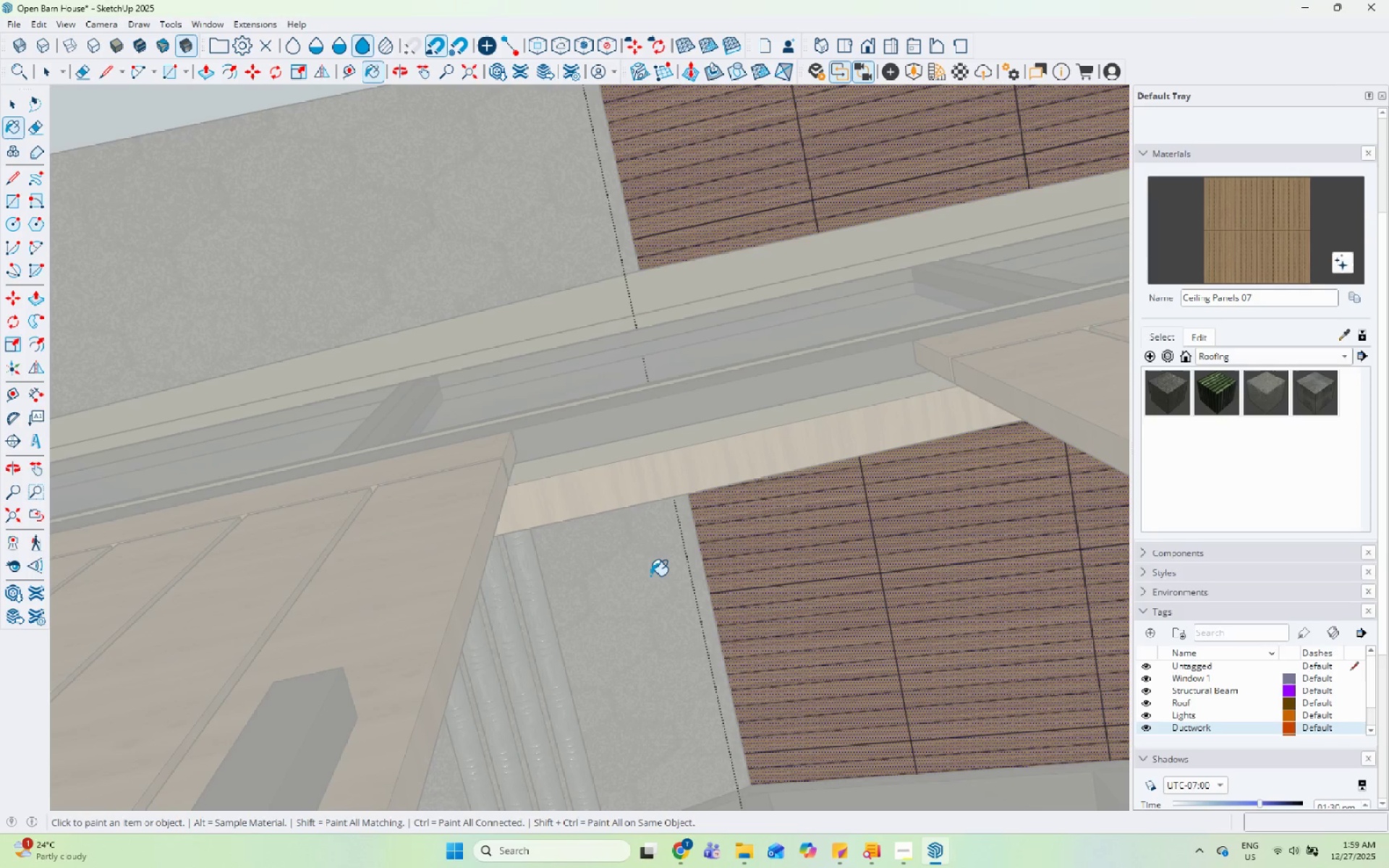 
left_click_drag(start_coordinate=[650, 576], to_coordinate=[666, 554])
 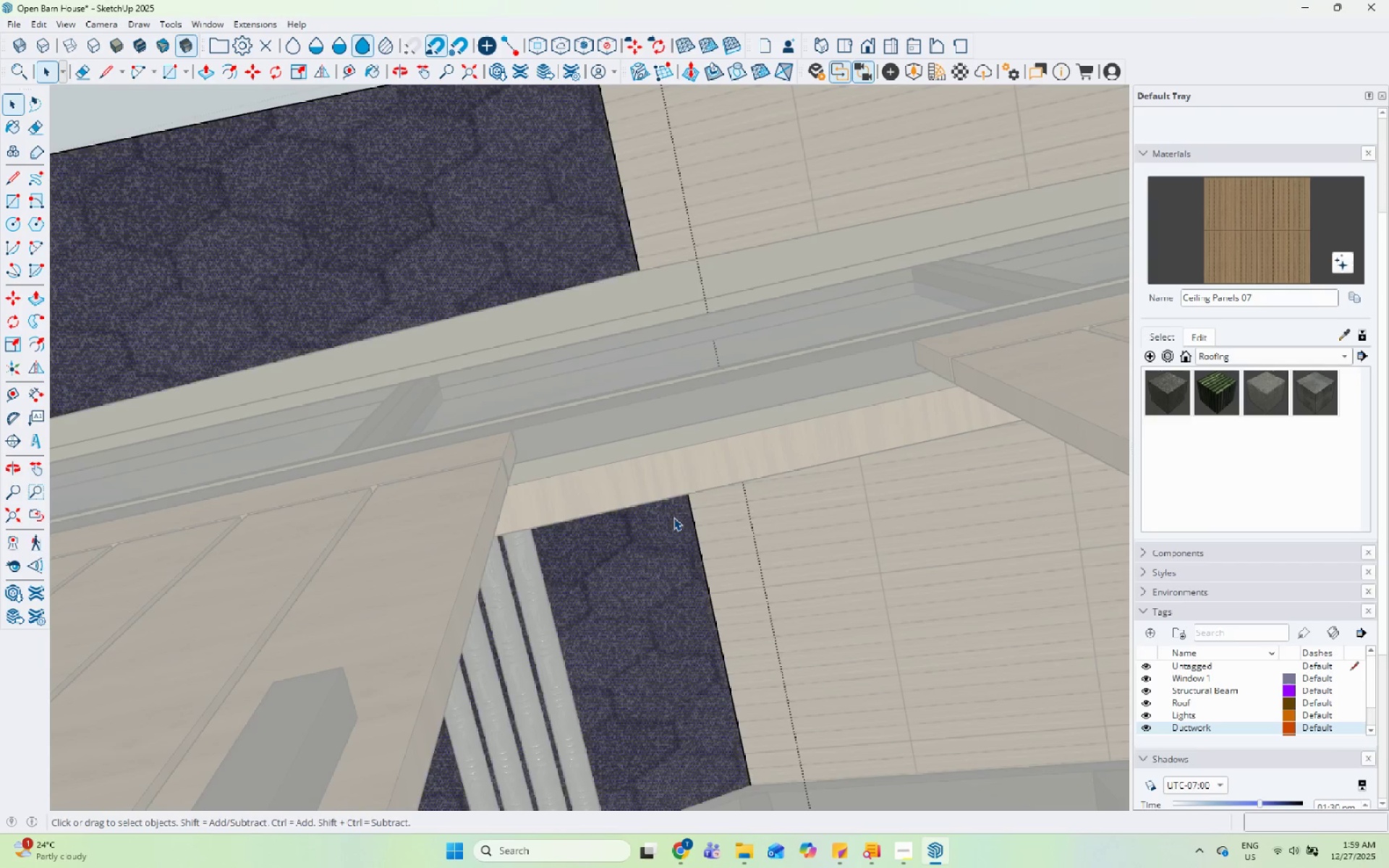 
key(Space)
 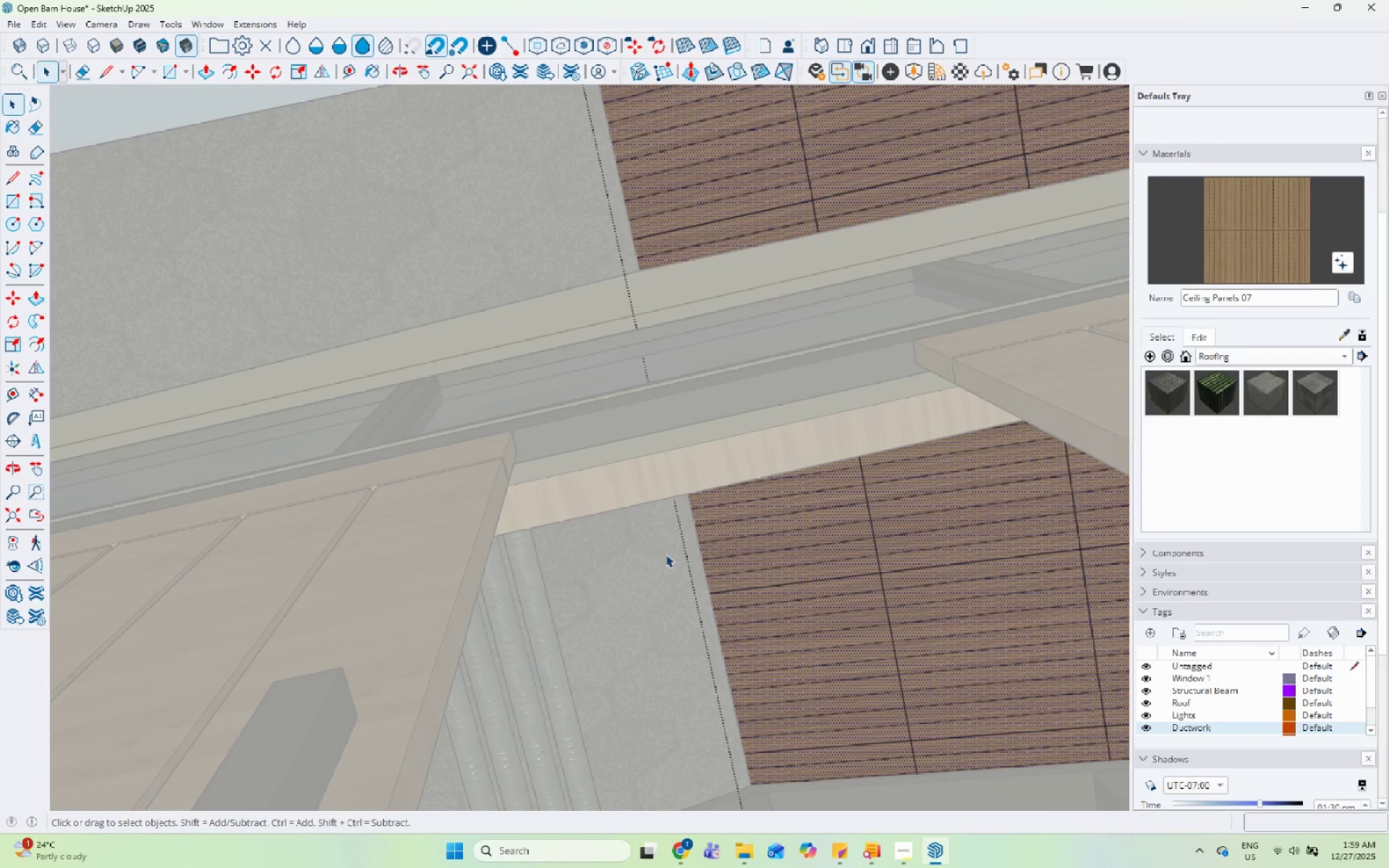 
left_click([666, 554])
 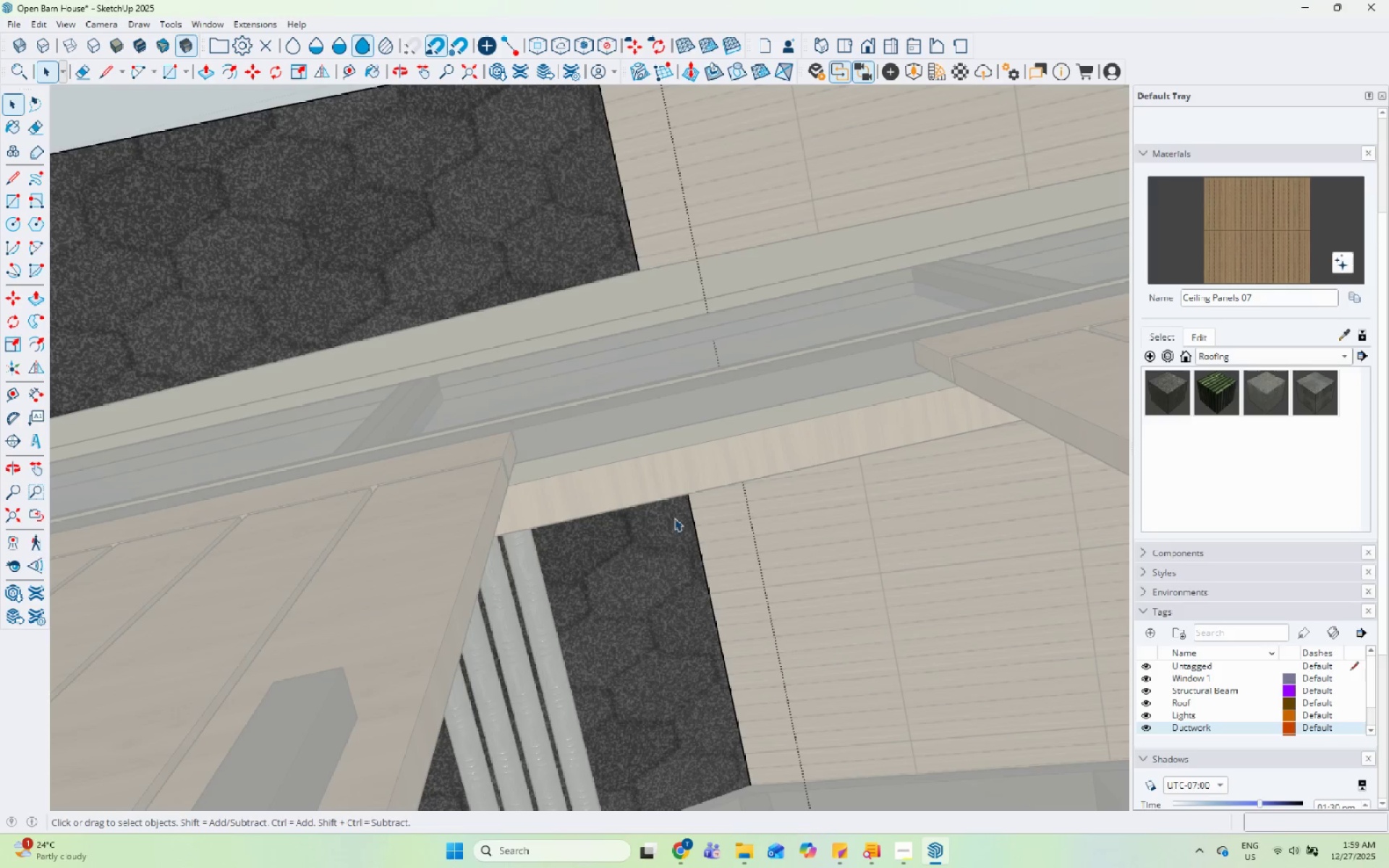 
triple_click([674, 517])
 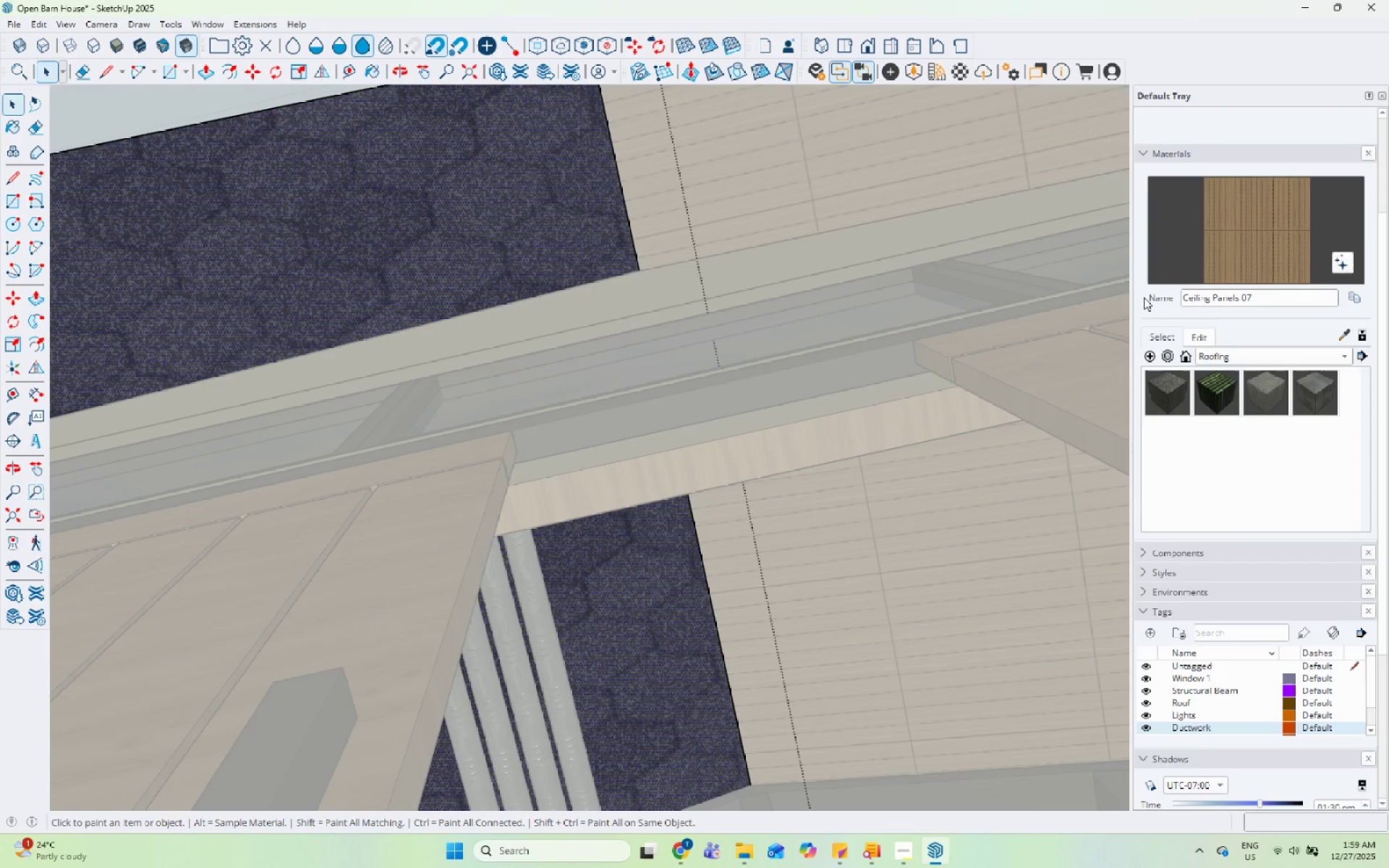 
double_click([584, 567])
 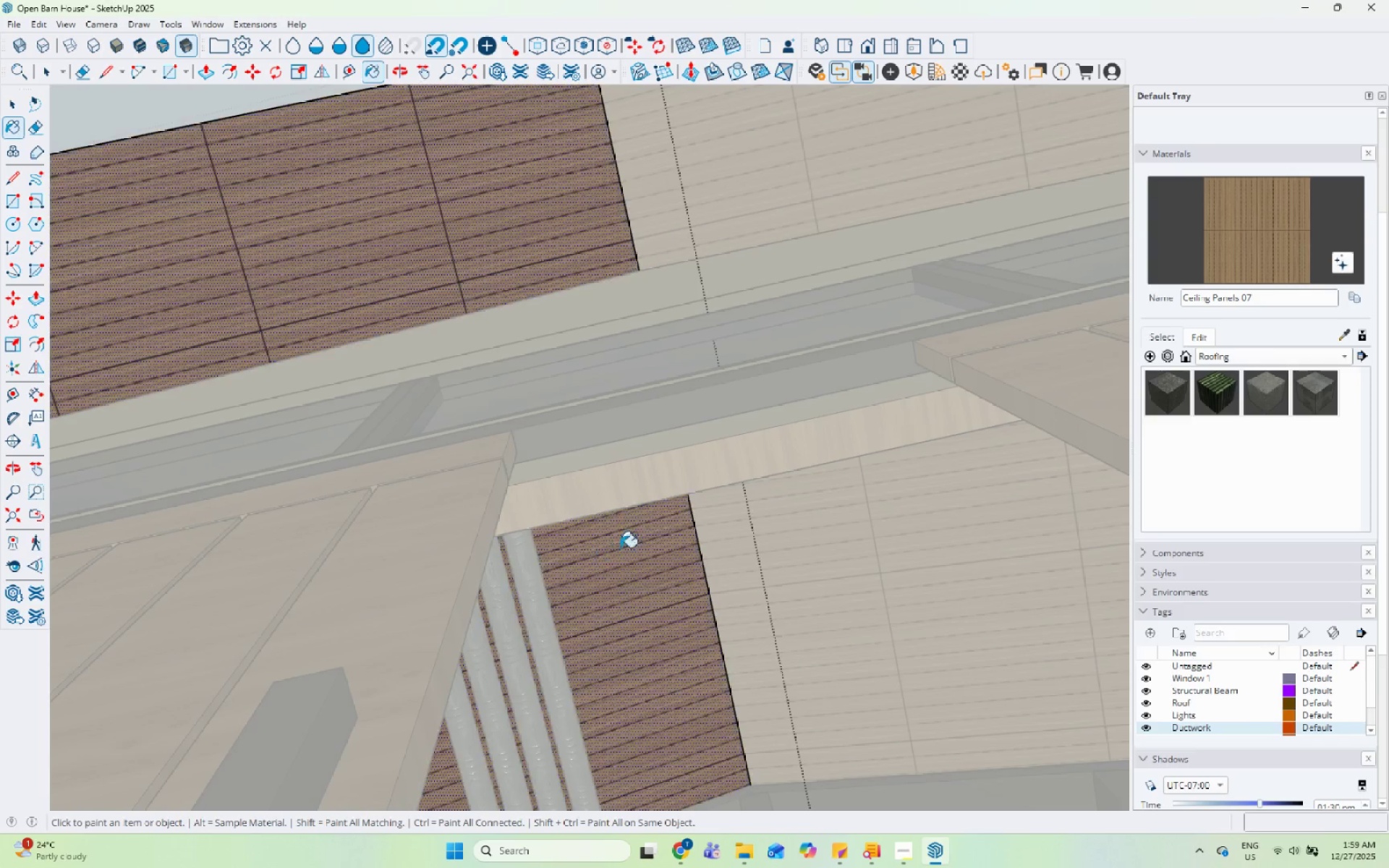 
key(Space)
 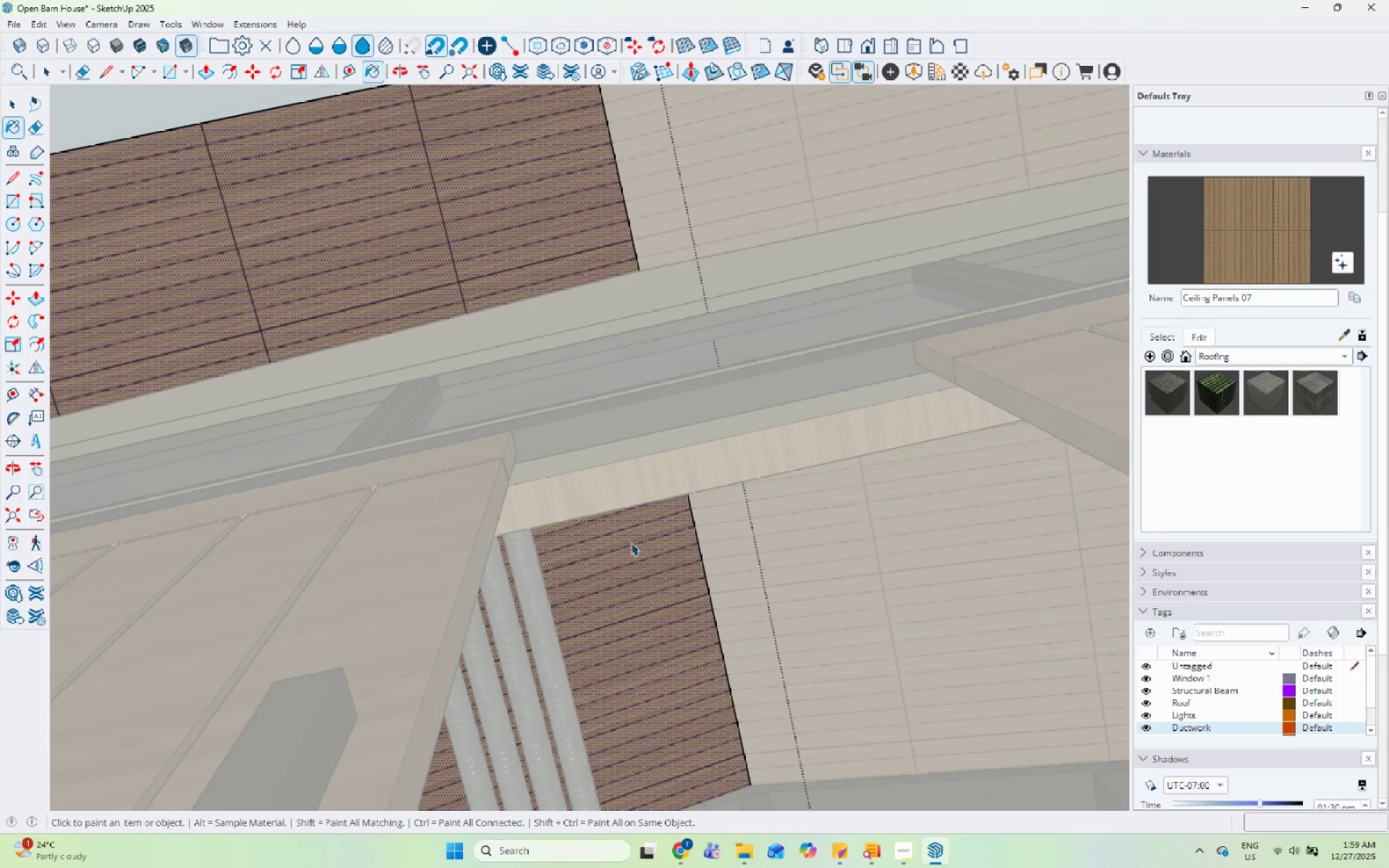 
key(Escape)
 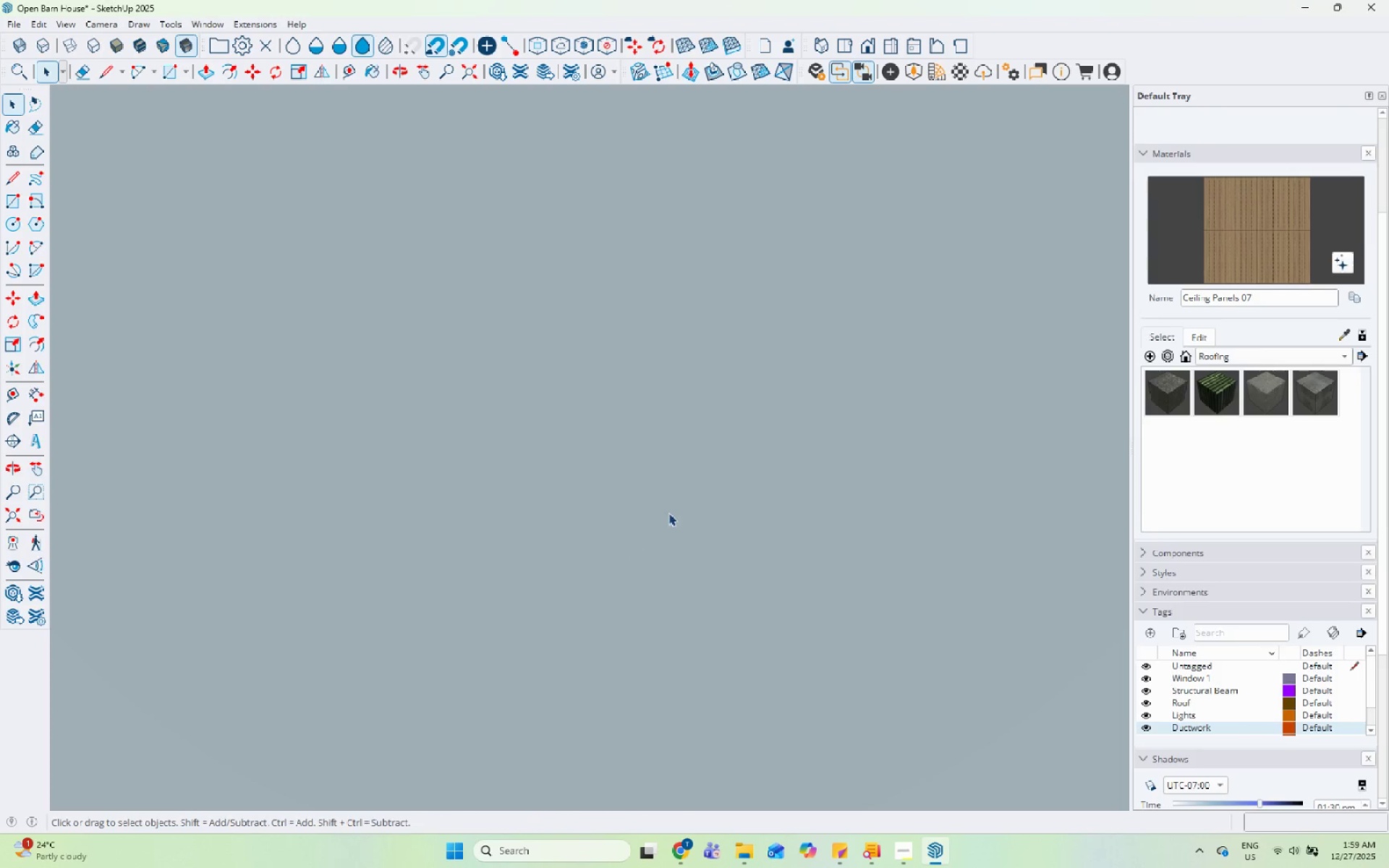 
key(Escape)
 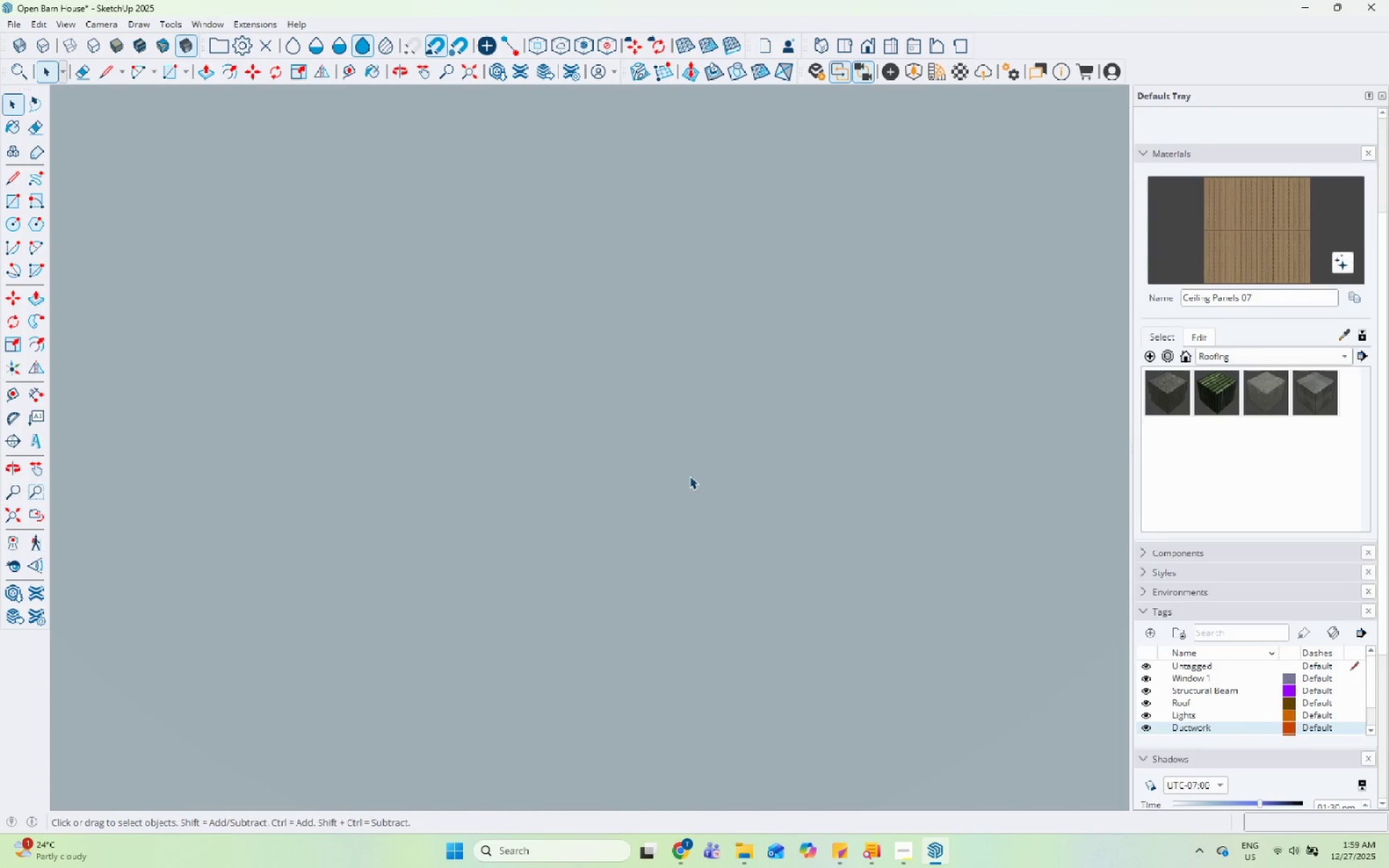 
scroll: coordinate [574, 563], scroll_direction: down, amount: 66.0
 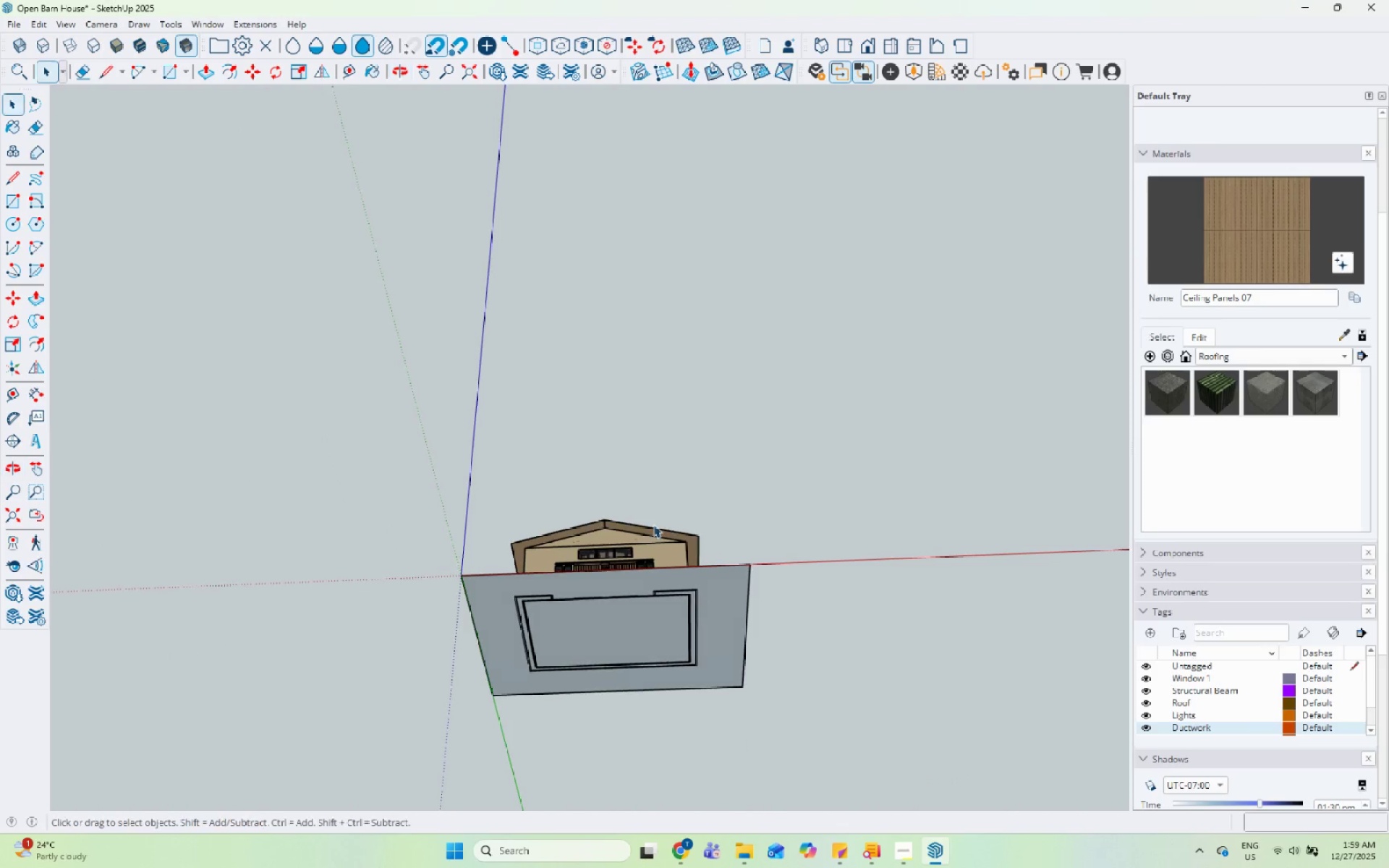 
scroll: coordinate [577, 562], scroll_direction: up, amount: 26.0
 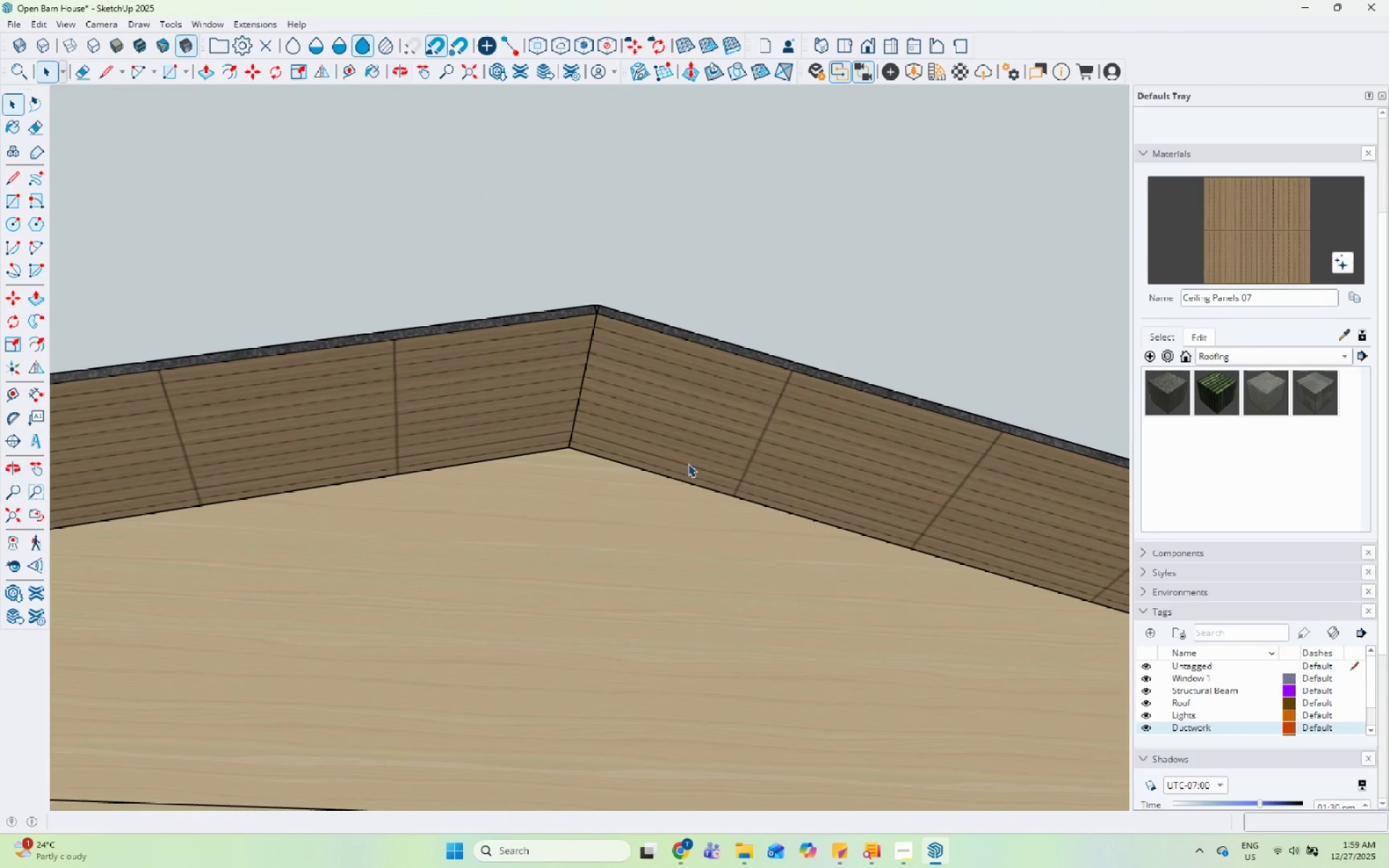 
double_click([689, 464])
 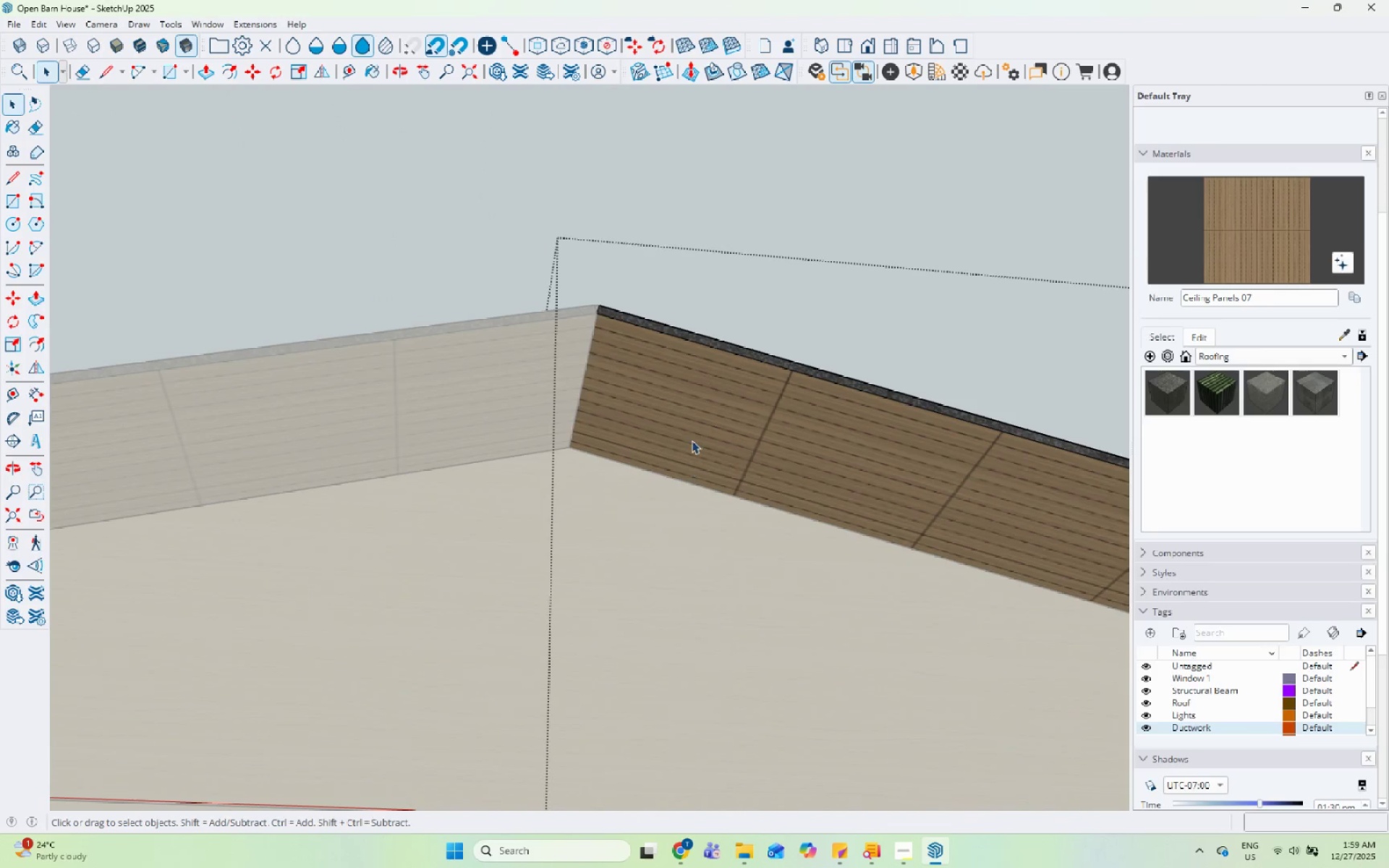 
triple_click([692, 438])
 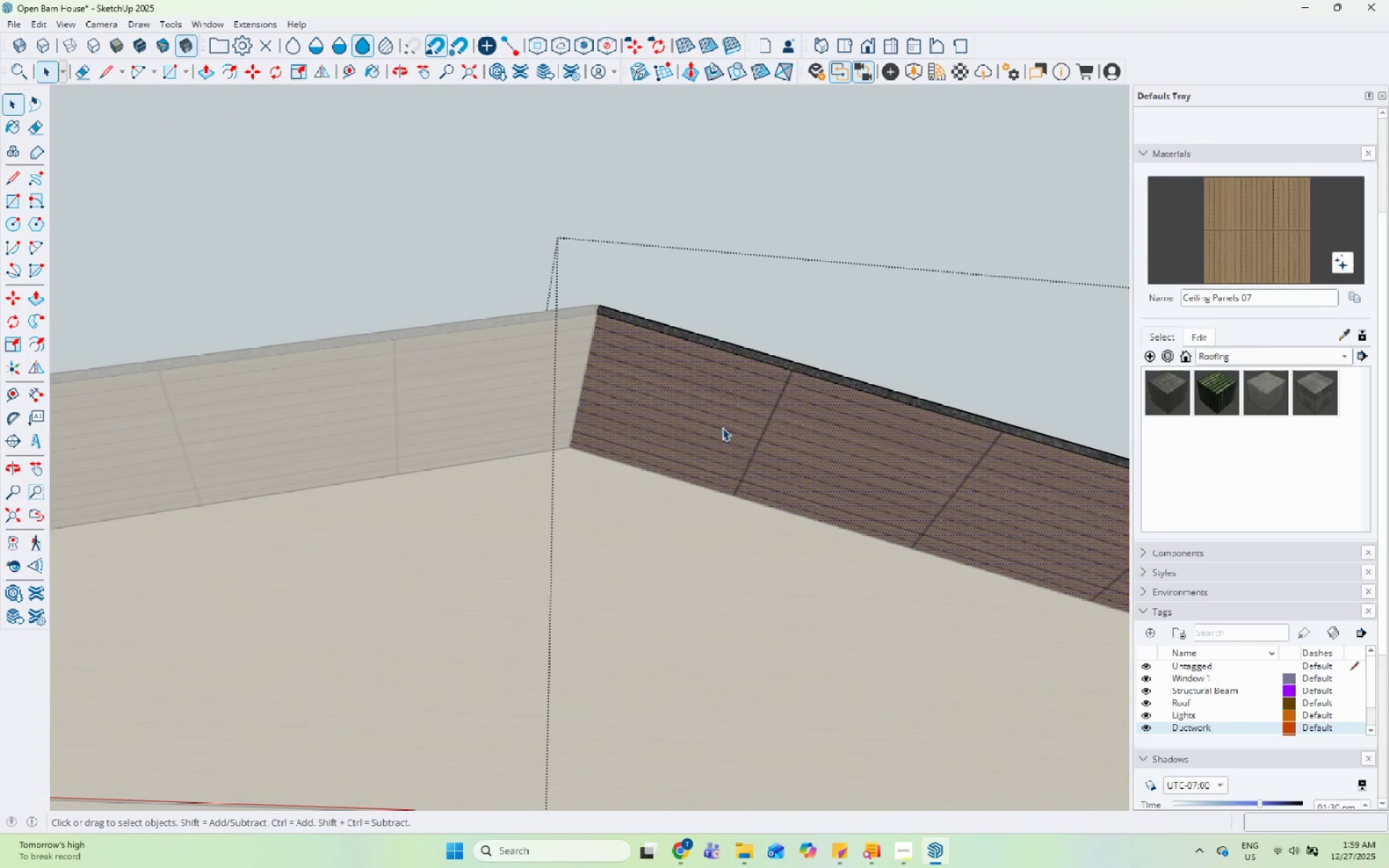 
scroll: coordinate [446, 485], scroll_direction: down, amount: 5.0
 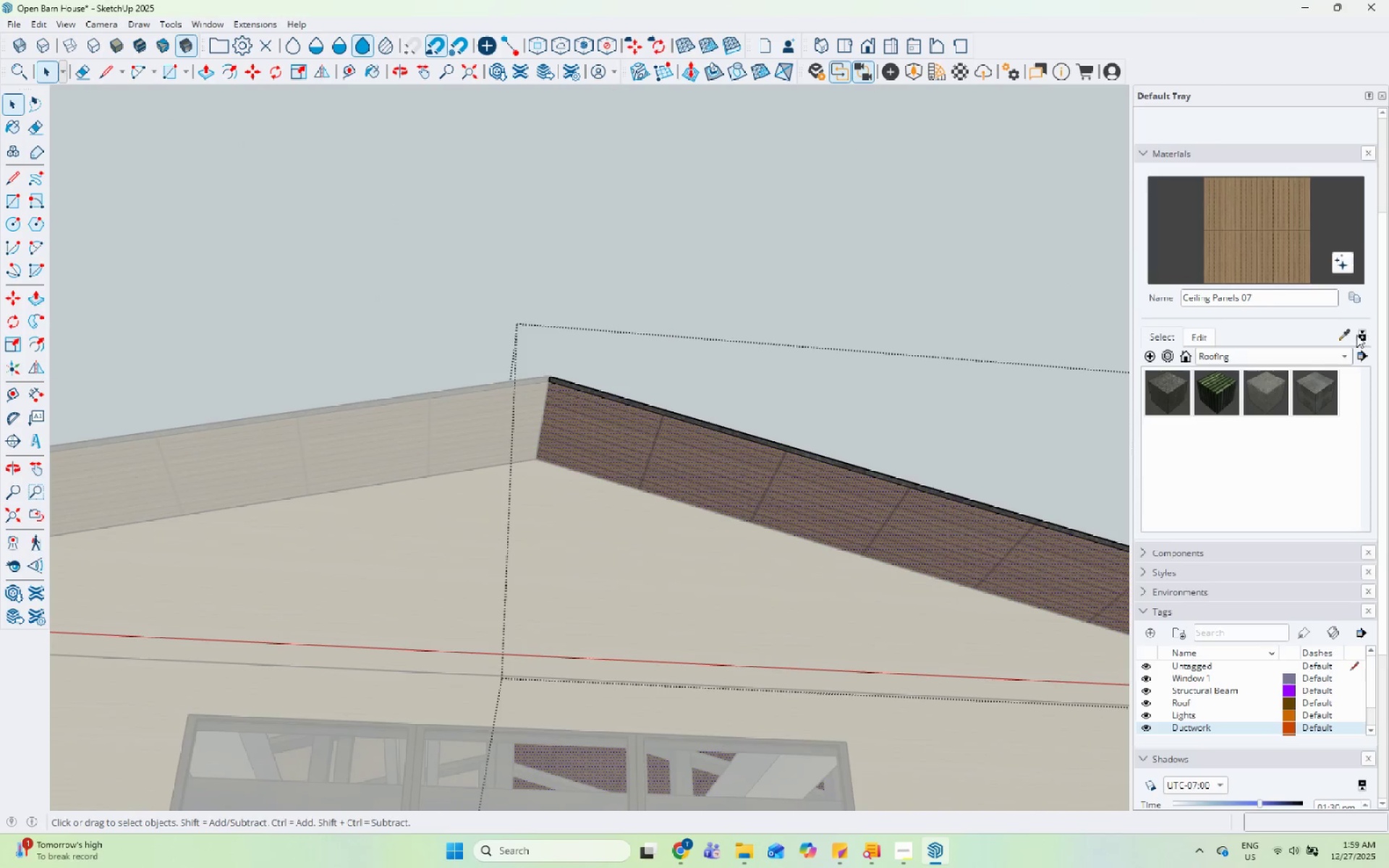 
left_click([1350, 335])
 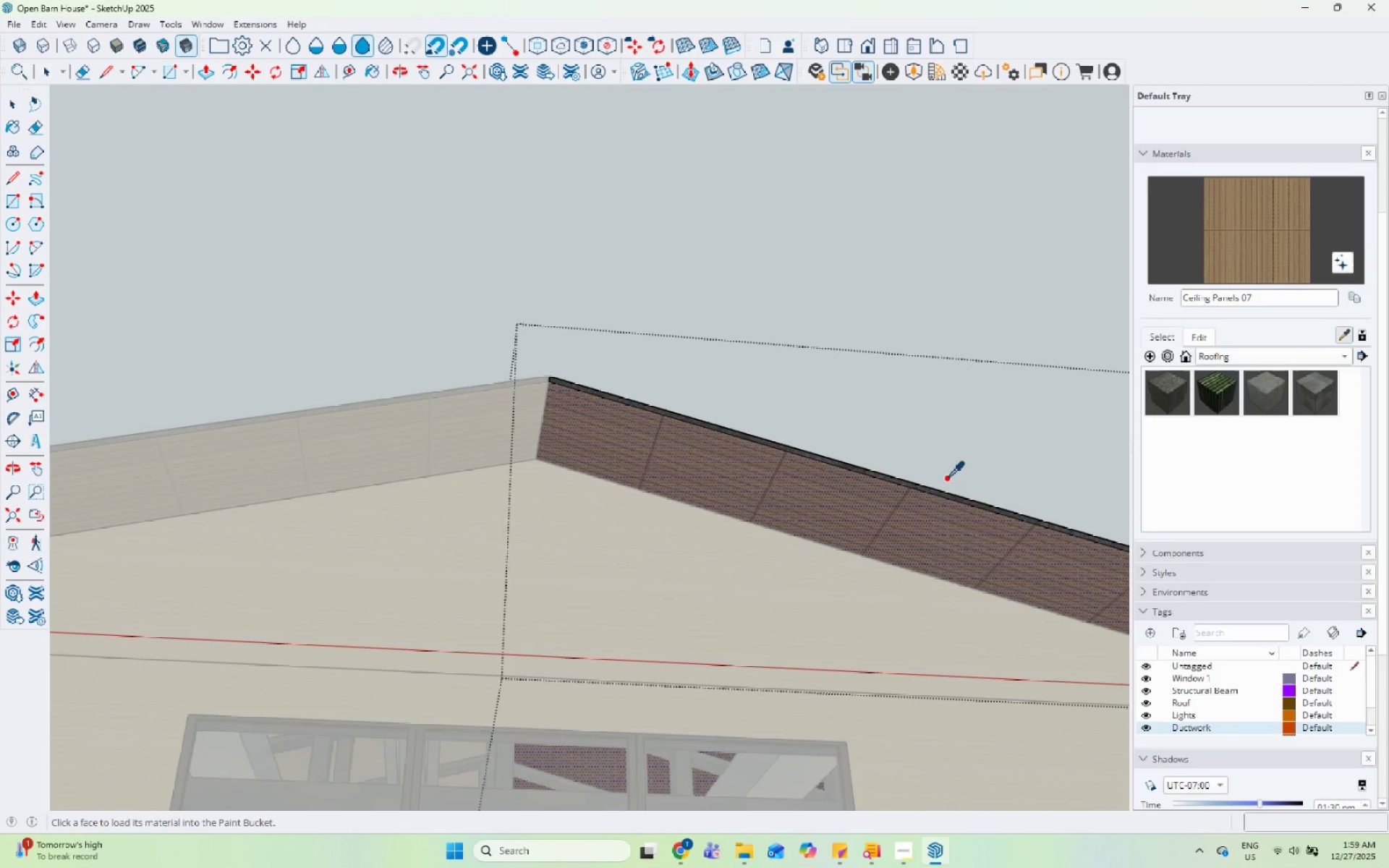 
scroll: coordinate [407, 433], scroll_direction: up, amount: 9.0
 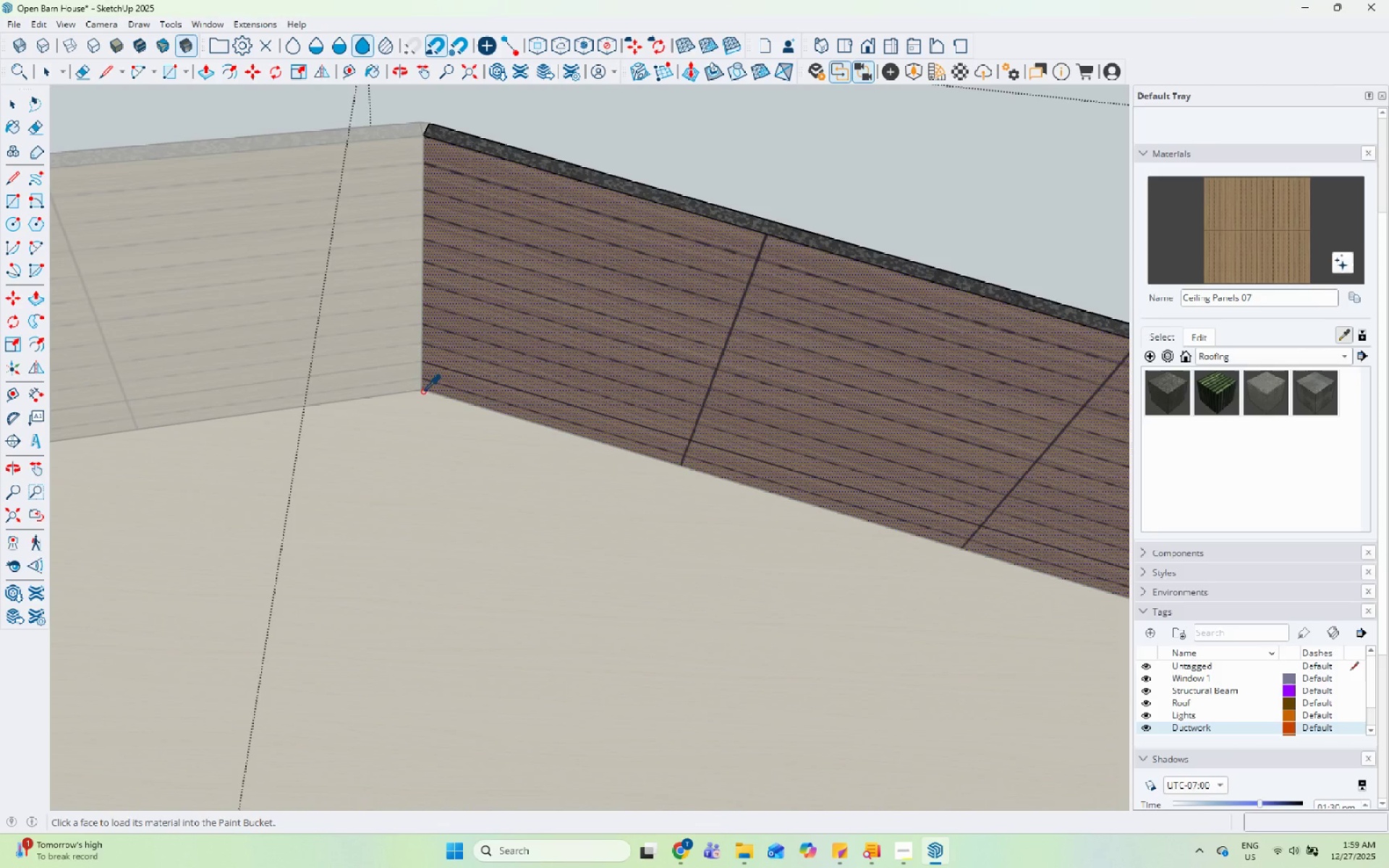 
key(Space)
 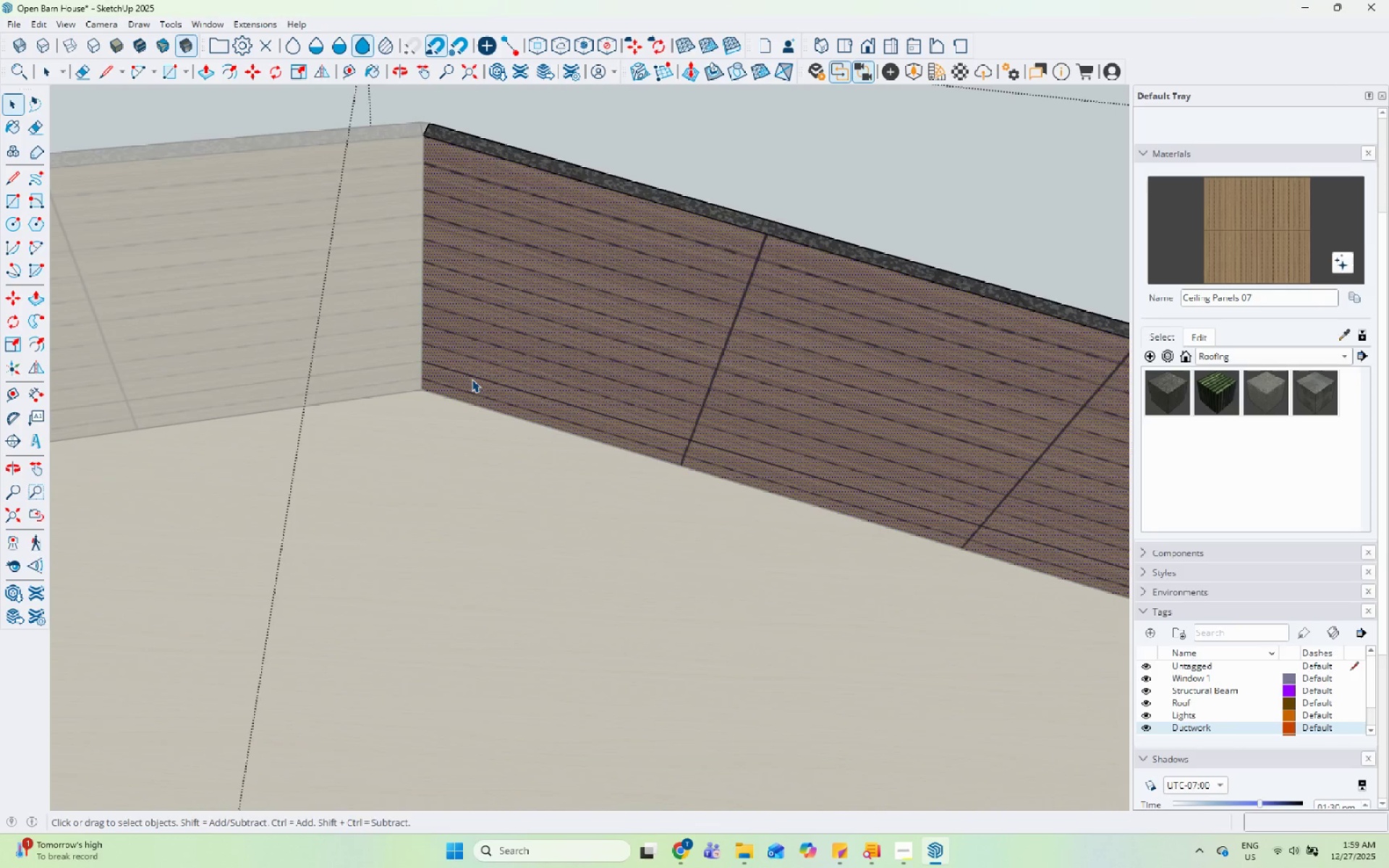 
key(Escape)
 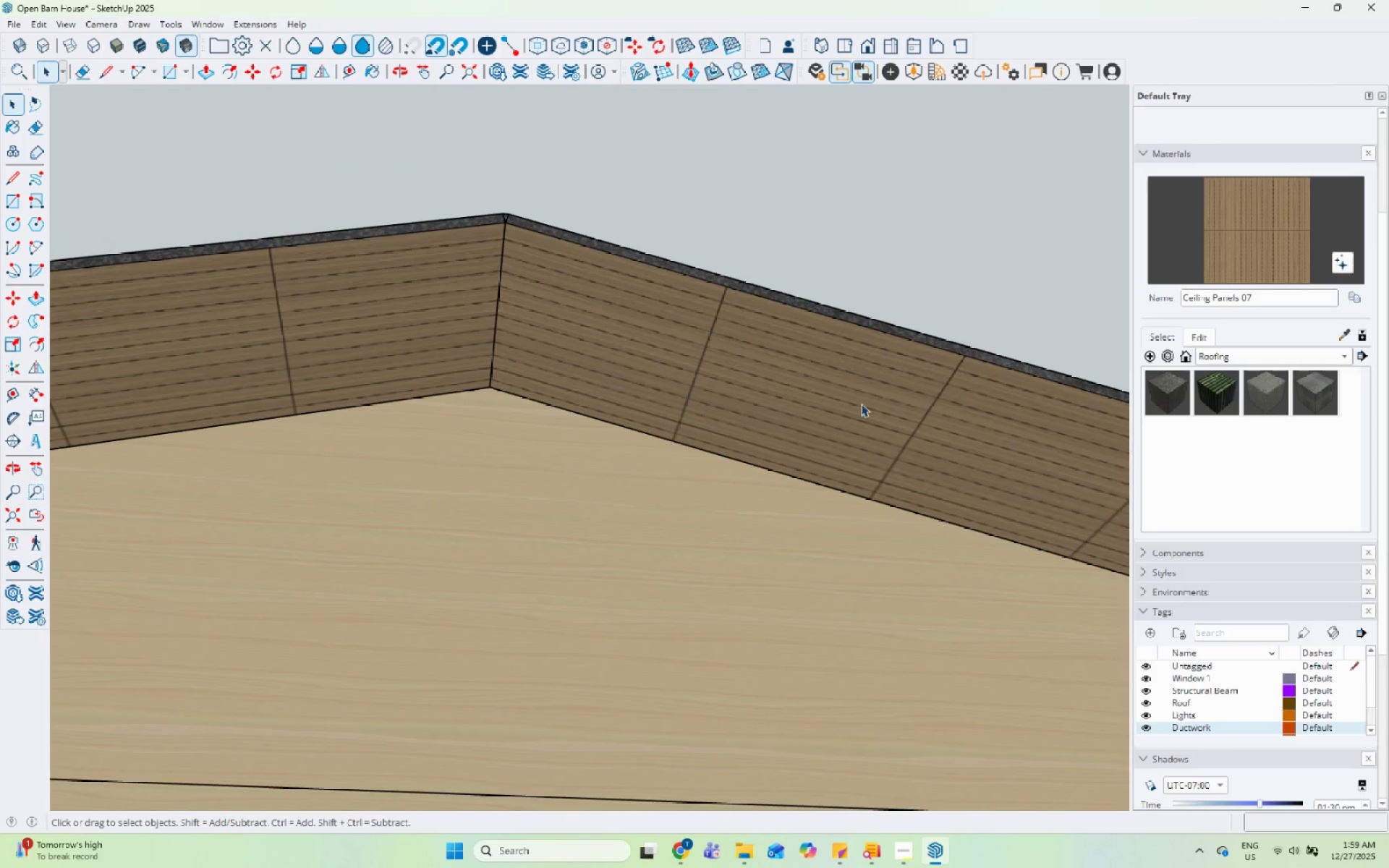 
key(Escape)
 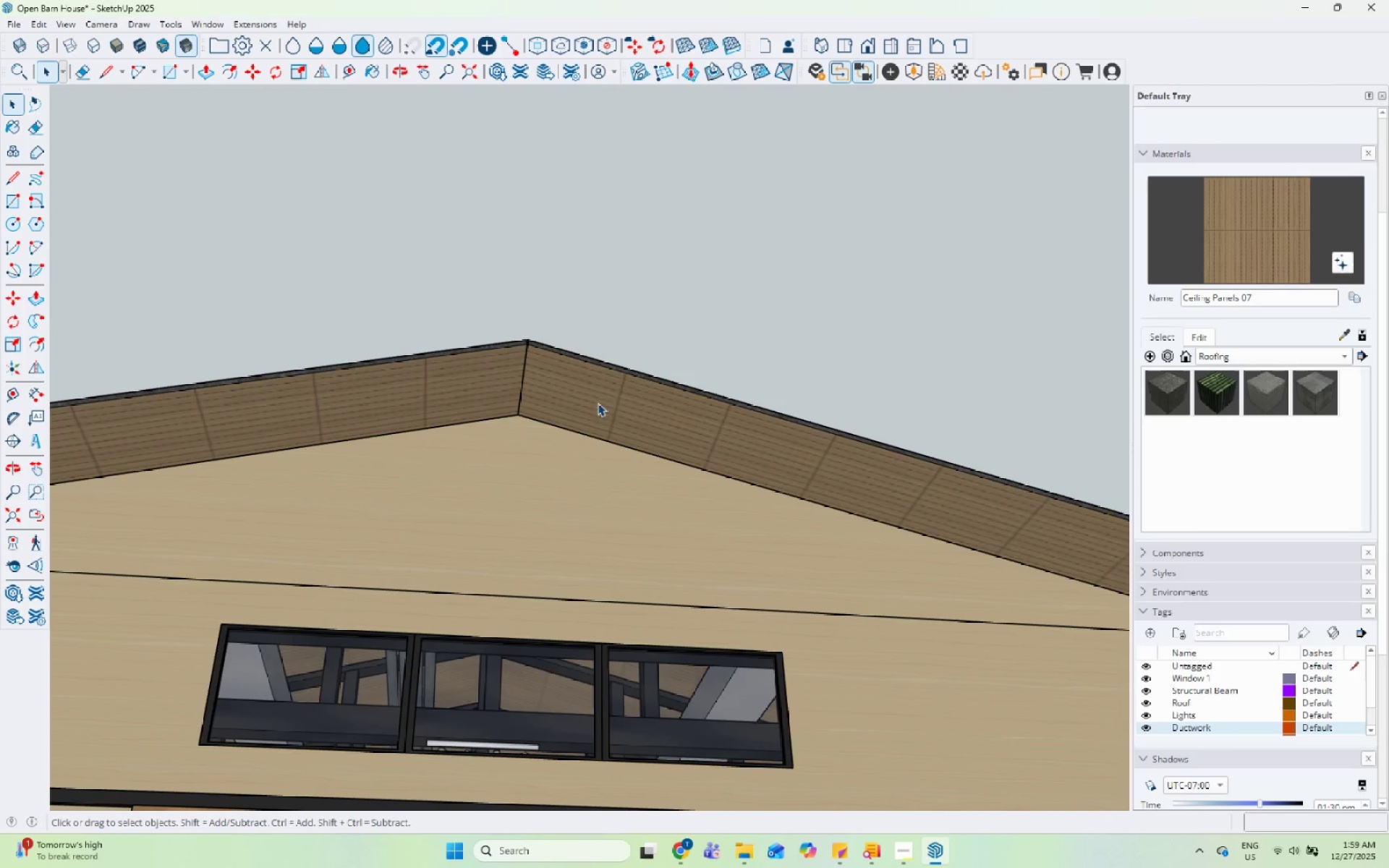 
left_click([682, 373])
 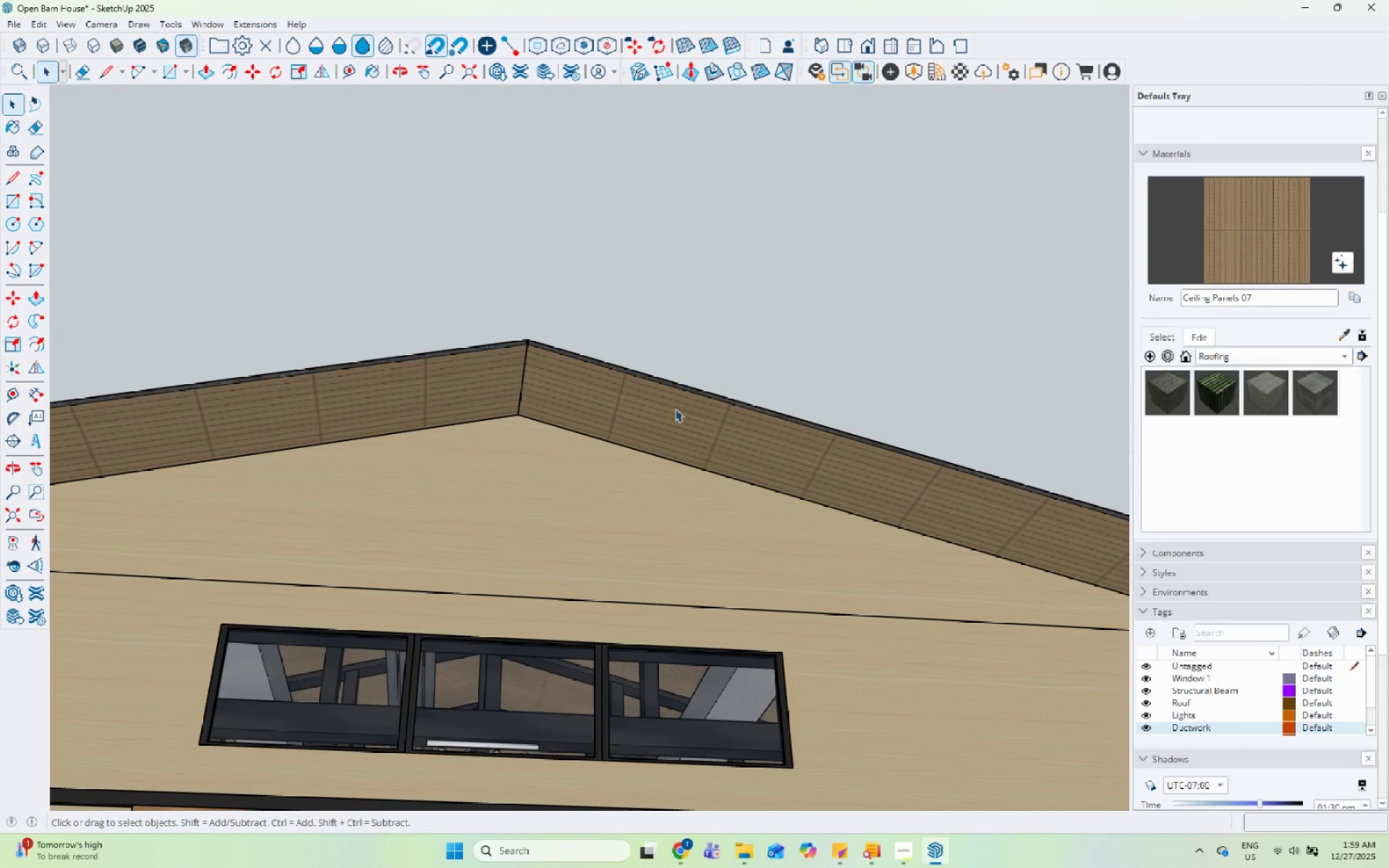 
scroll: coordinate [357, 441], scroll_direction: down, amount: 12.0
 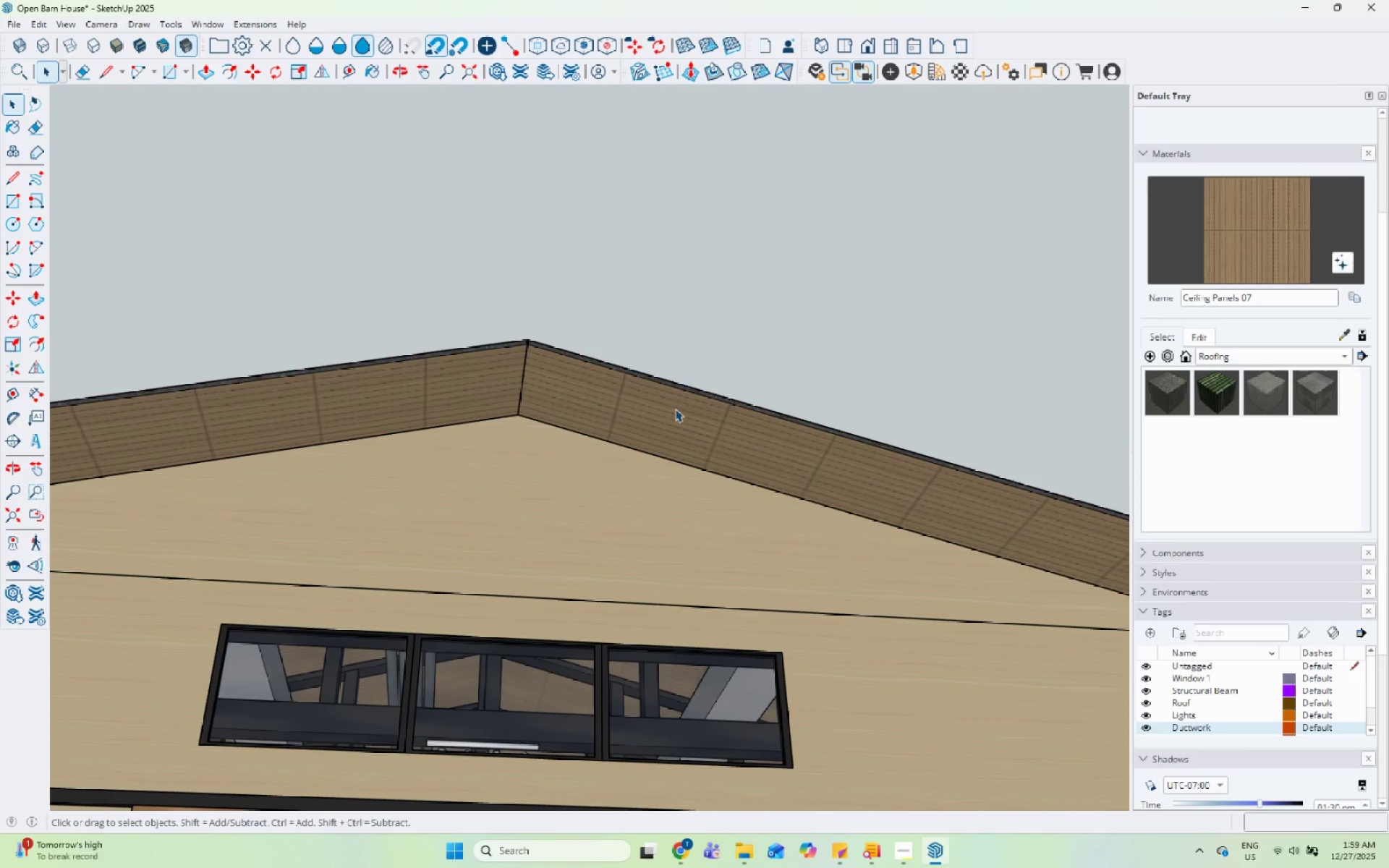 
double_click([663, 422])
 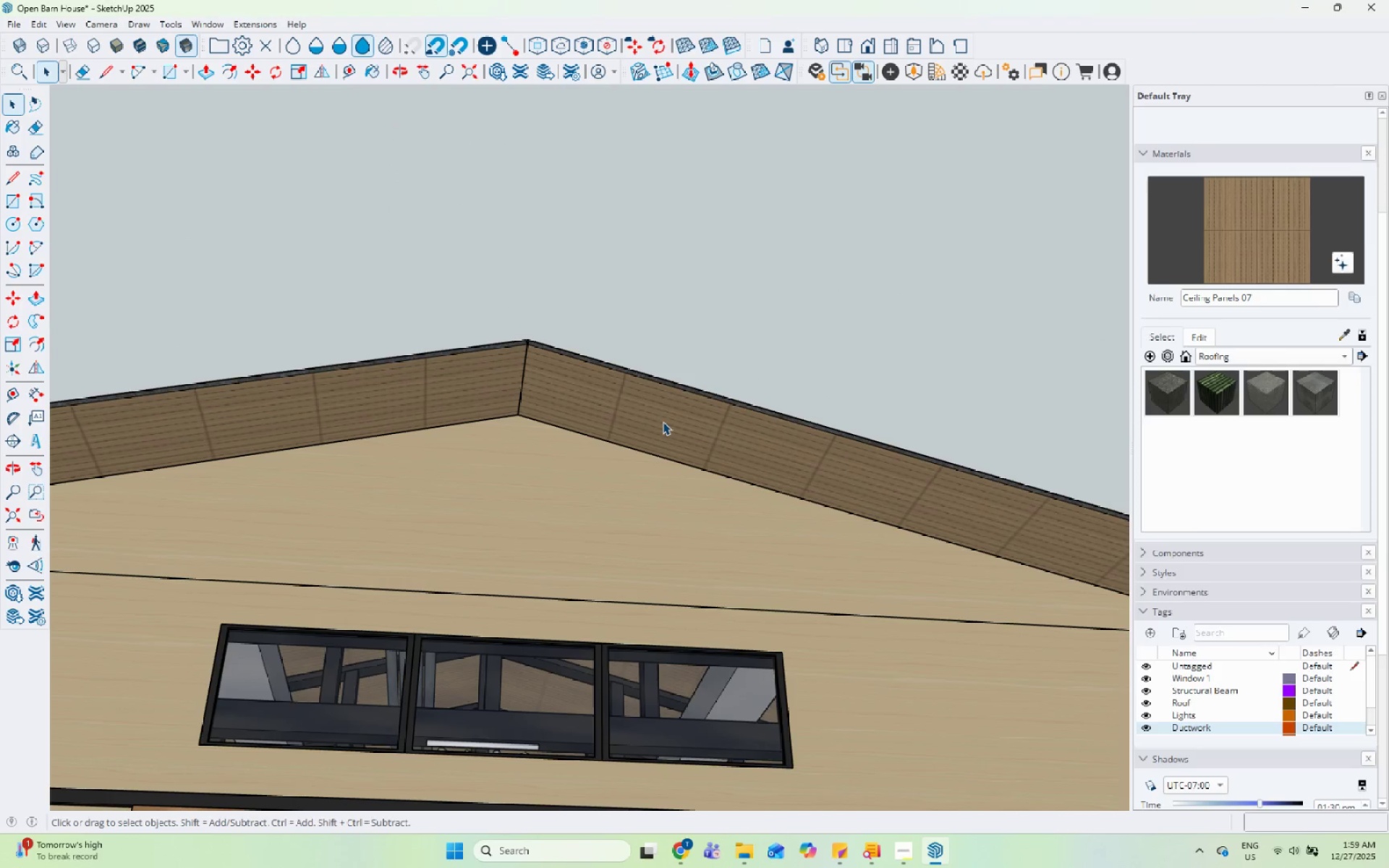 
triple_click([663, 422])
 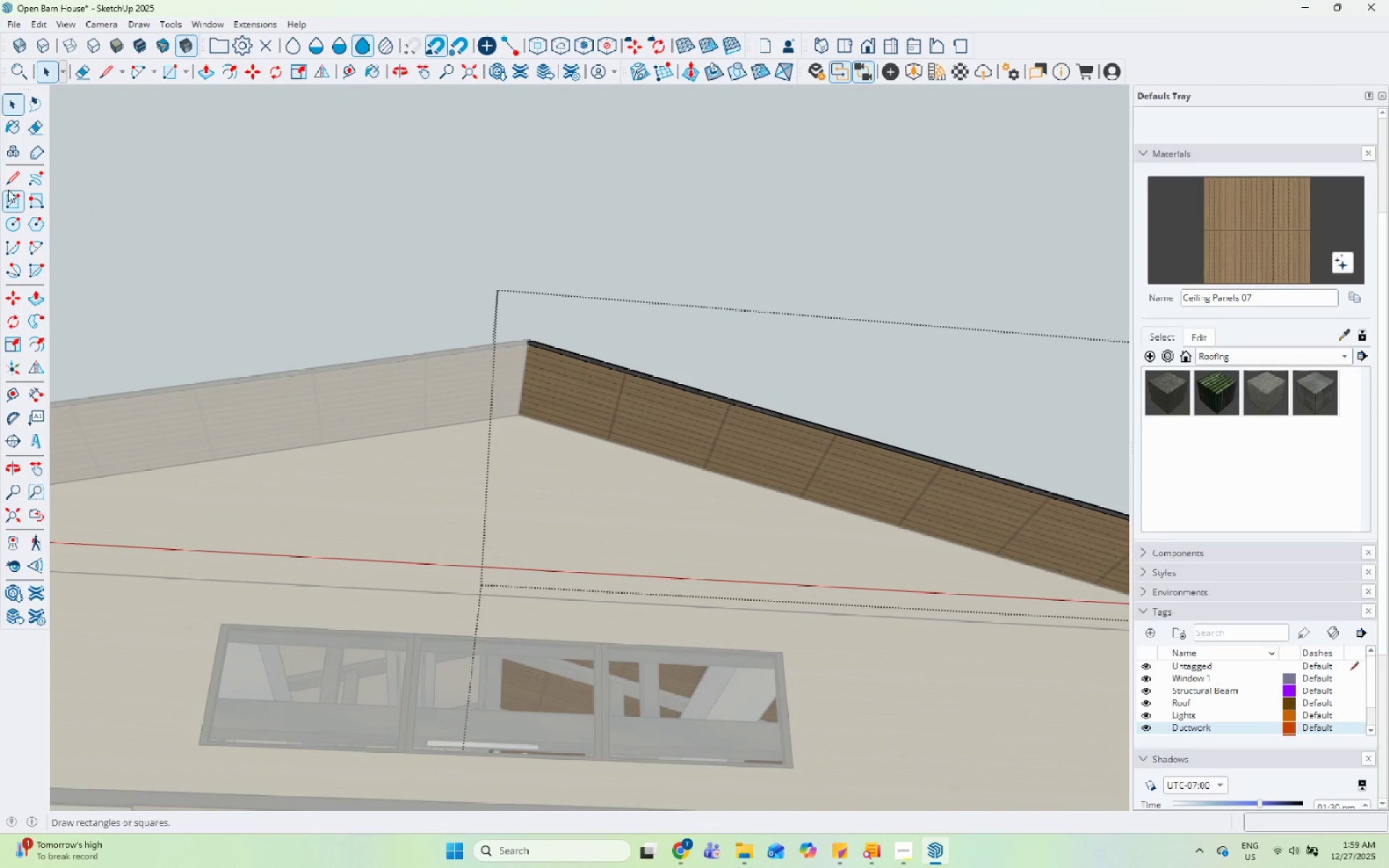 
left_click_drag(start_coordinate=[14, 179], to_coordinate=[20, 182])
 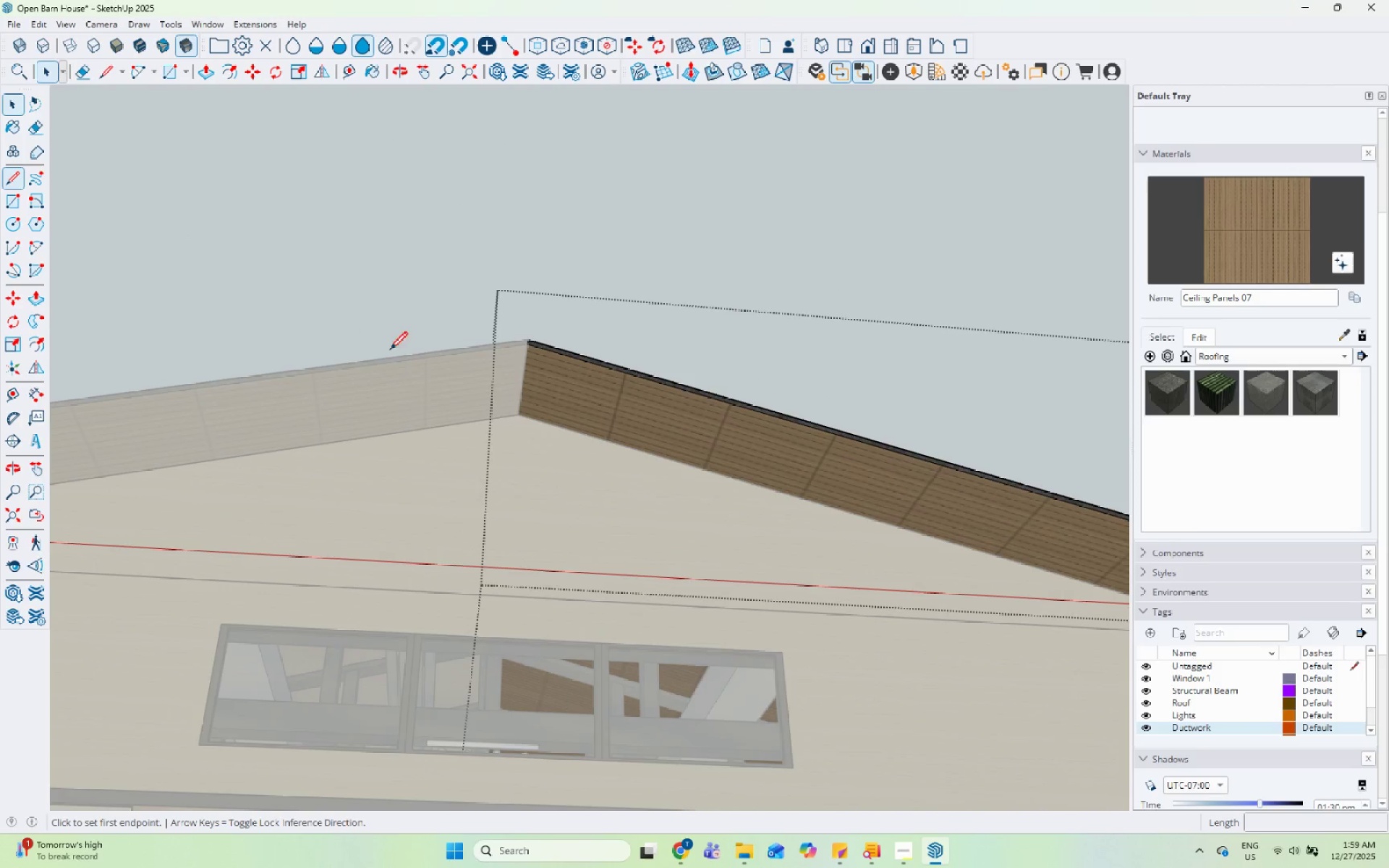 
scroll: coordinate [566, 414], scroll_direction: up, amount: 10.0
 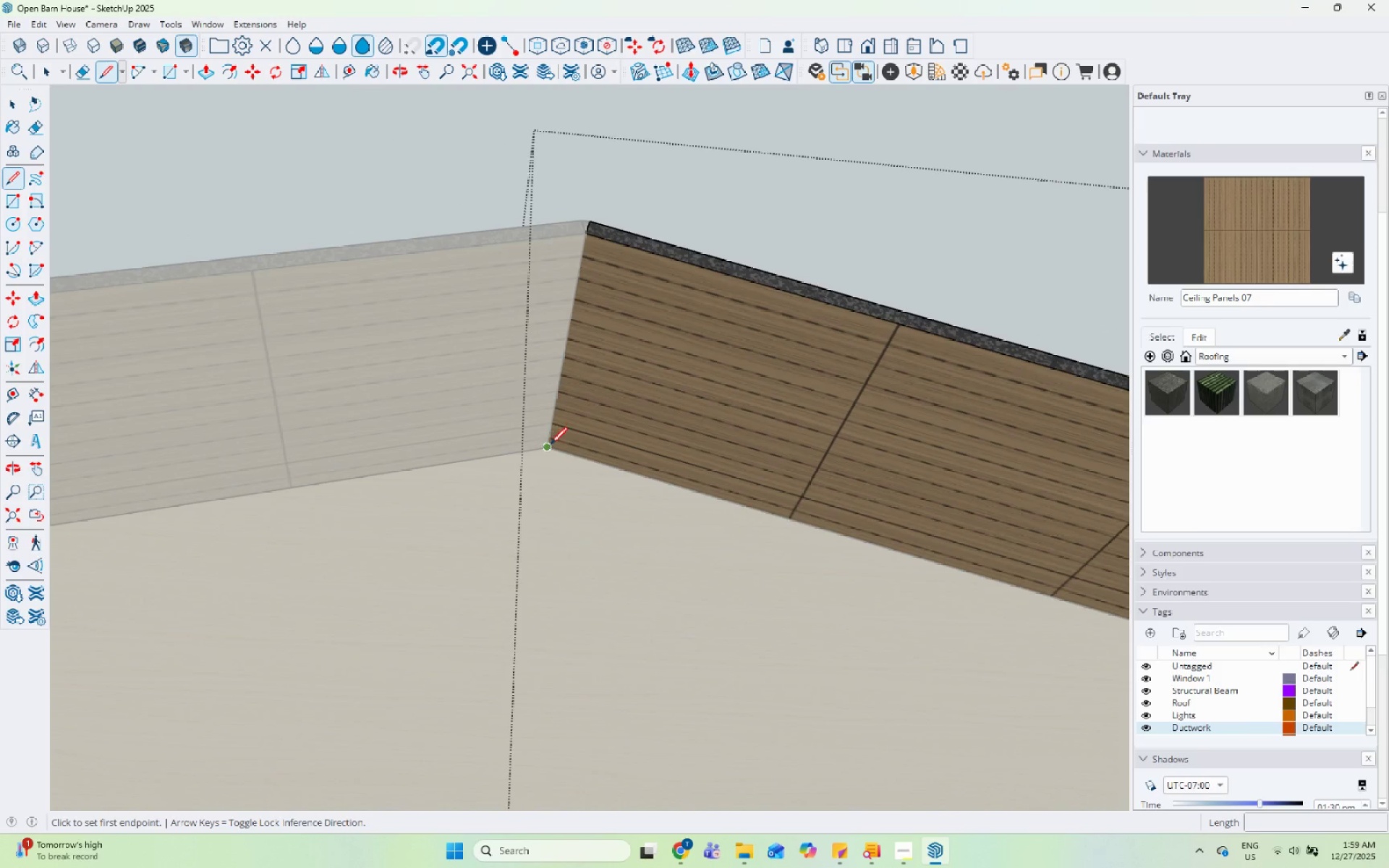 
left_click([550, 450])
 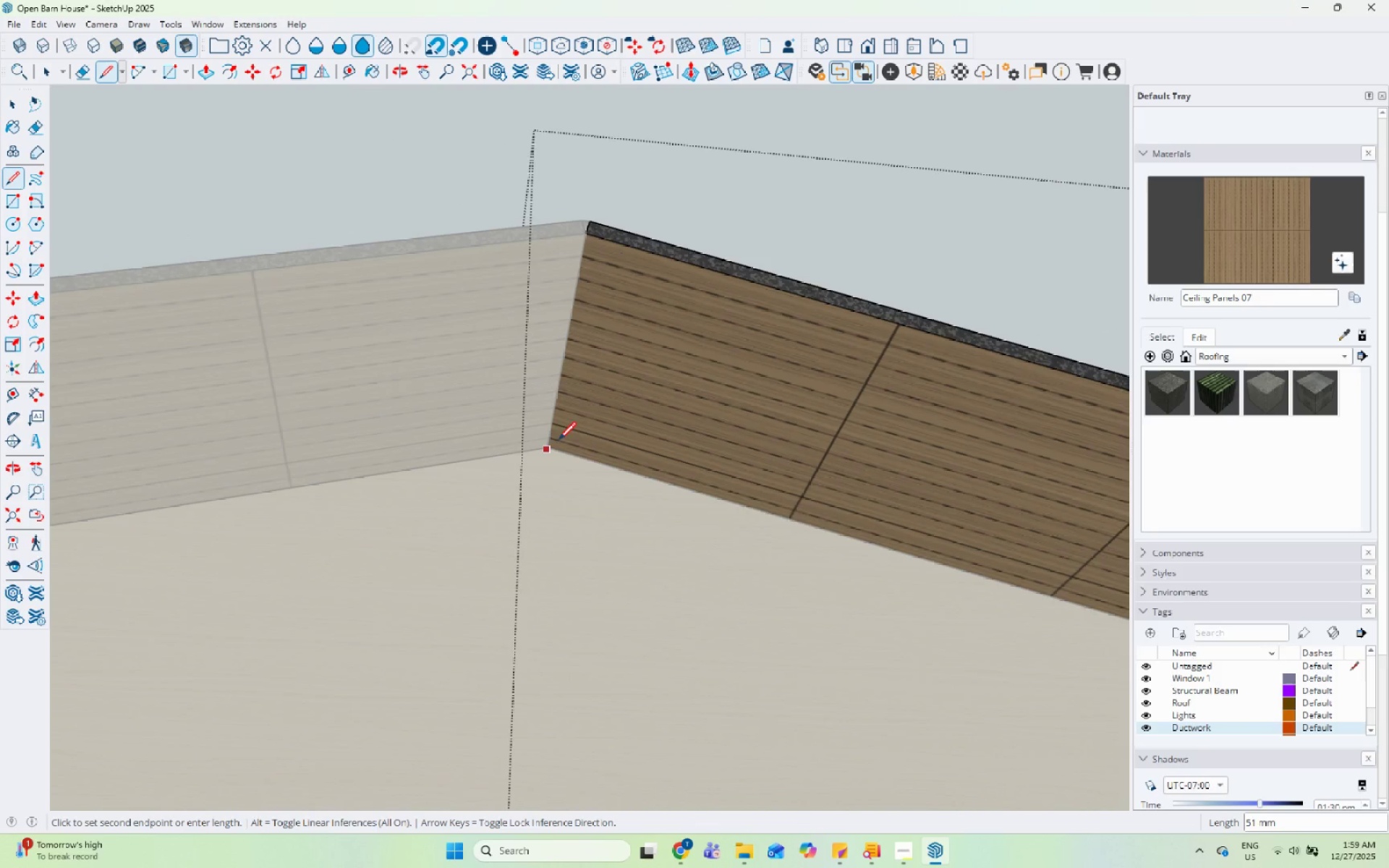 
key(Escape)
 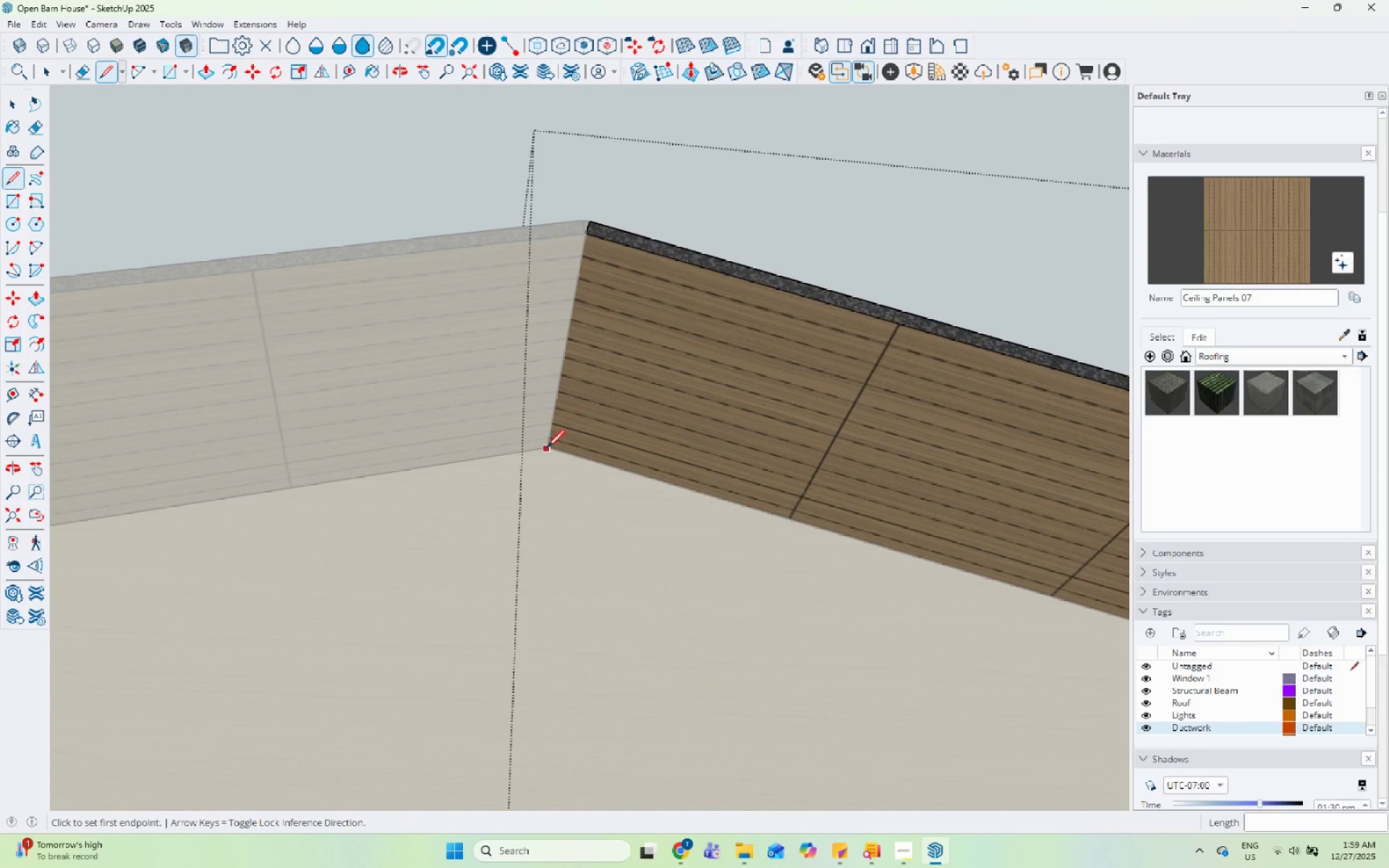 
scroll: coordinate [590, 404], scroll_direction: up, amount: 10.0
 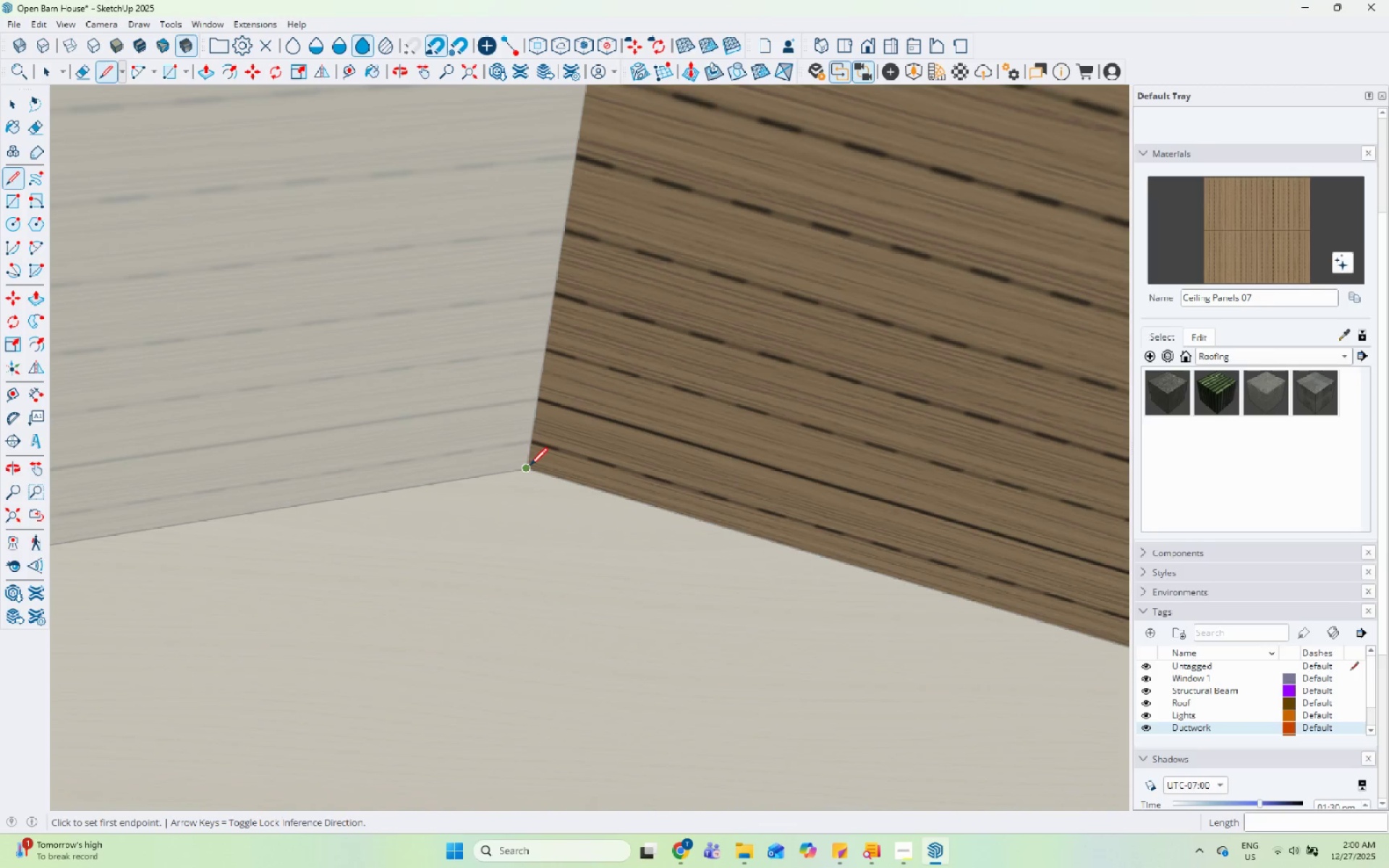 
left_click_drag(start_coordinate=[529, 468], to_coordinate=[532, 468])
 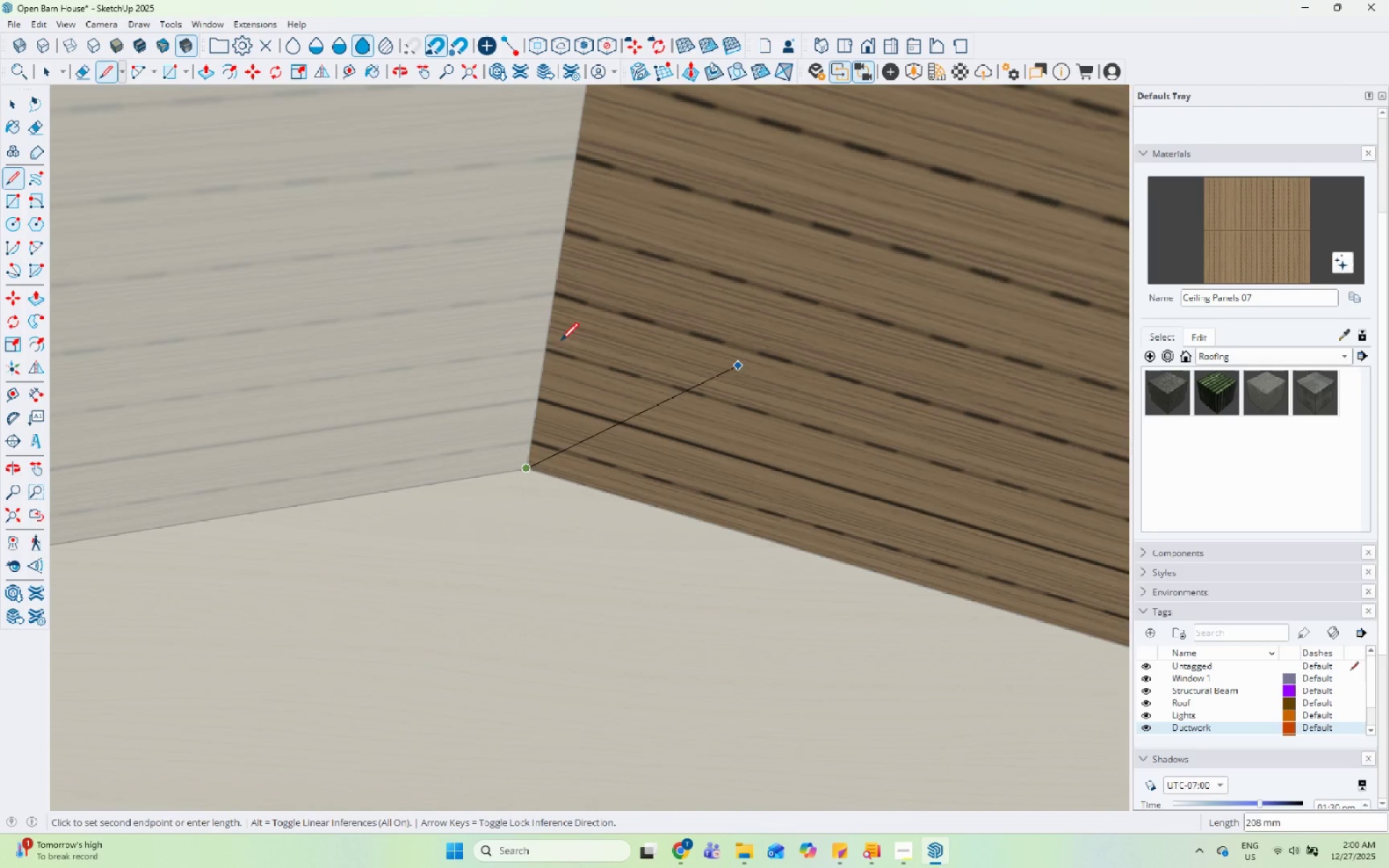 
scroll: coordinate [766, 504], scroll_direction: down, amount: 18.0
 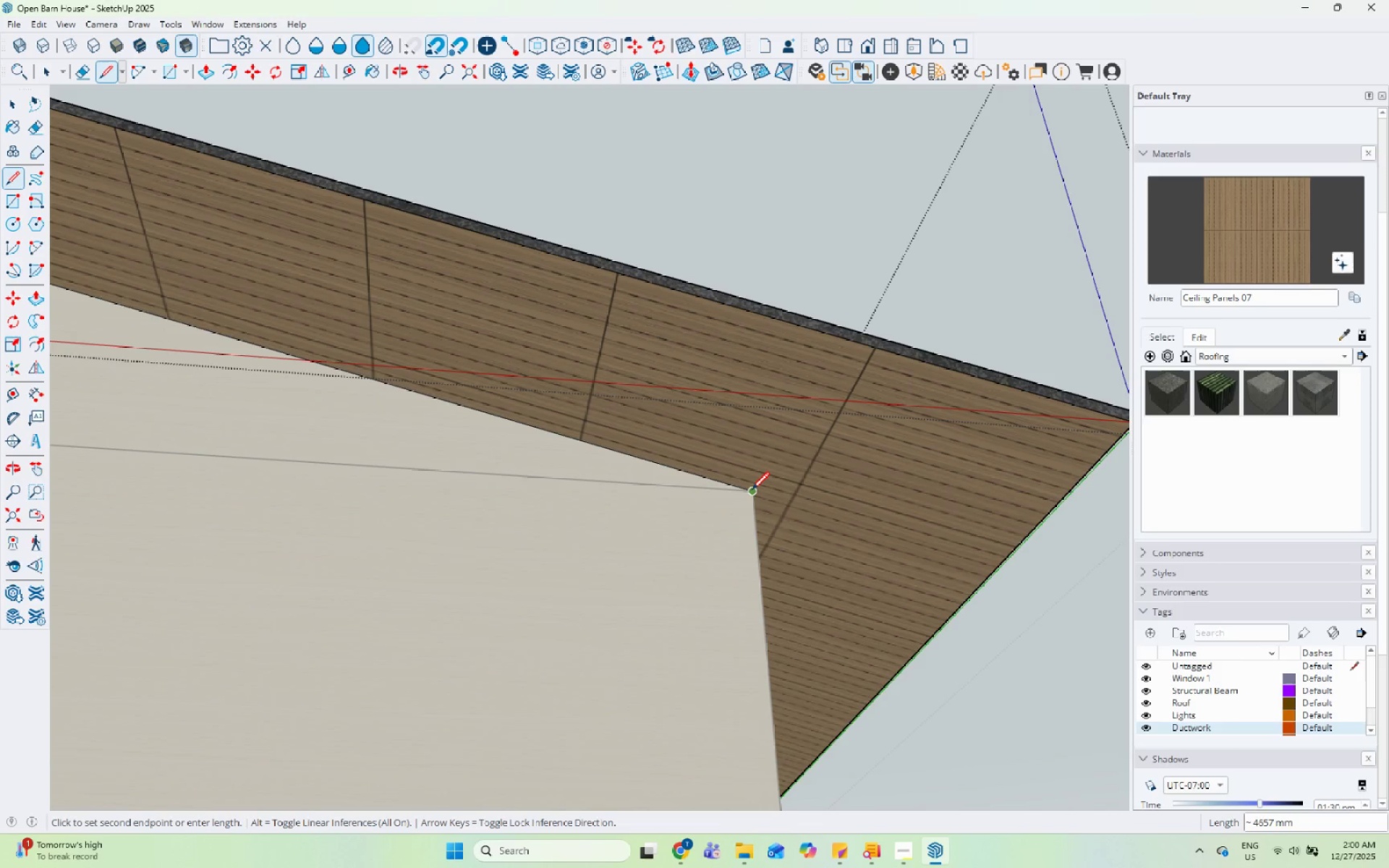 
left_click([752, 491])
 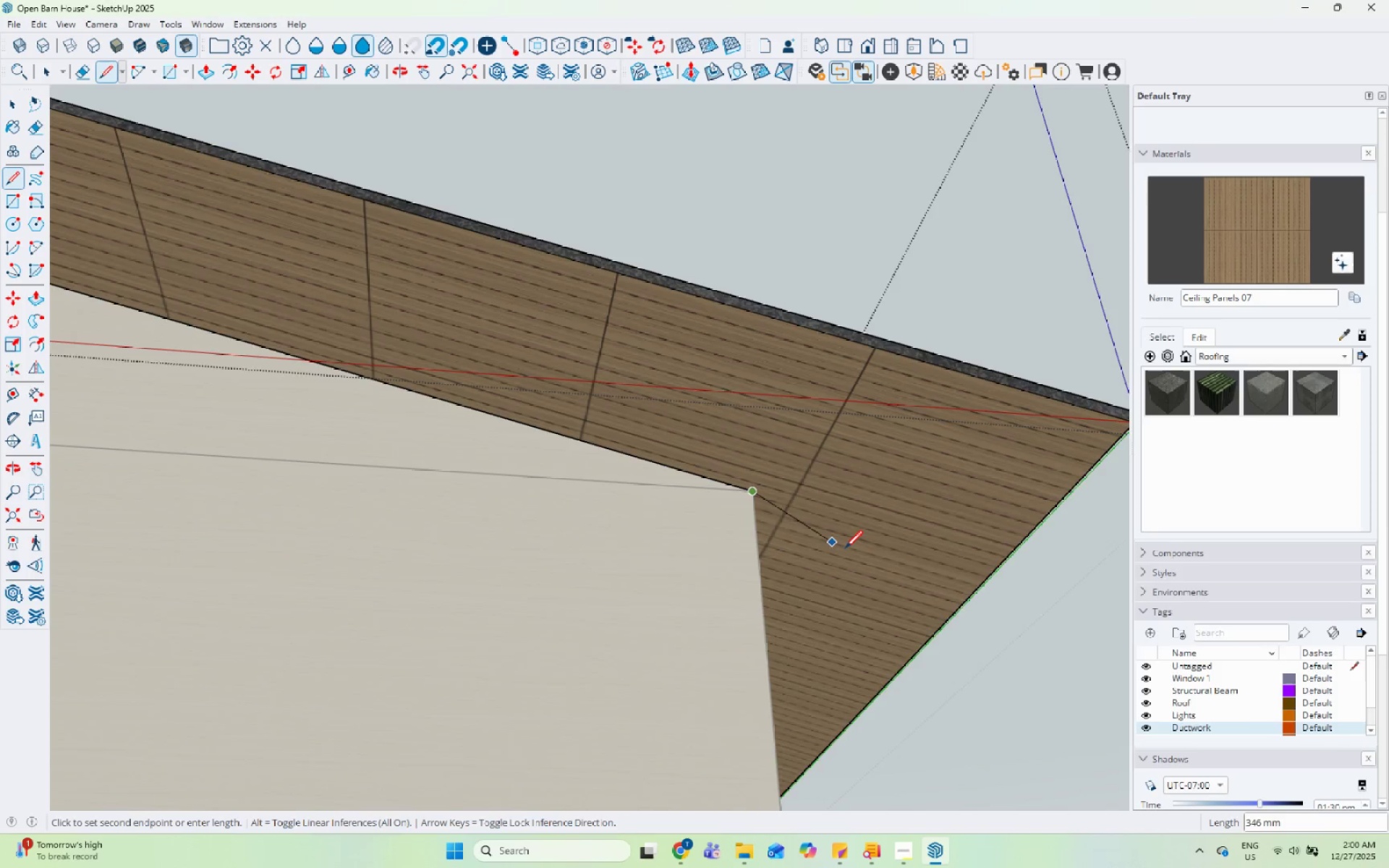 
scroll: coordinate [668, 725], scroll_direction: up, amount: 6.0
 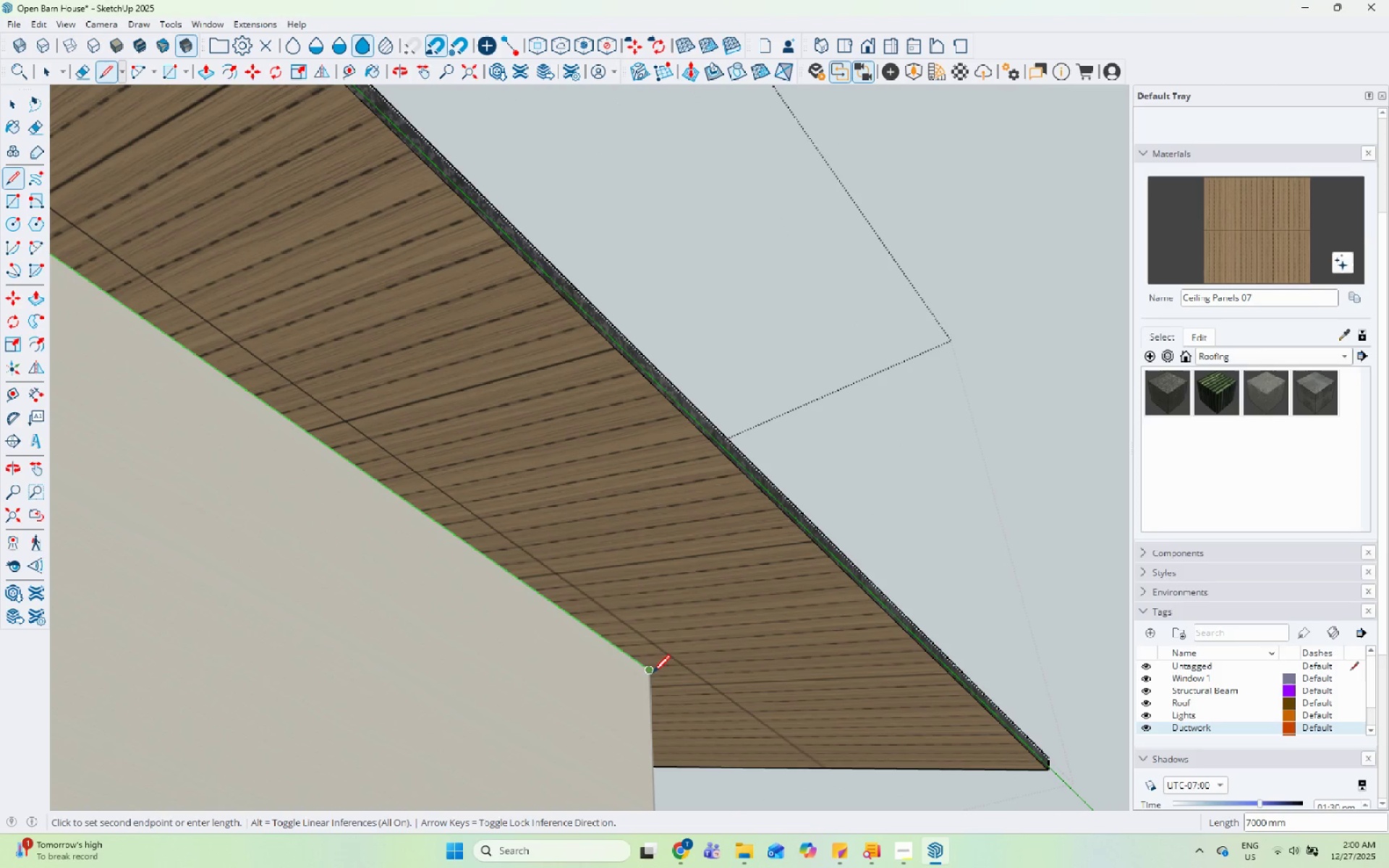 
left_click([653, 673])
 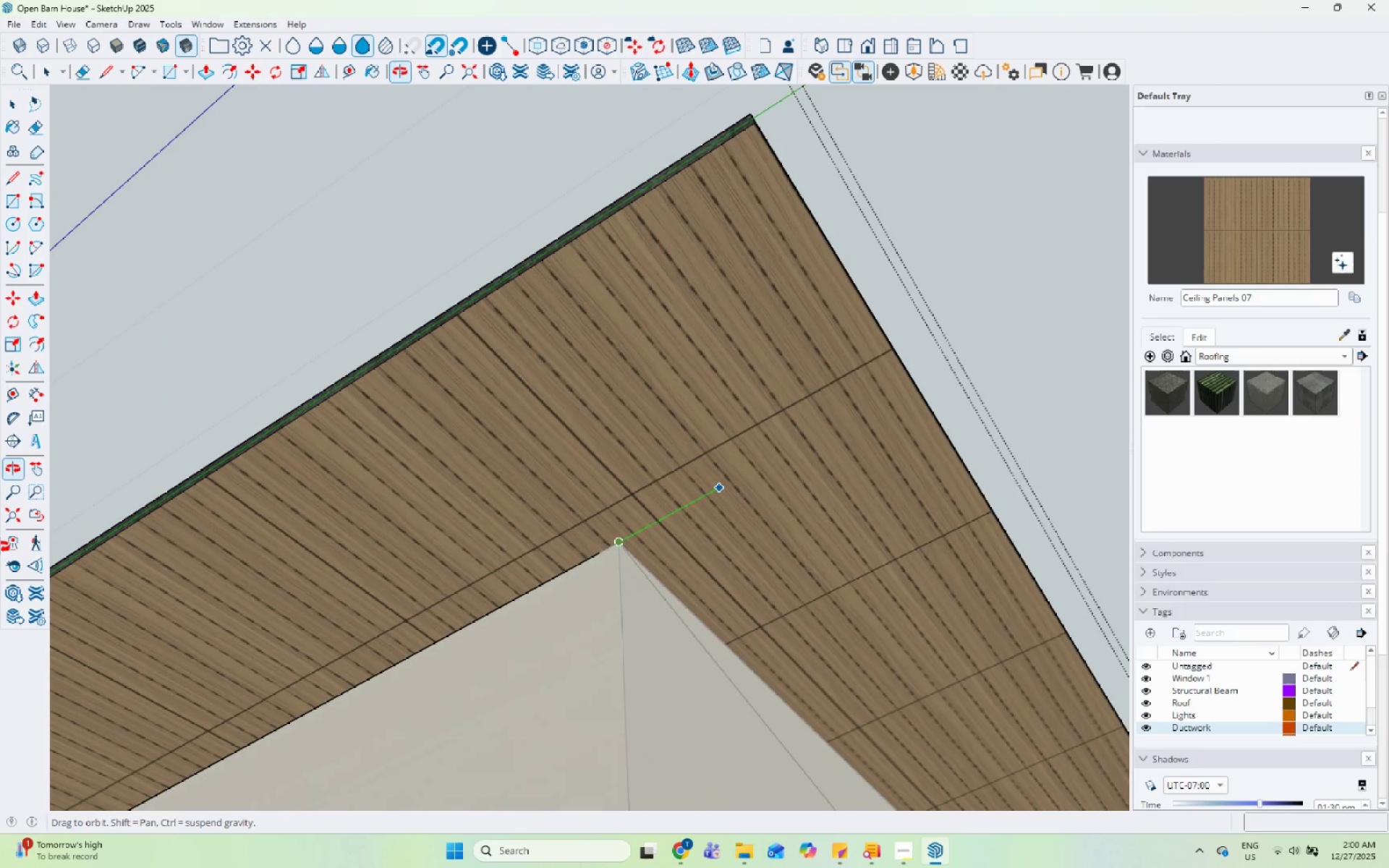 
scroll: coordinate [161, 372], scroll_direction: down, amount: 6.0
 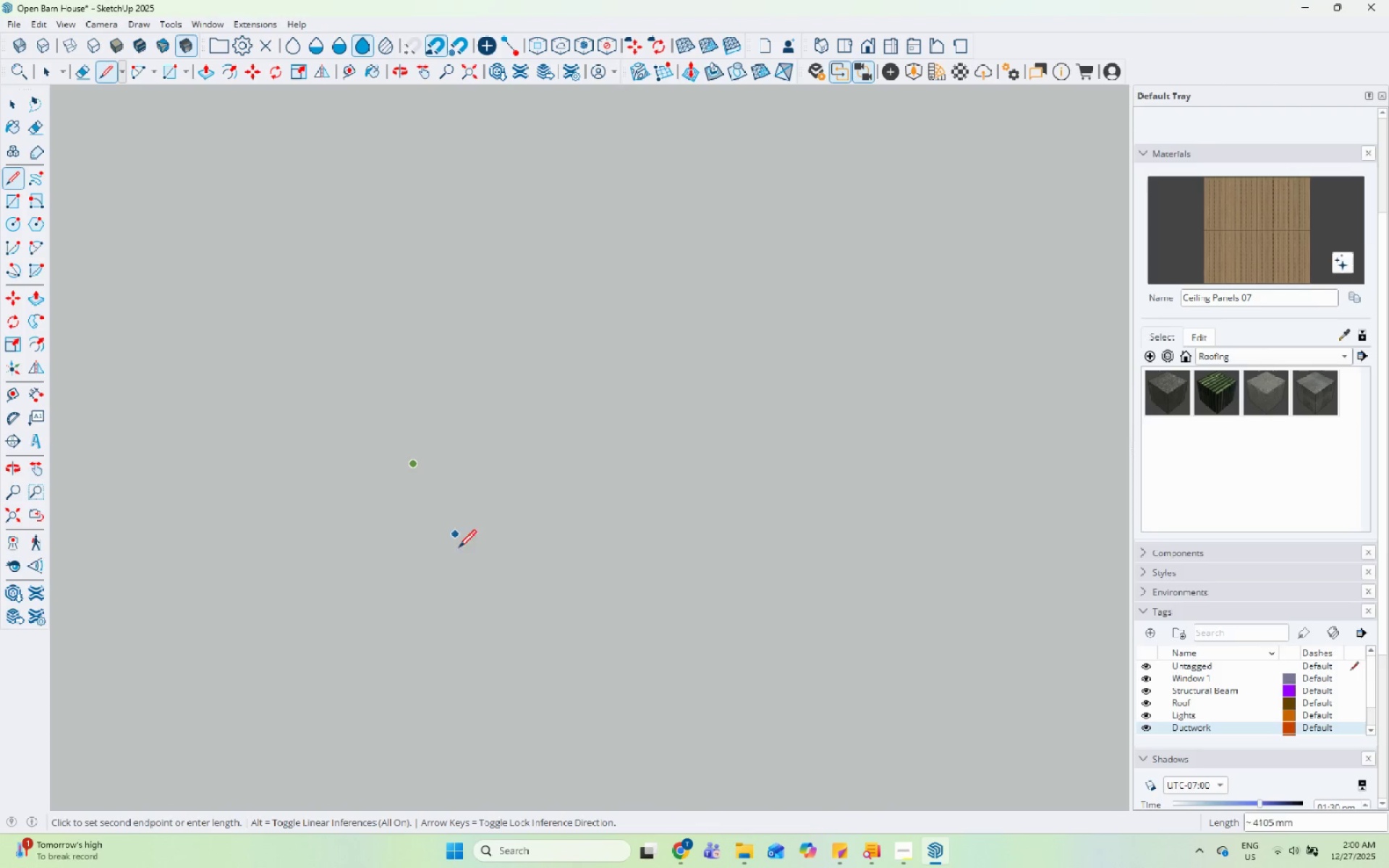 
scroll: coordinate [697, 580], scroll_direction: up, amount: 110.0
 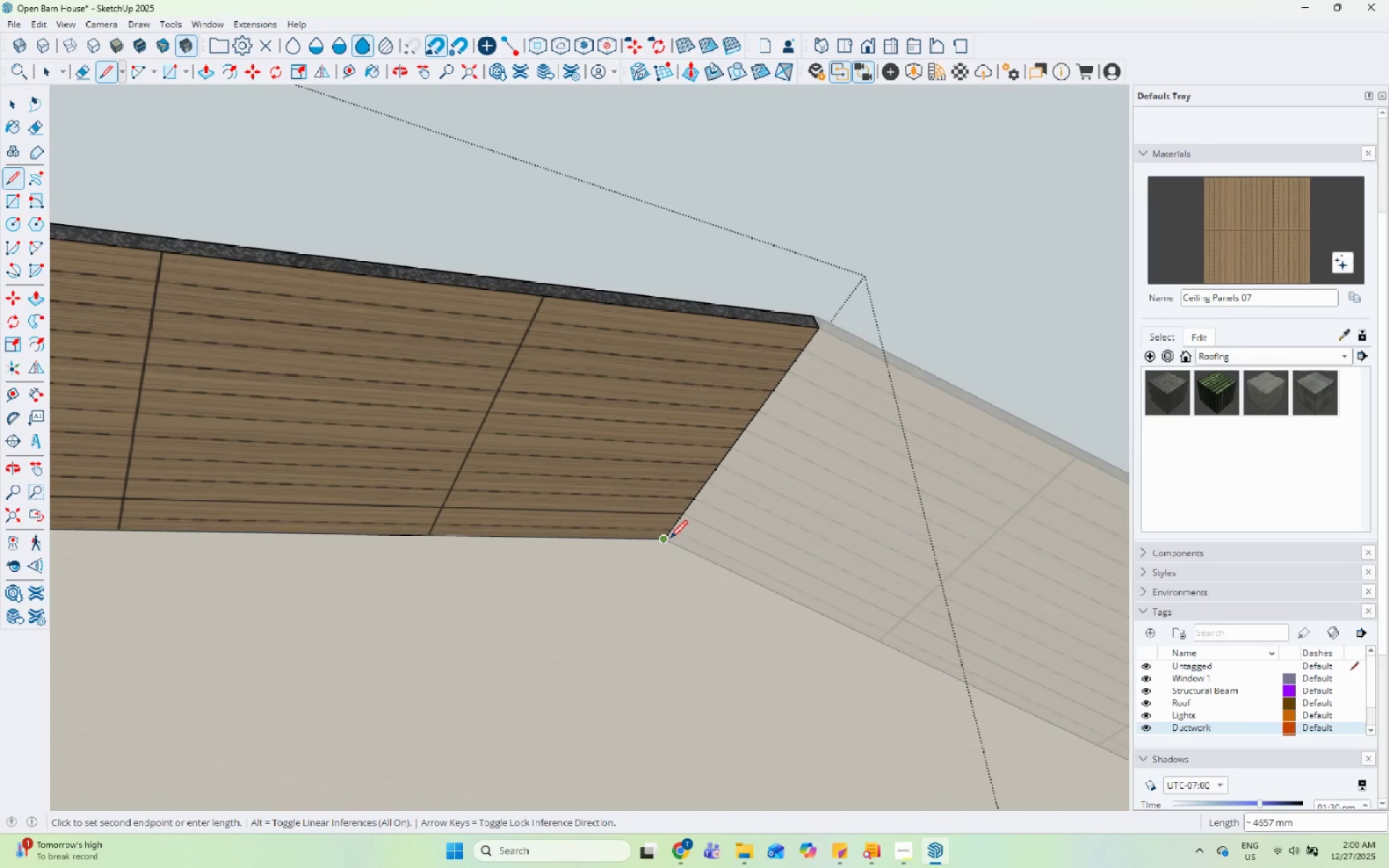 
left_click([670, 540])
 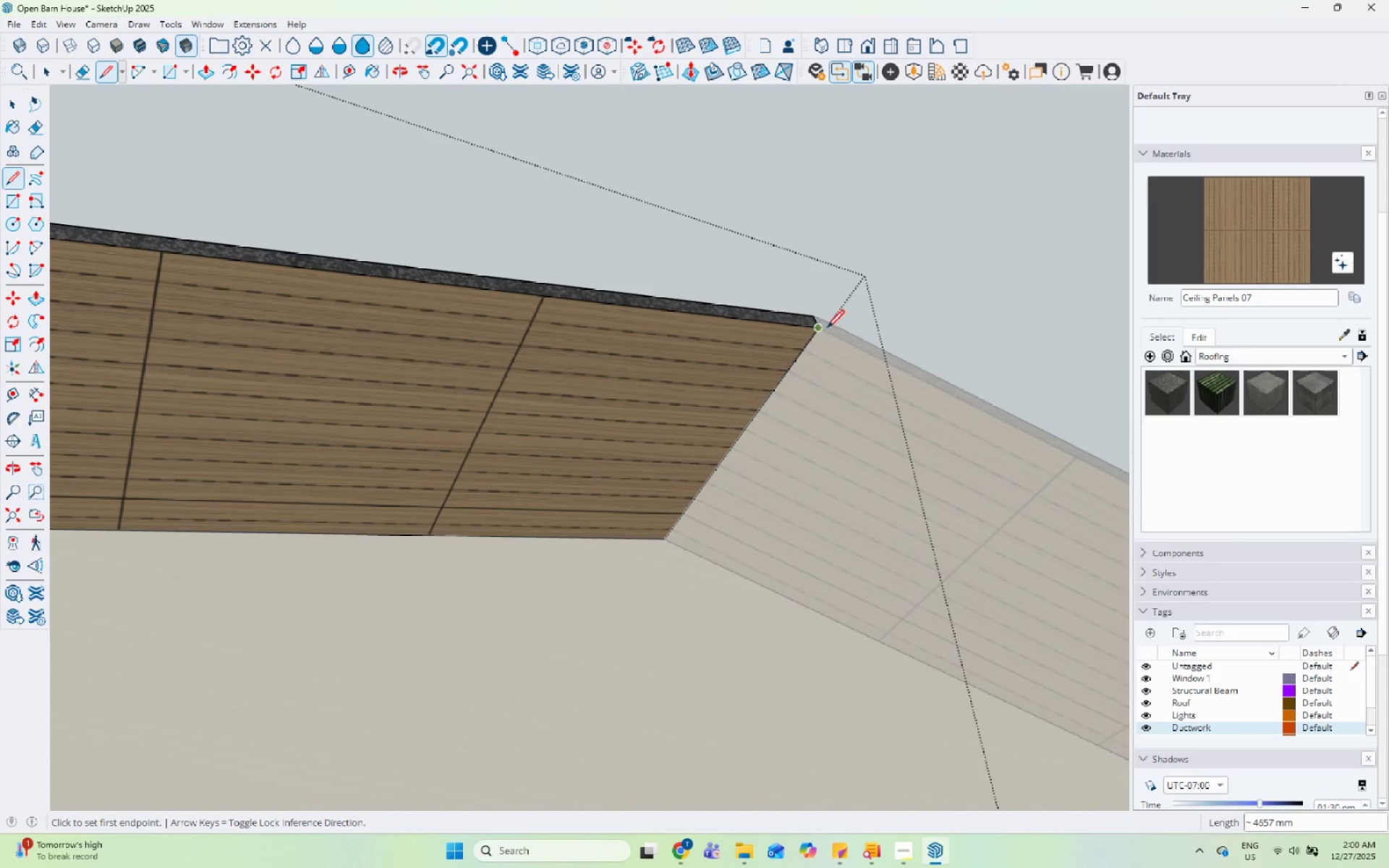 
left_click([820, 329])
 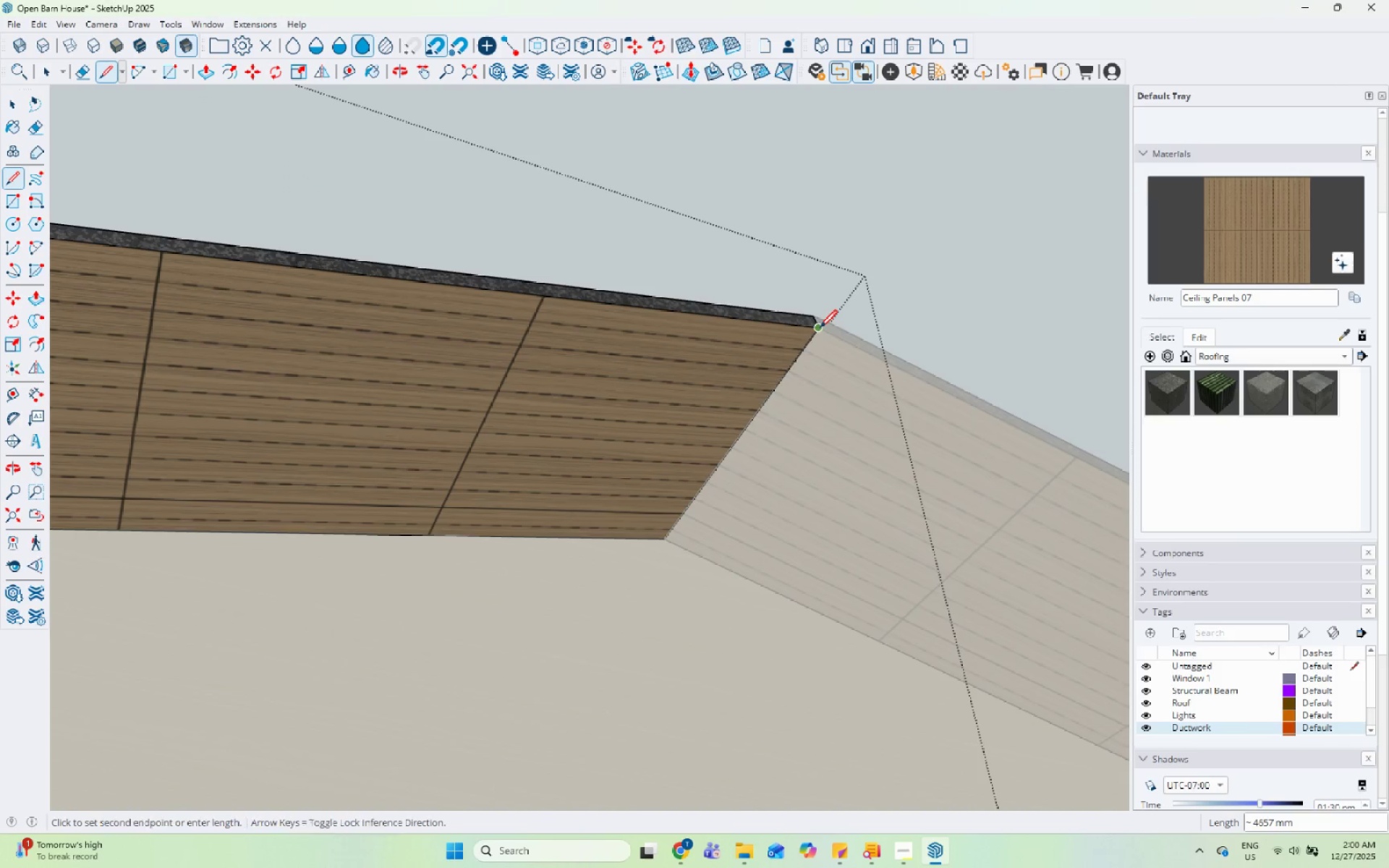 
key(Space)
 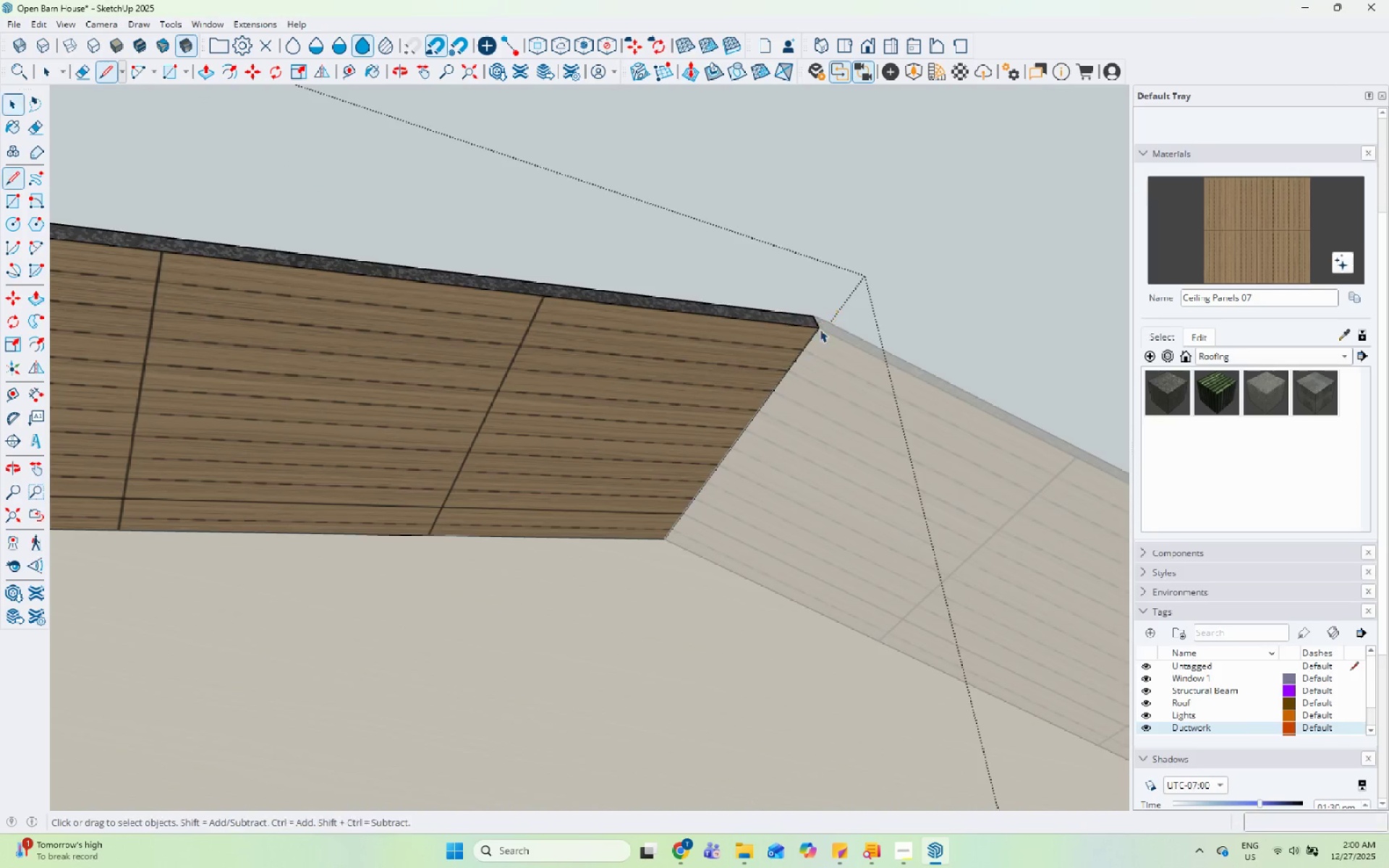 
double_click([680, 391])
 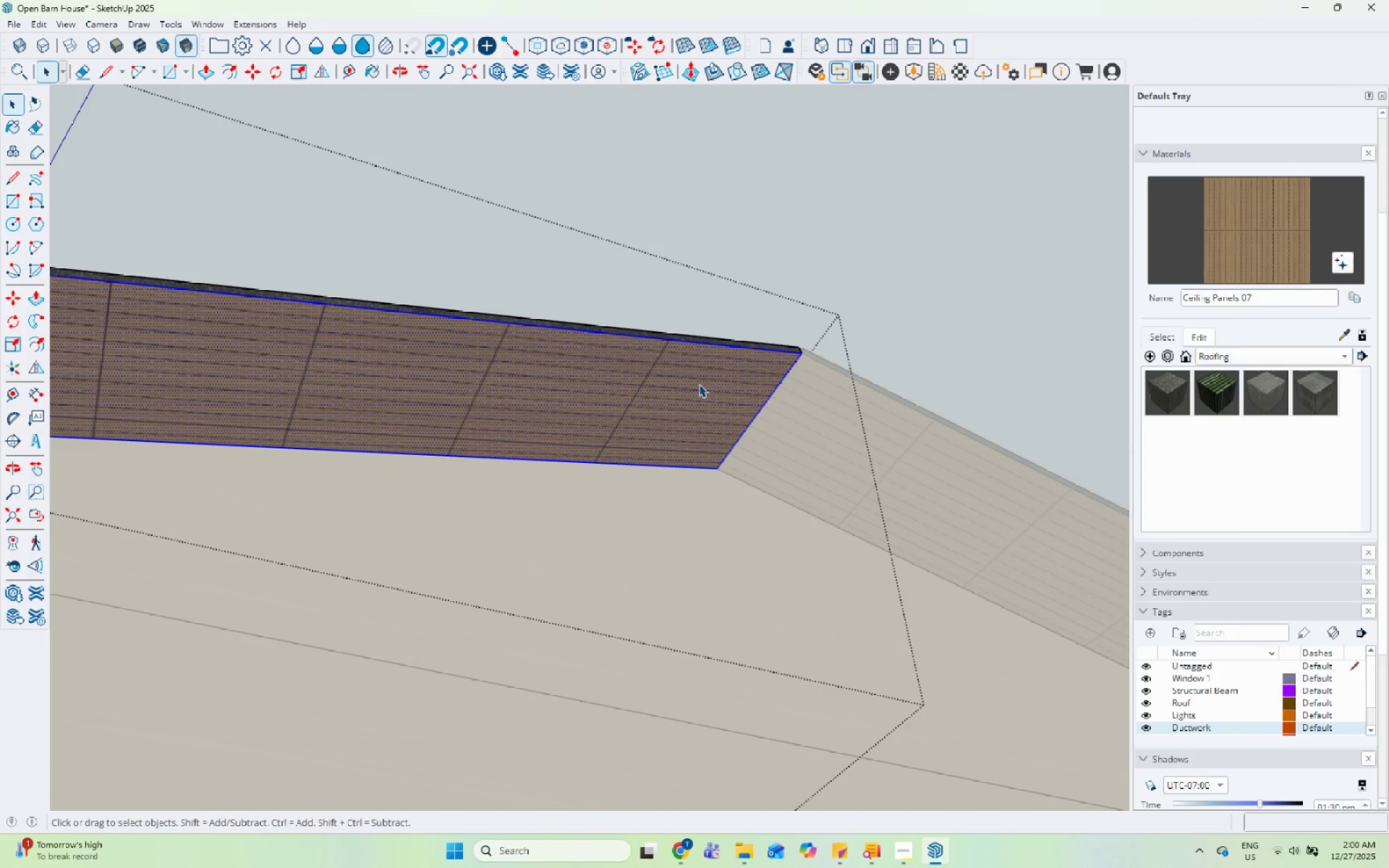 
scroll: coordinate [773, 395], scroll_direction: down, amount: 7.0
 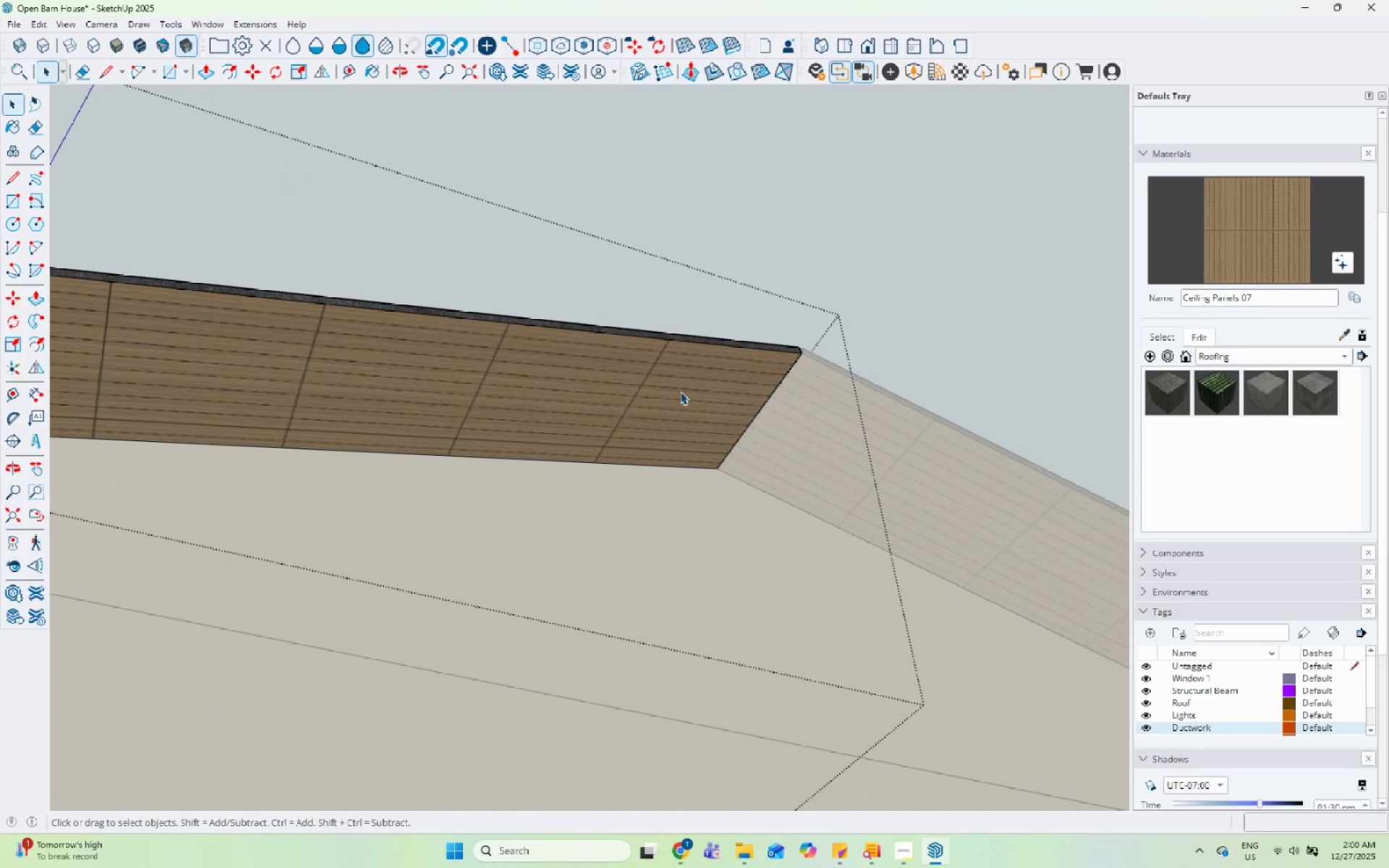 
triple_click([699, 384])
 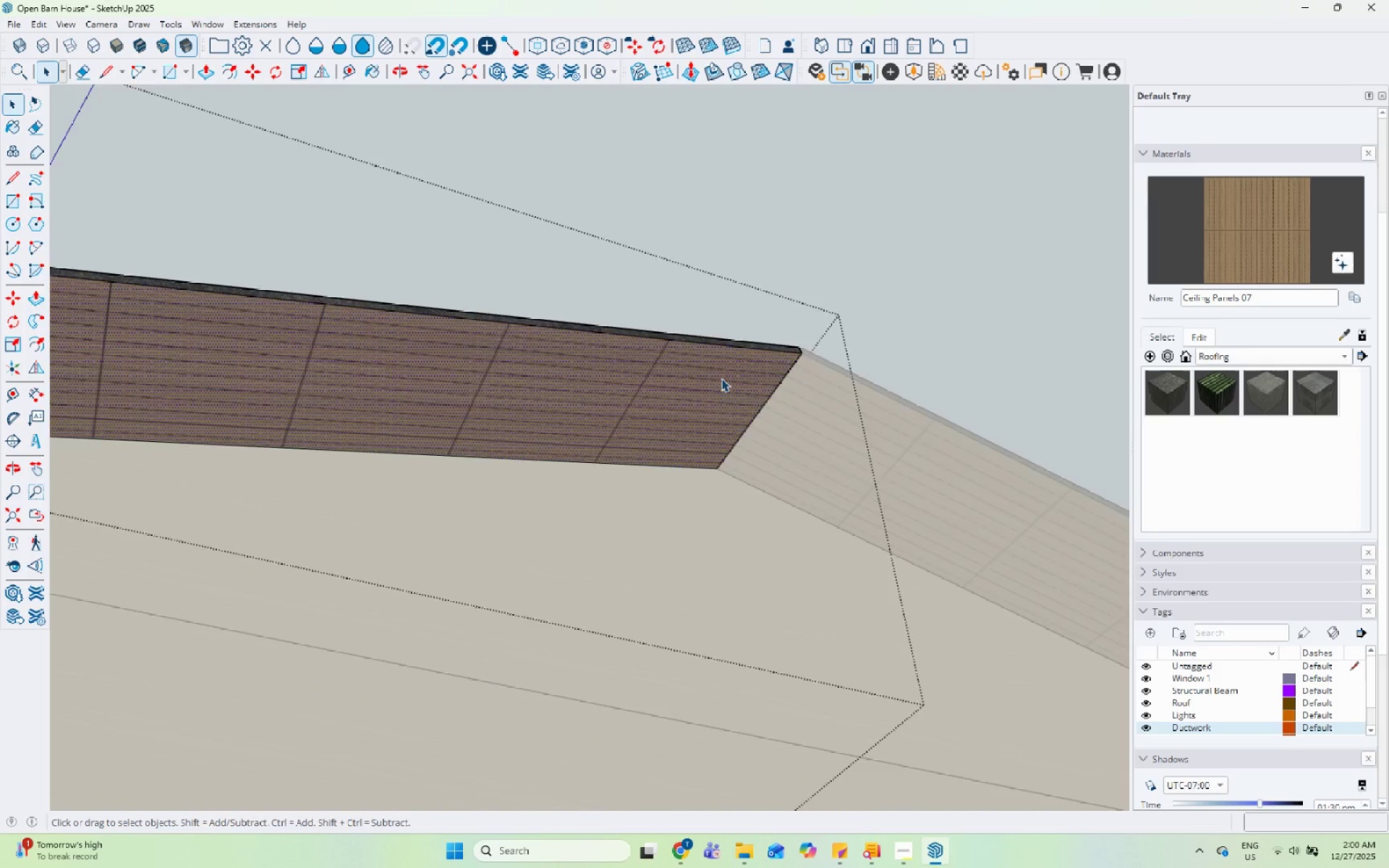 
scroll: coordinate [720, 425], scroll_direction: down, amount: 13.0
 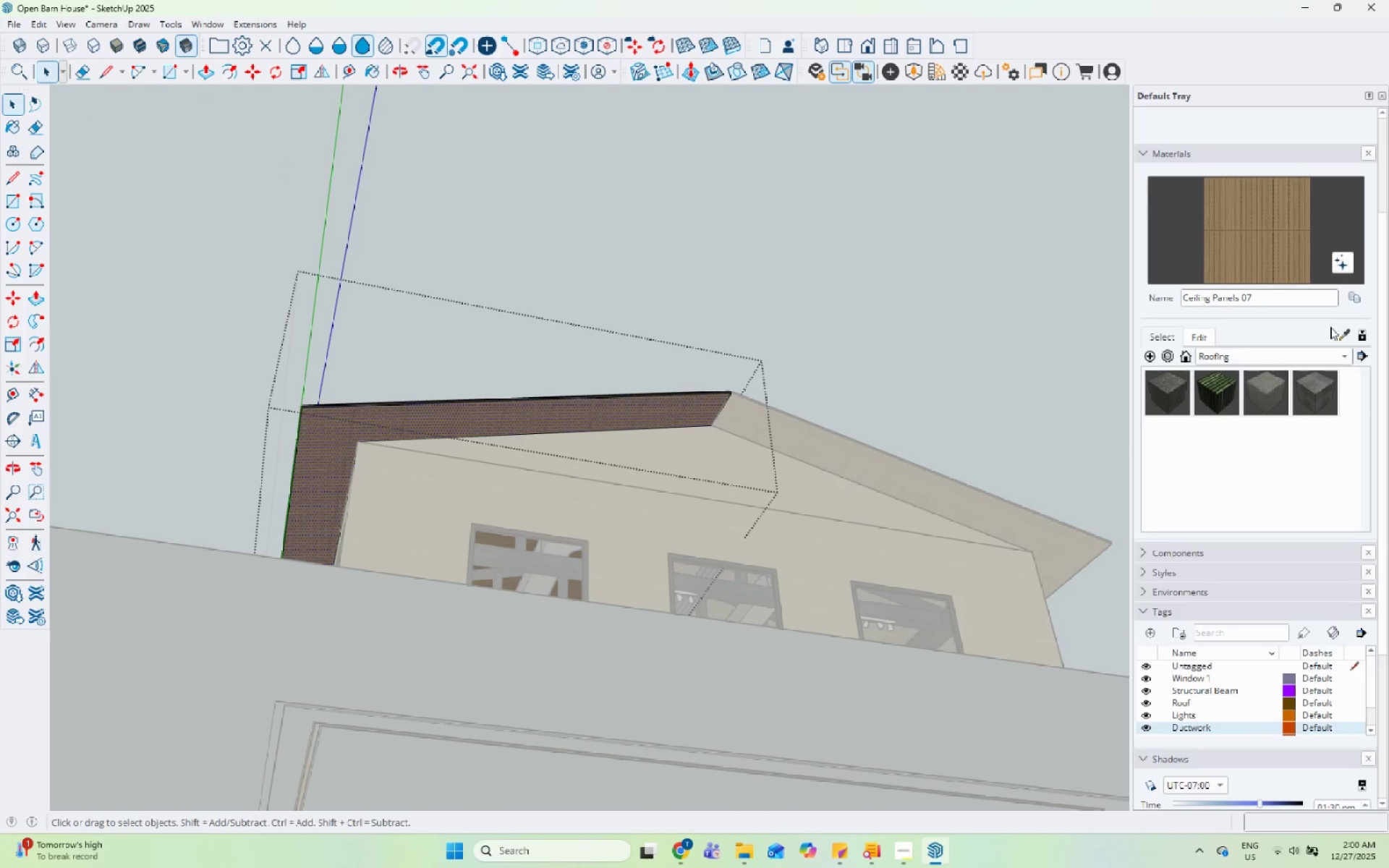 
left_click_drag(start_coordinate=[1338, 333], to_coordinate=[1335, 334])
 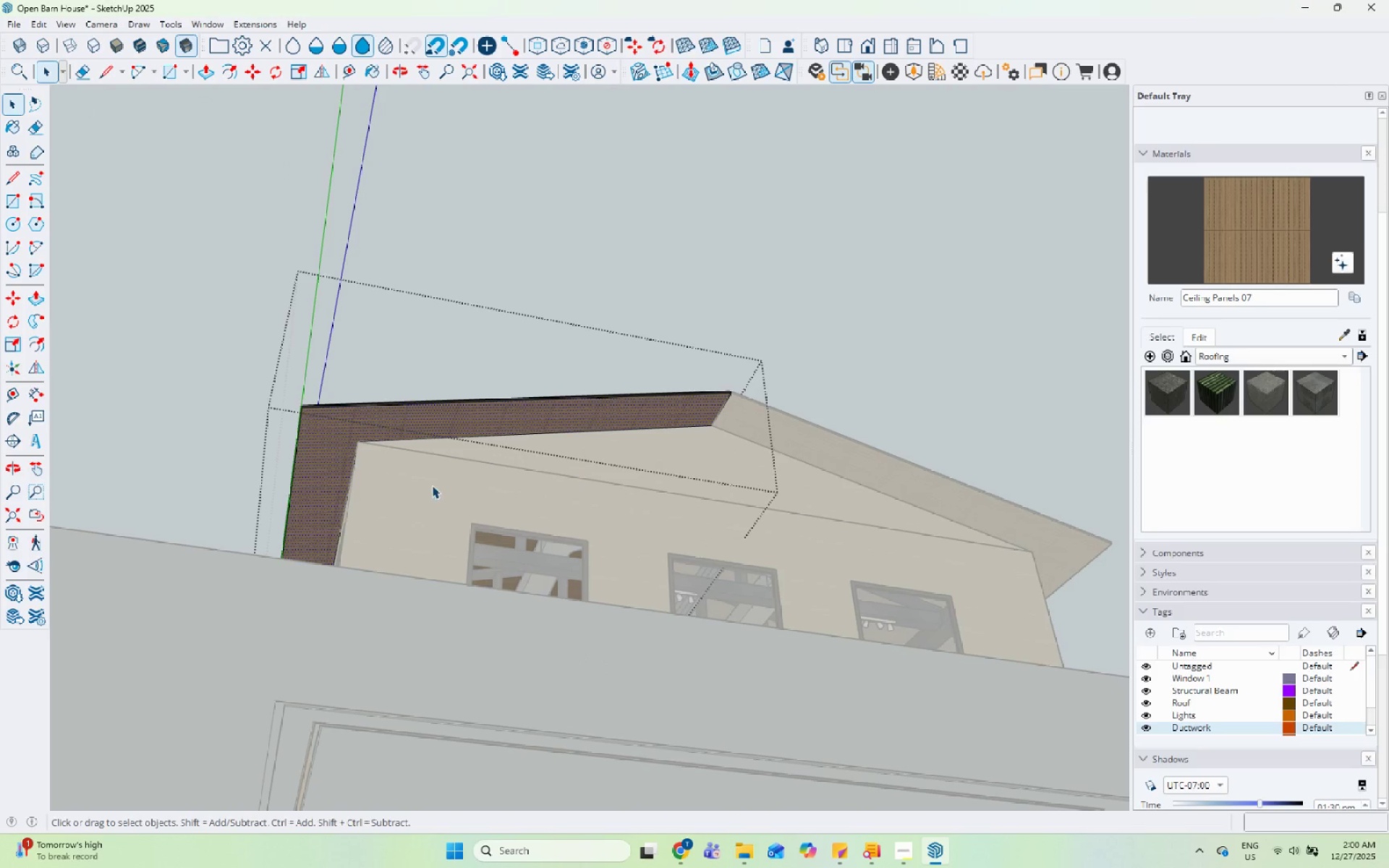 
scroll: coordinate [778, 587], scroll_direction: up, amount: 7.0
 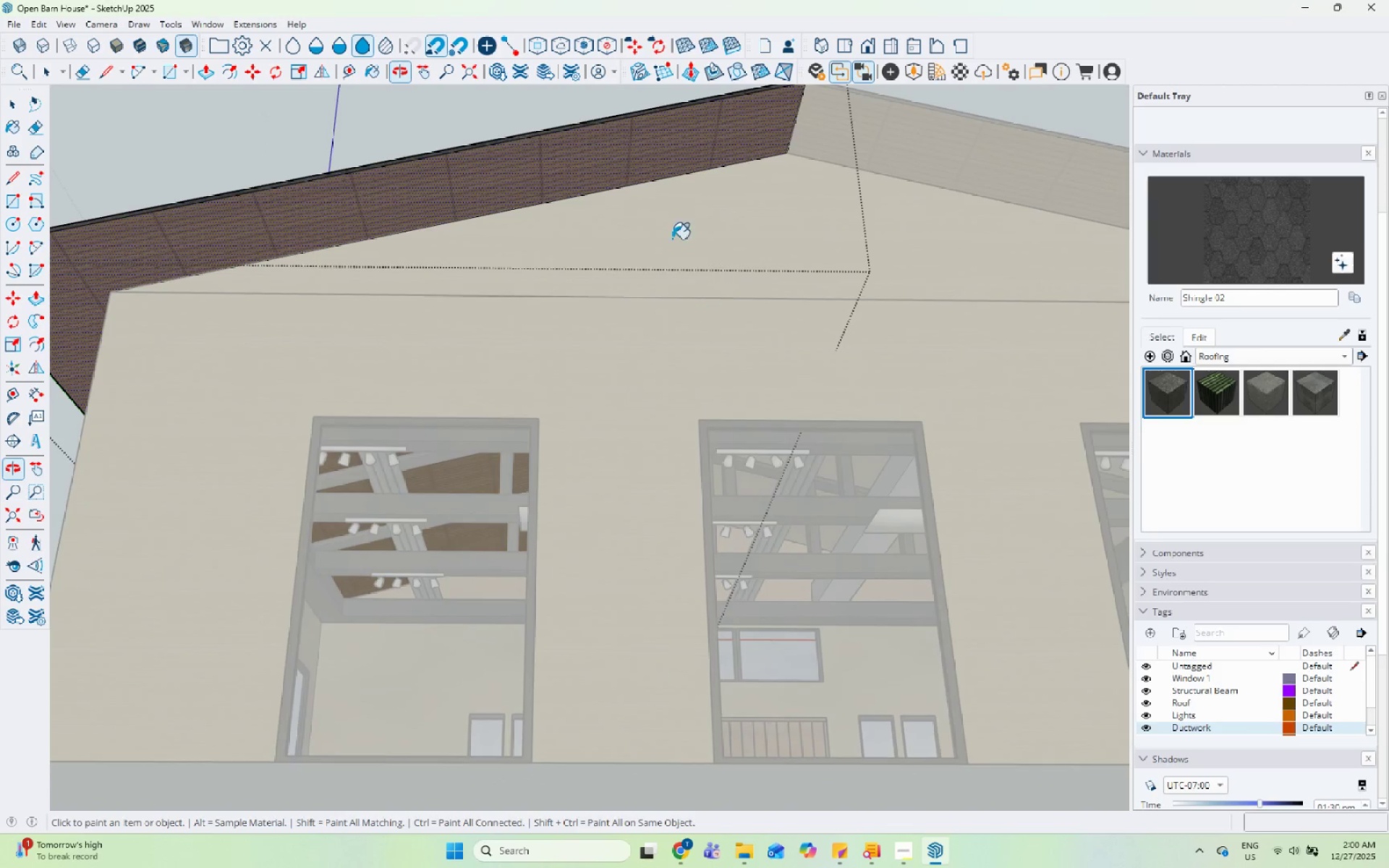 
left_click([665, 170])
 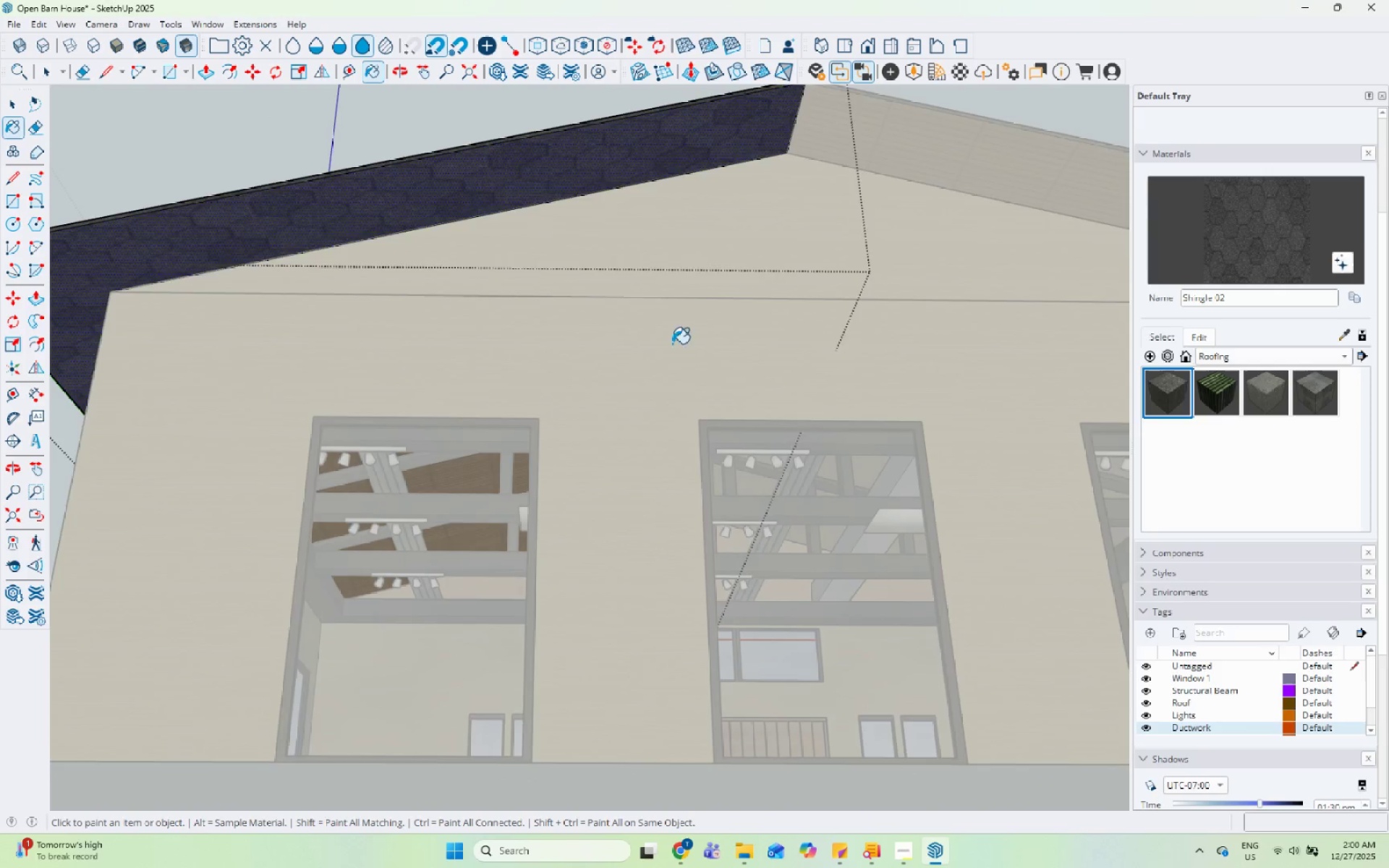 
scroll: coordinate [700, 531], scroll_direction: down, amount: 5.0
 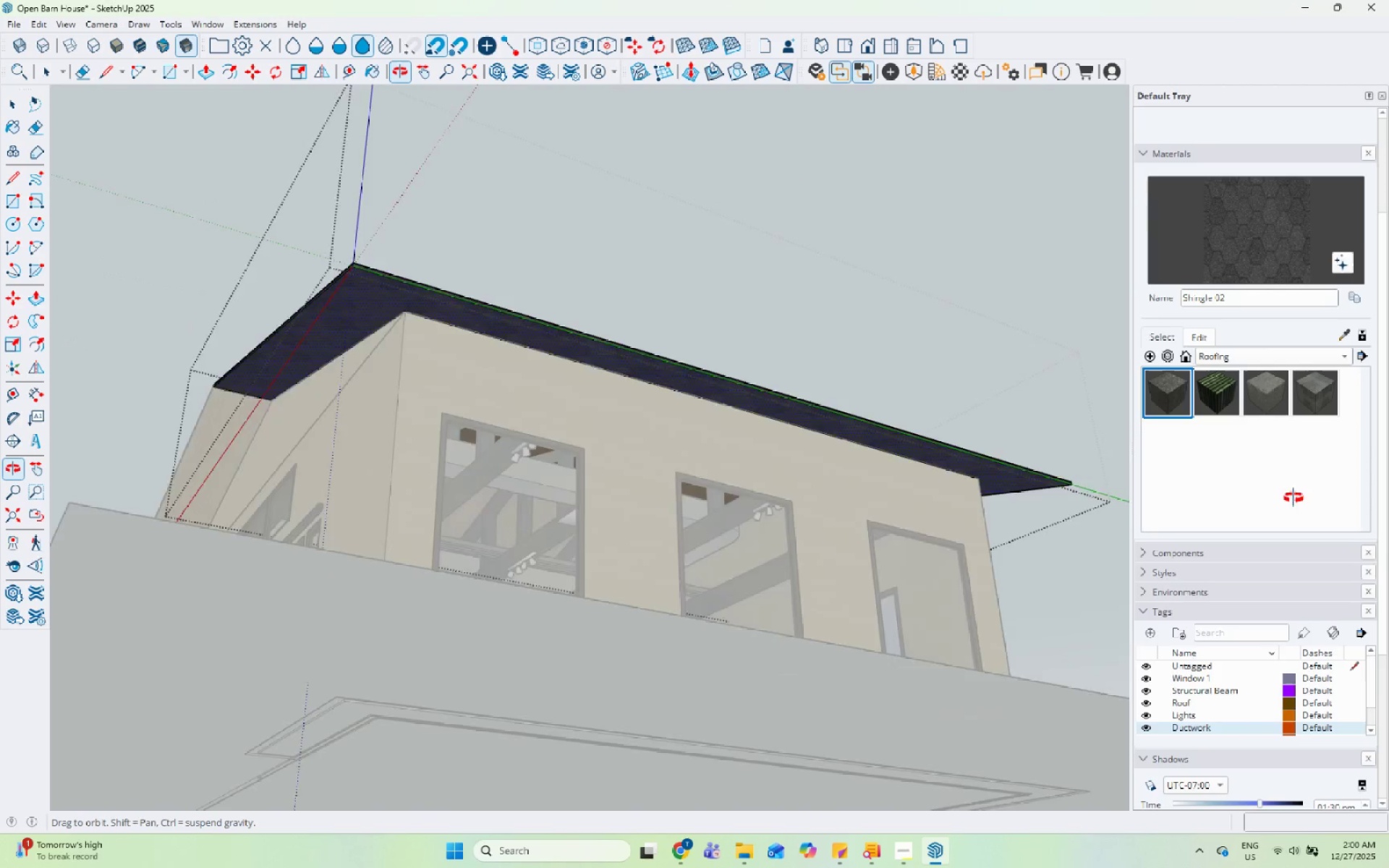 
key(Space)
 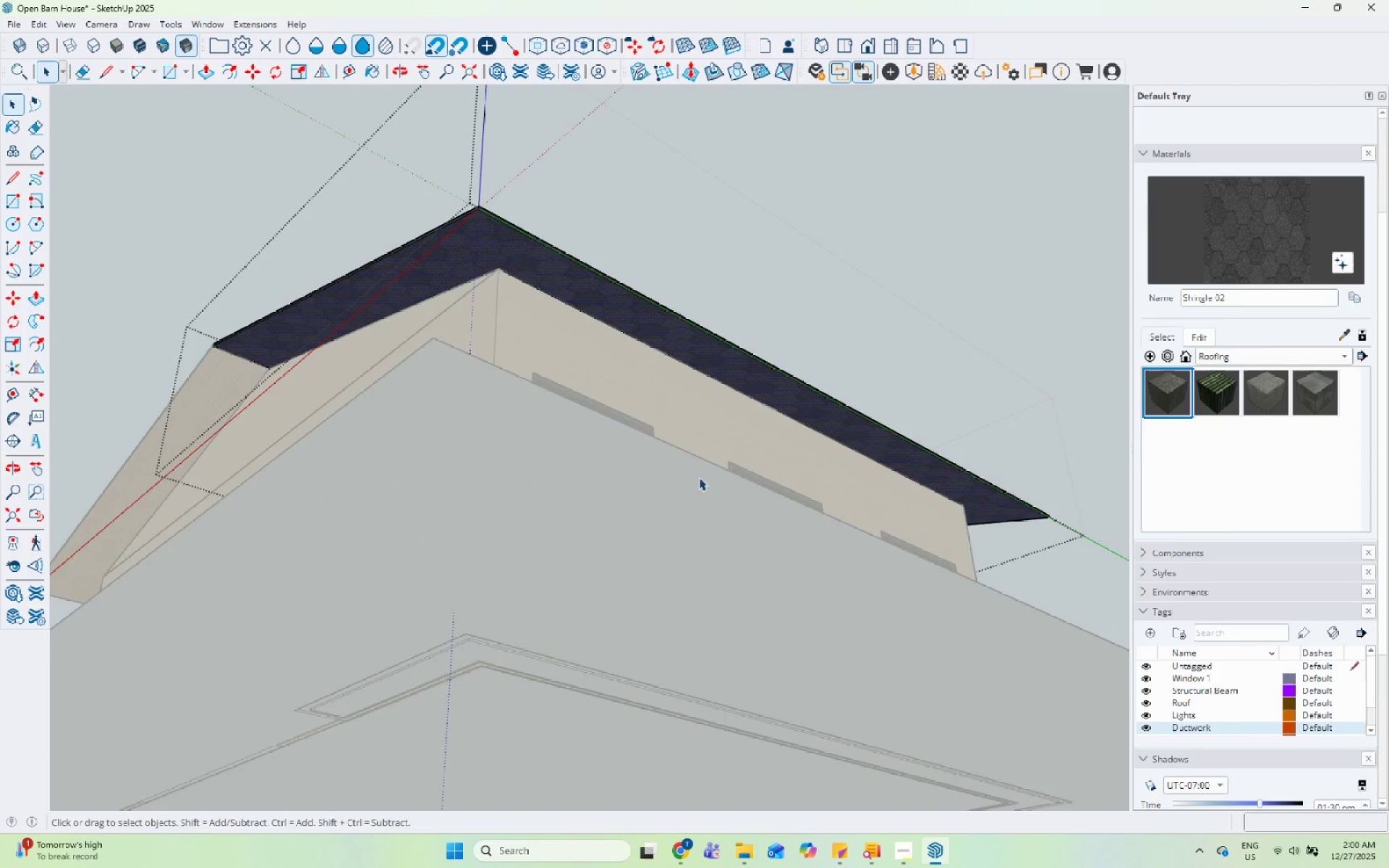 
key(Backquote)
 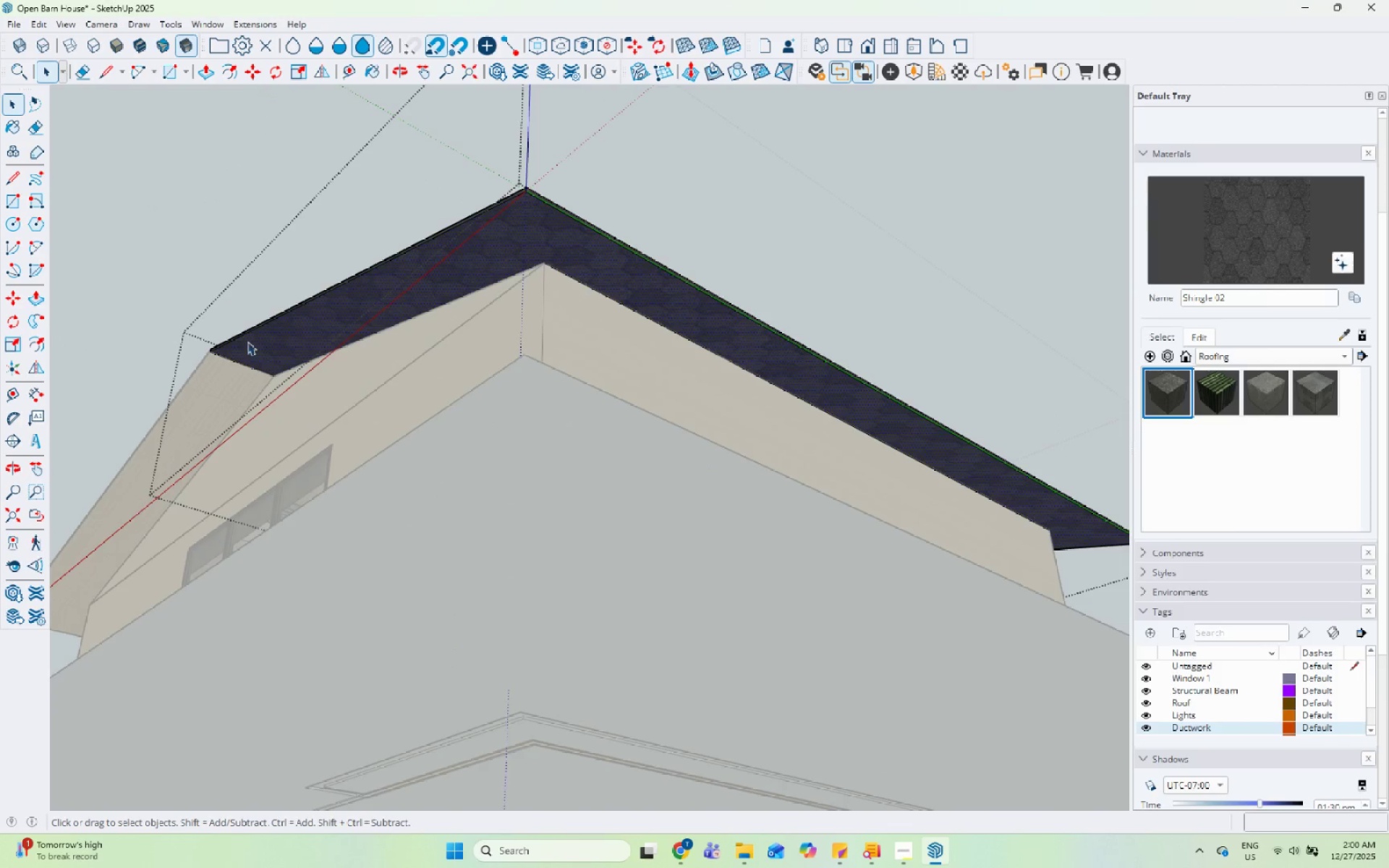 
hold_key(key=Backquote, duration=0.31)
 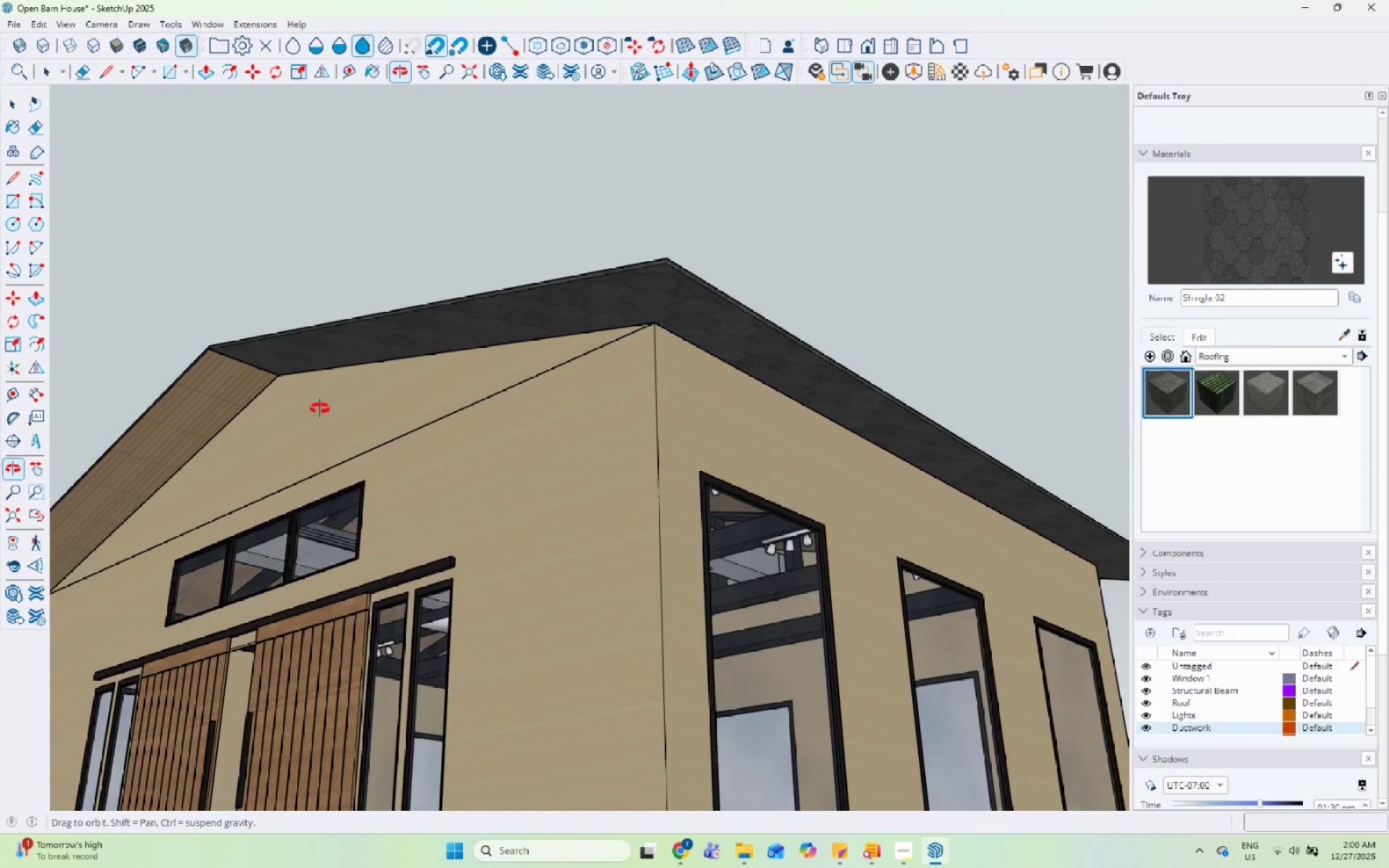 
key(Escape)
 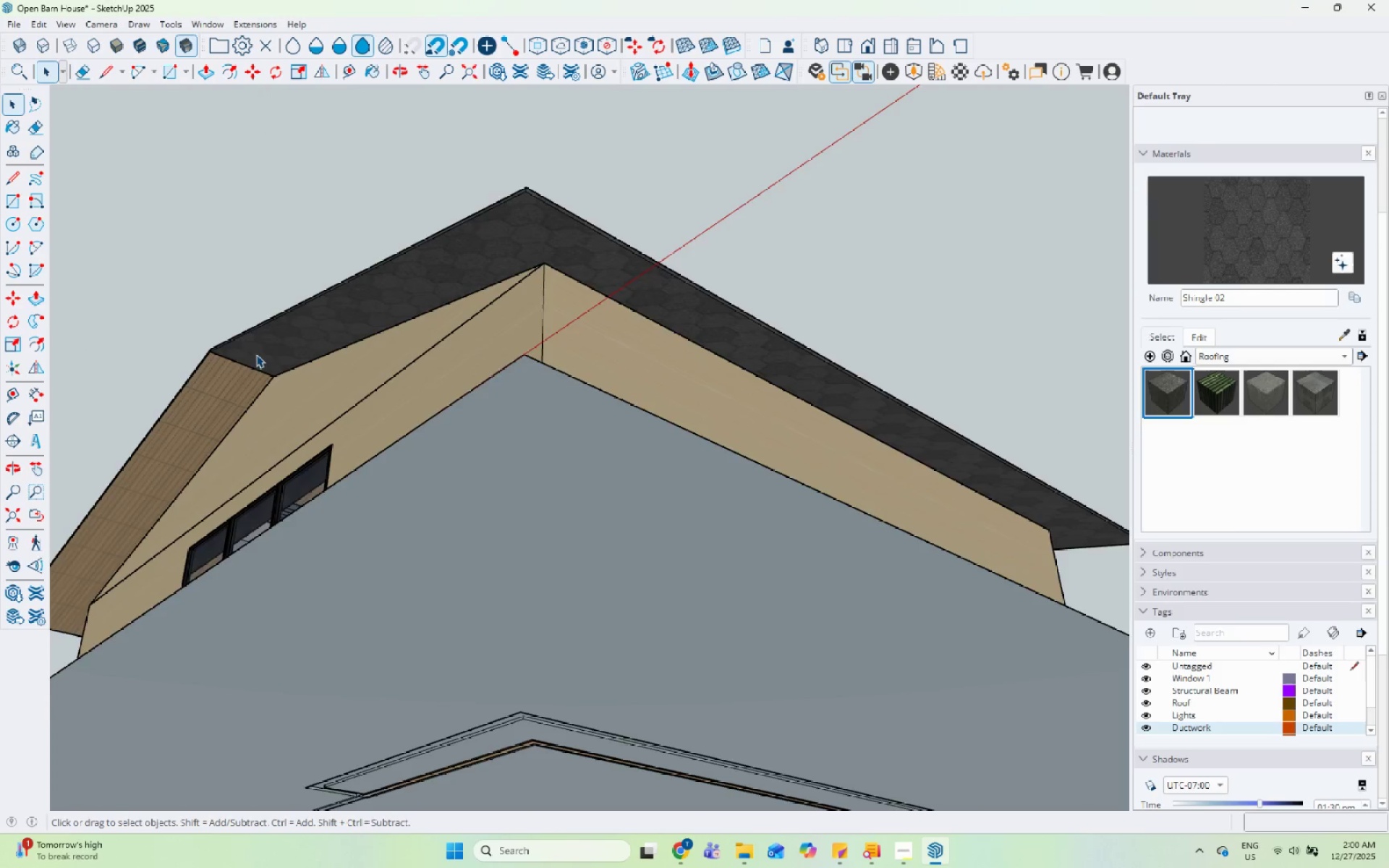 
scroll: coordinate [264, 354], scroll_direction: up, amount: 5.0
 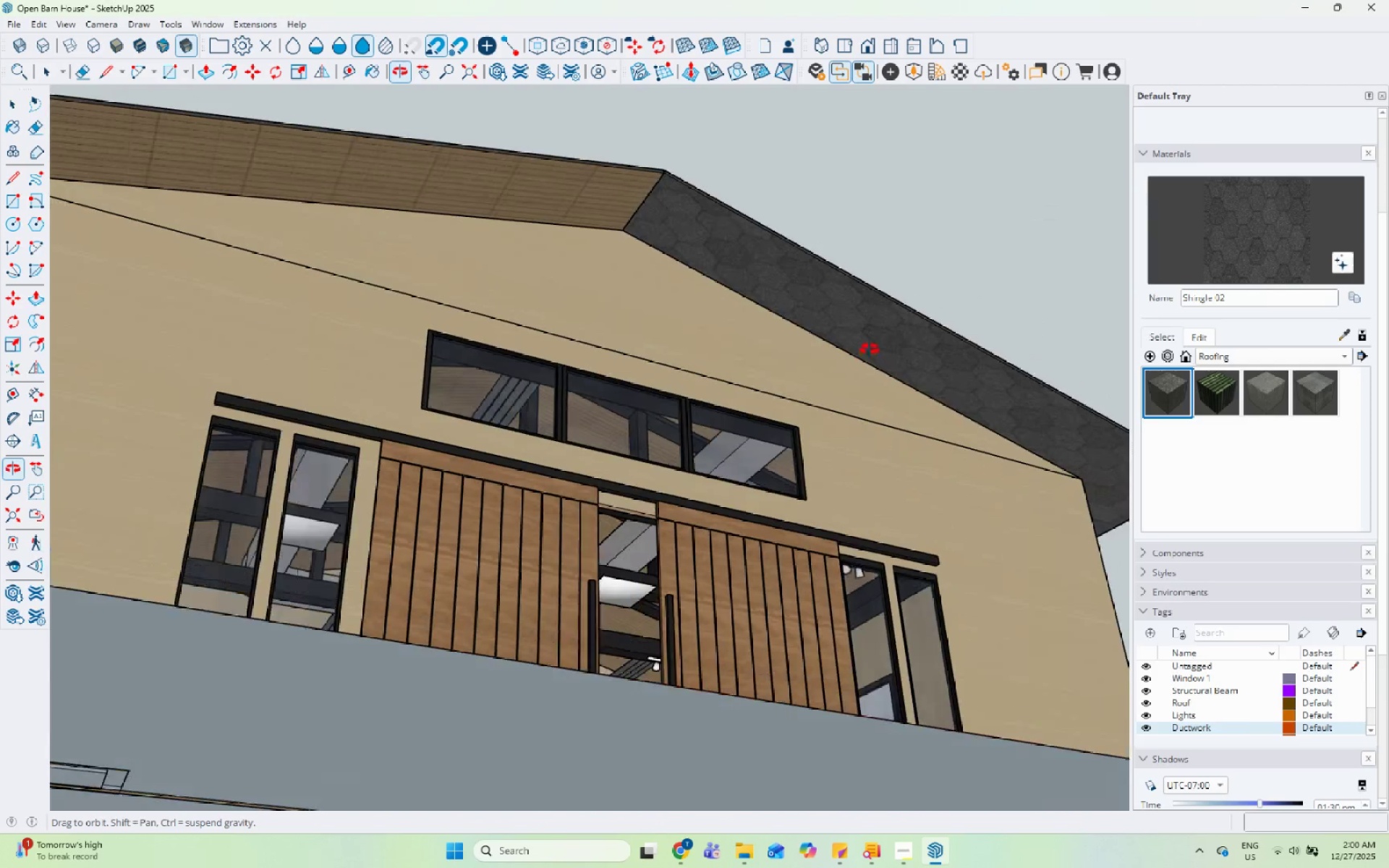 
double_click([553, 183])
 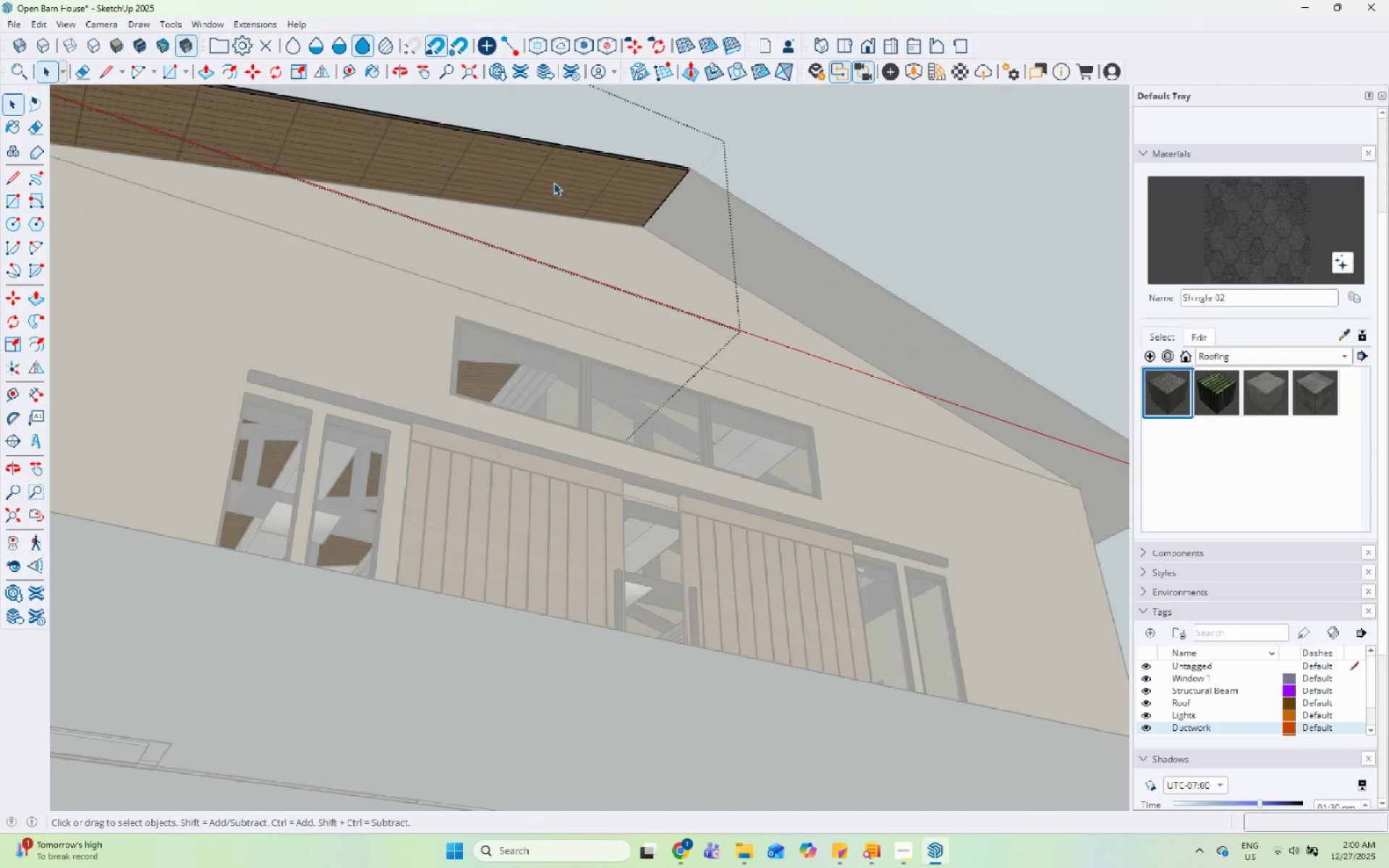 
triple_click([581, 182])
 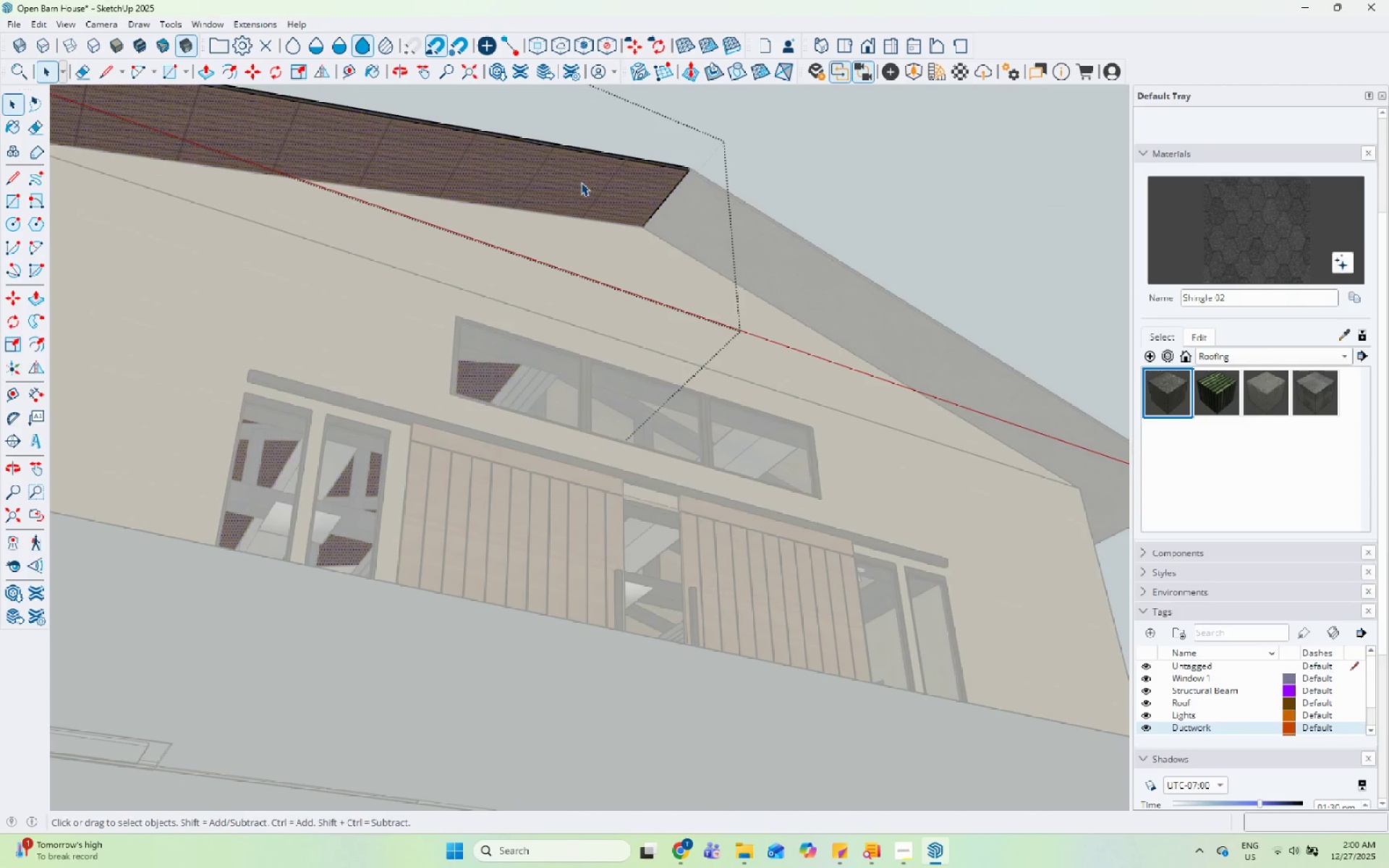 
scroll: coordinate [581, 182], scroll_direction: up, amount: 9.0
 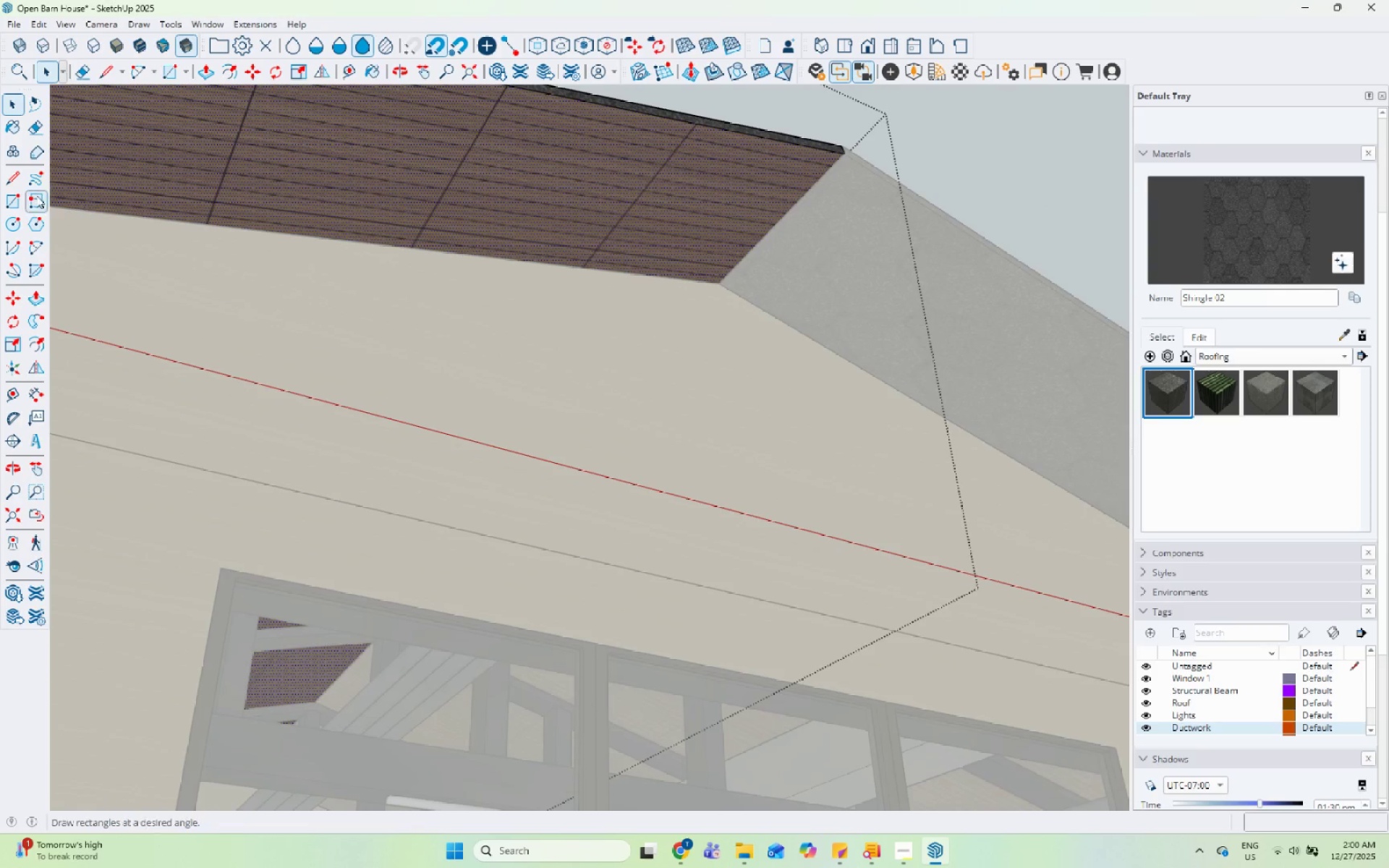 
left_click_drag(start_coordinate=[17, 178], to_coordinate=[34, 178])
 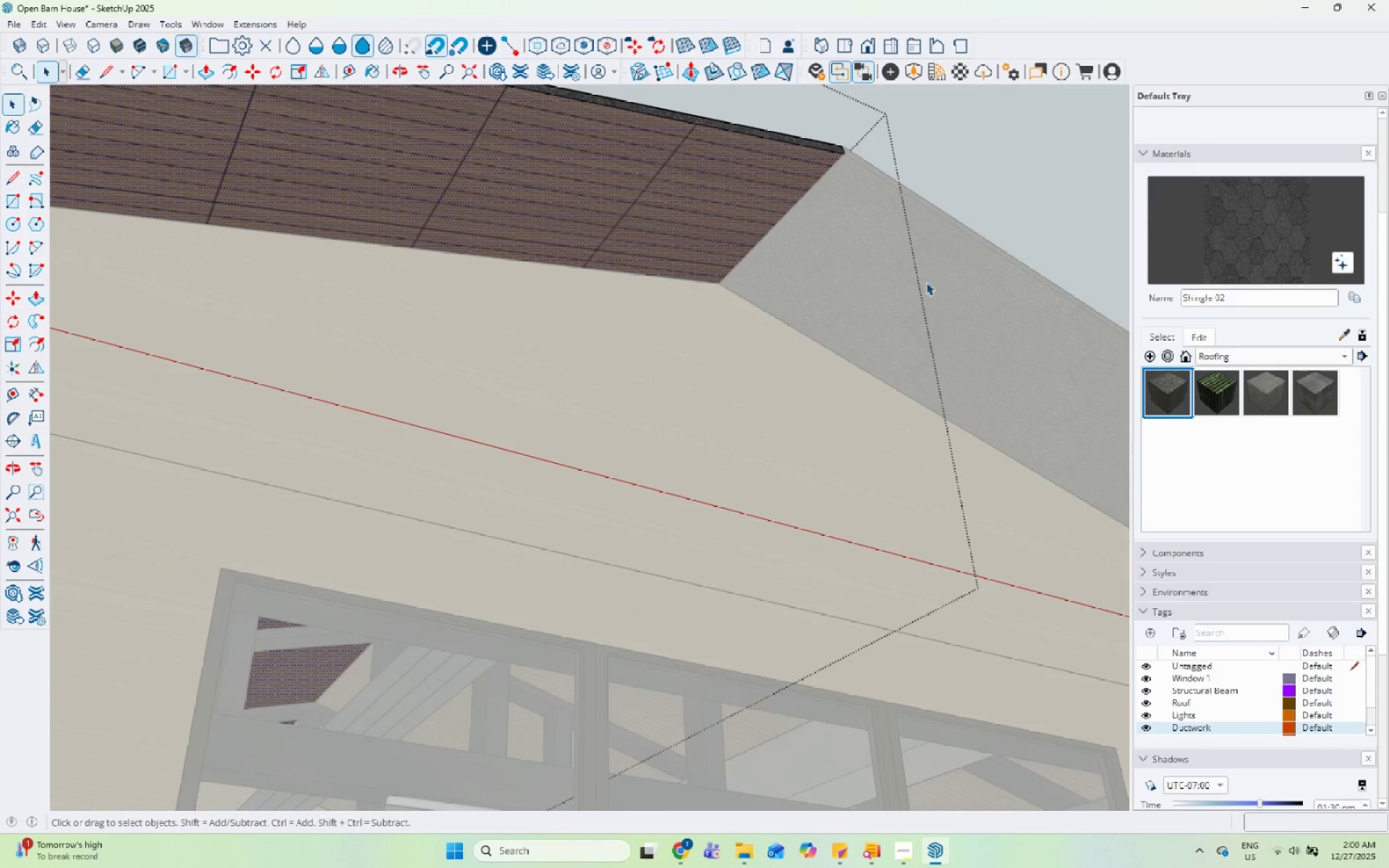 
scroll: coordinate [675, 318], scroll_direction: up, amount: 8.0
 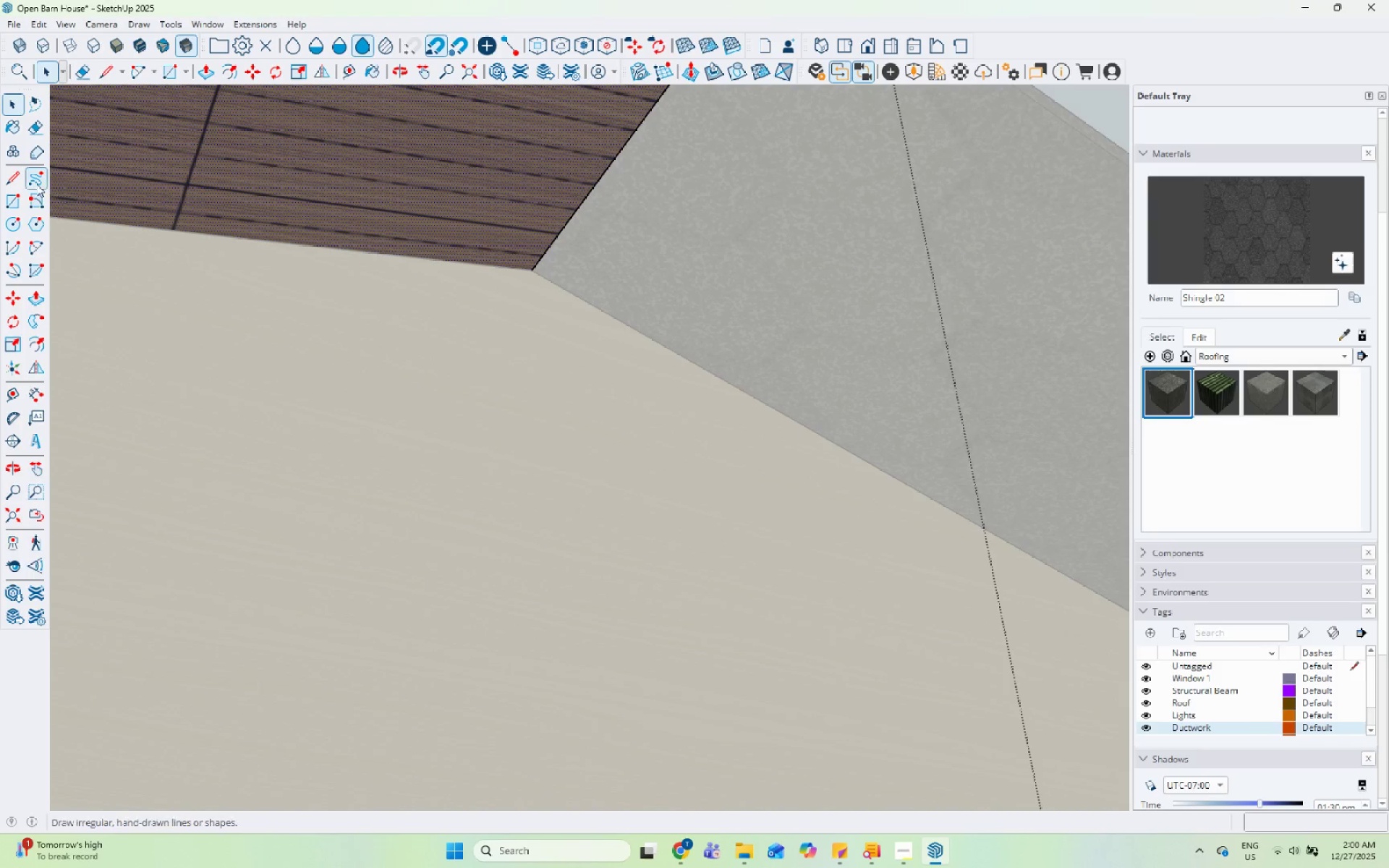 
left_click_drag(start_coordinate=[20, 181], to_coordinate=[25, 180])
 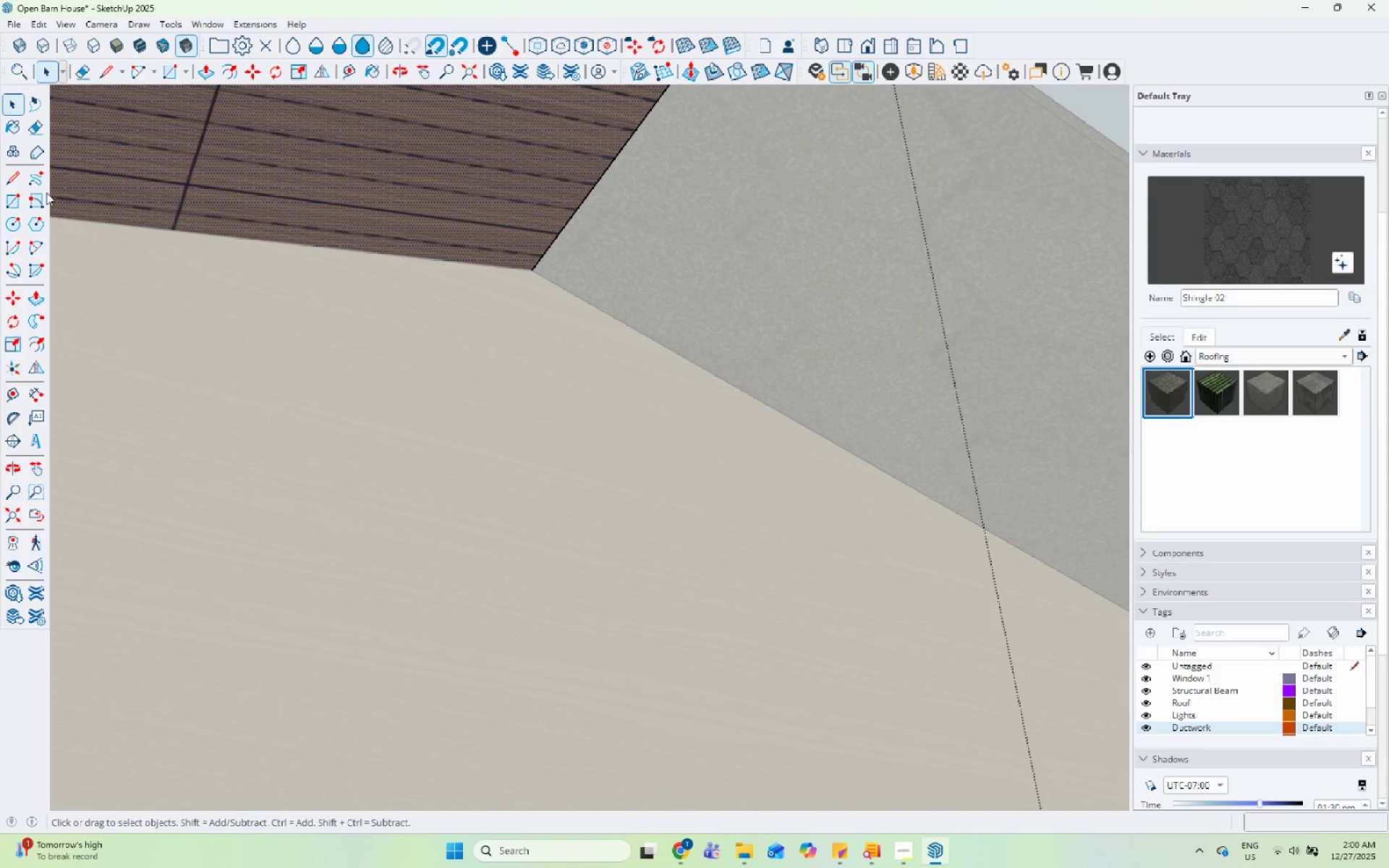 
left_click([17, 177])
 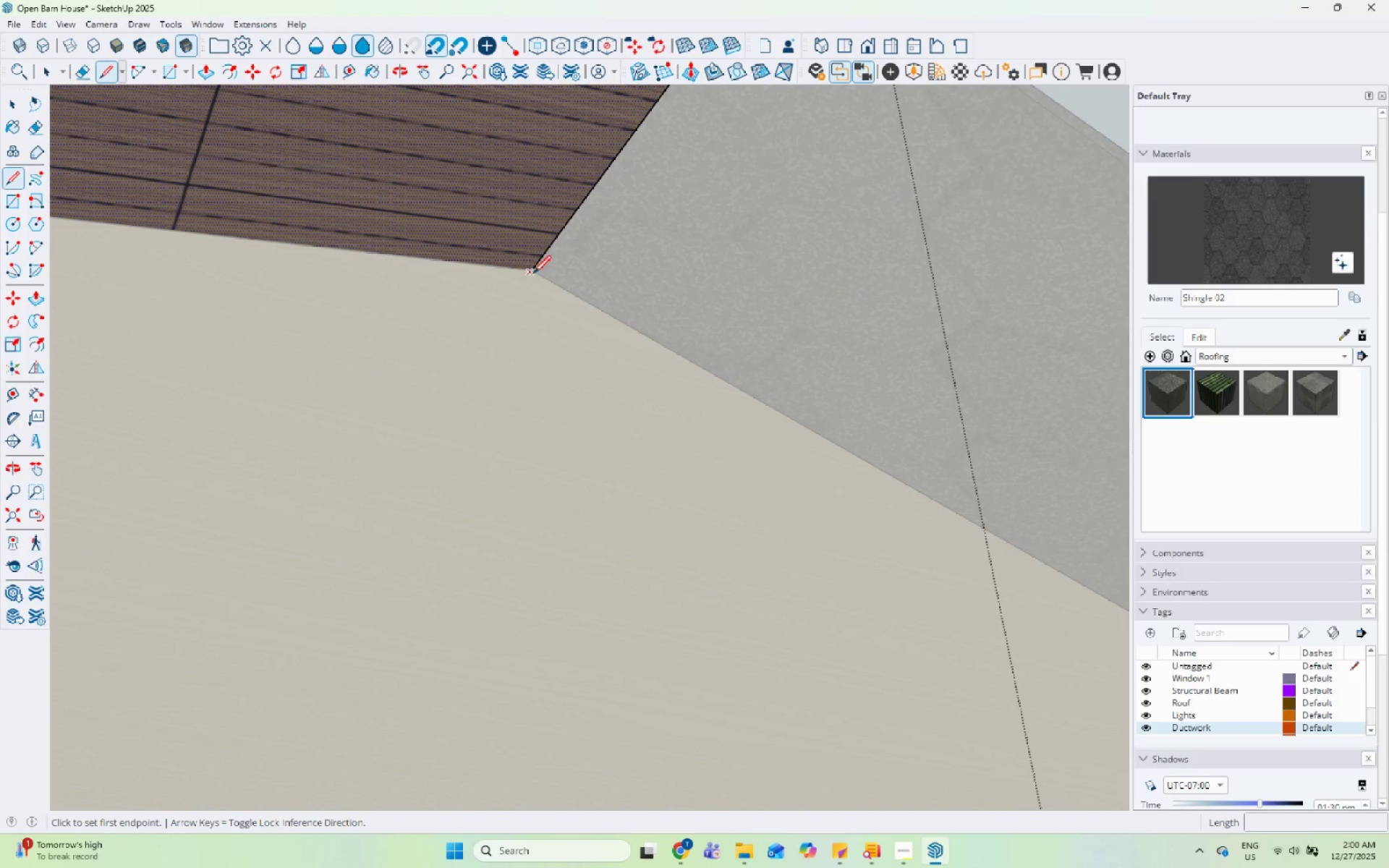 
left_click([535, 269])
 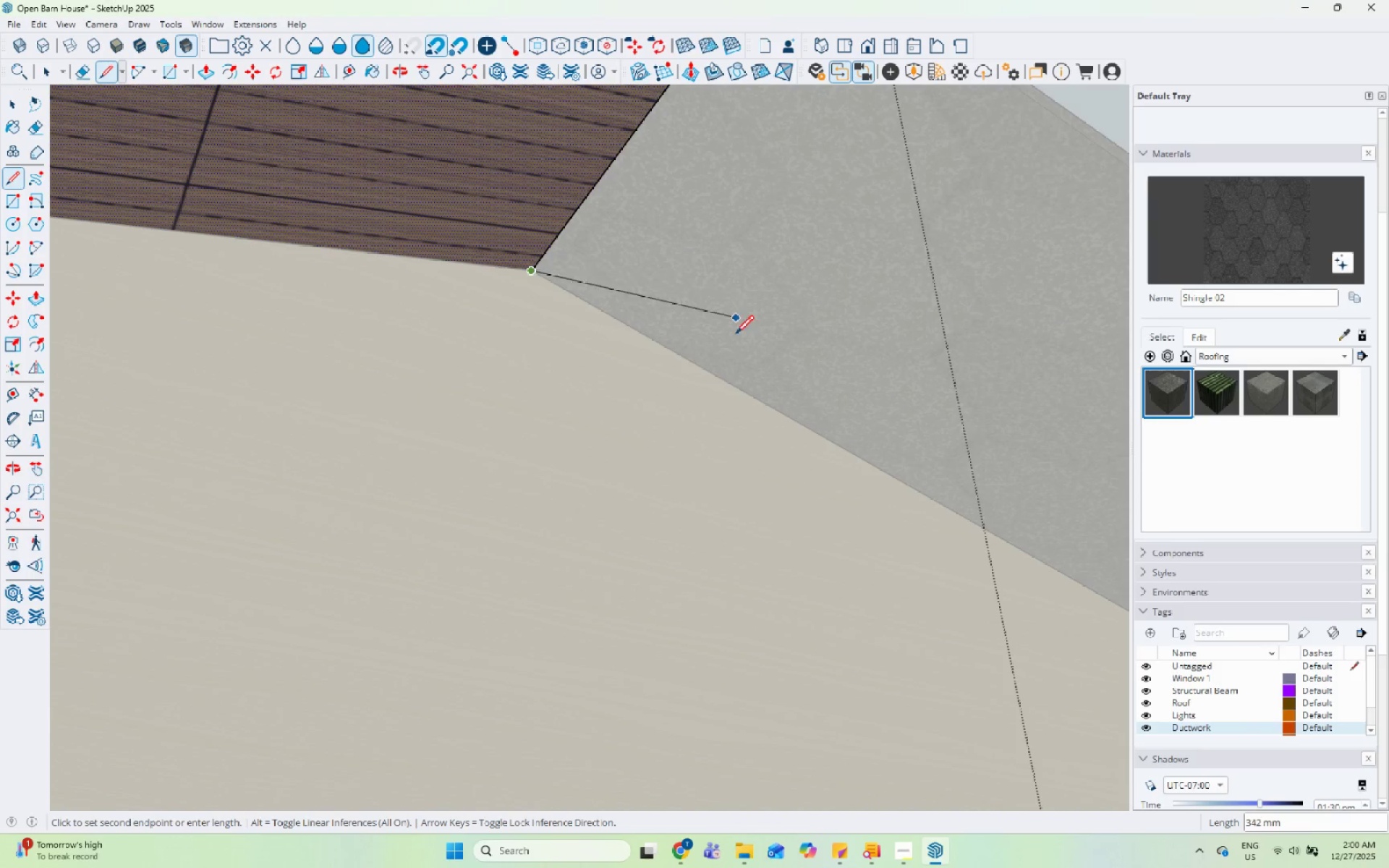 
scroll: coordinate [143, 284], scroll_direction: down, amount: 11.0
 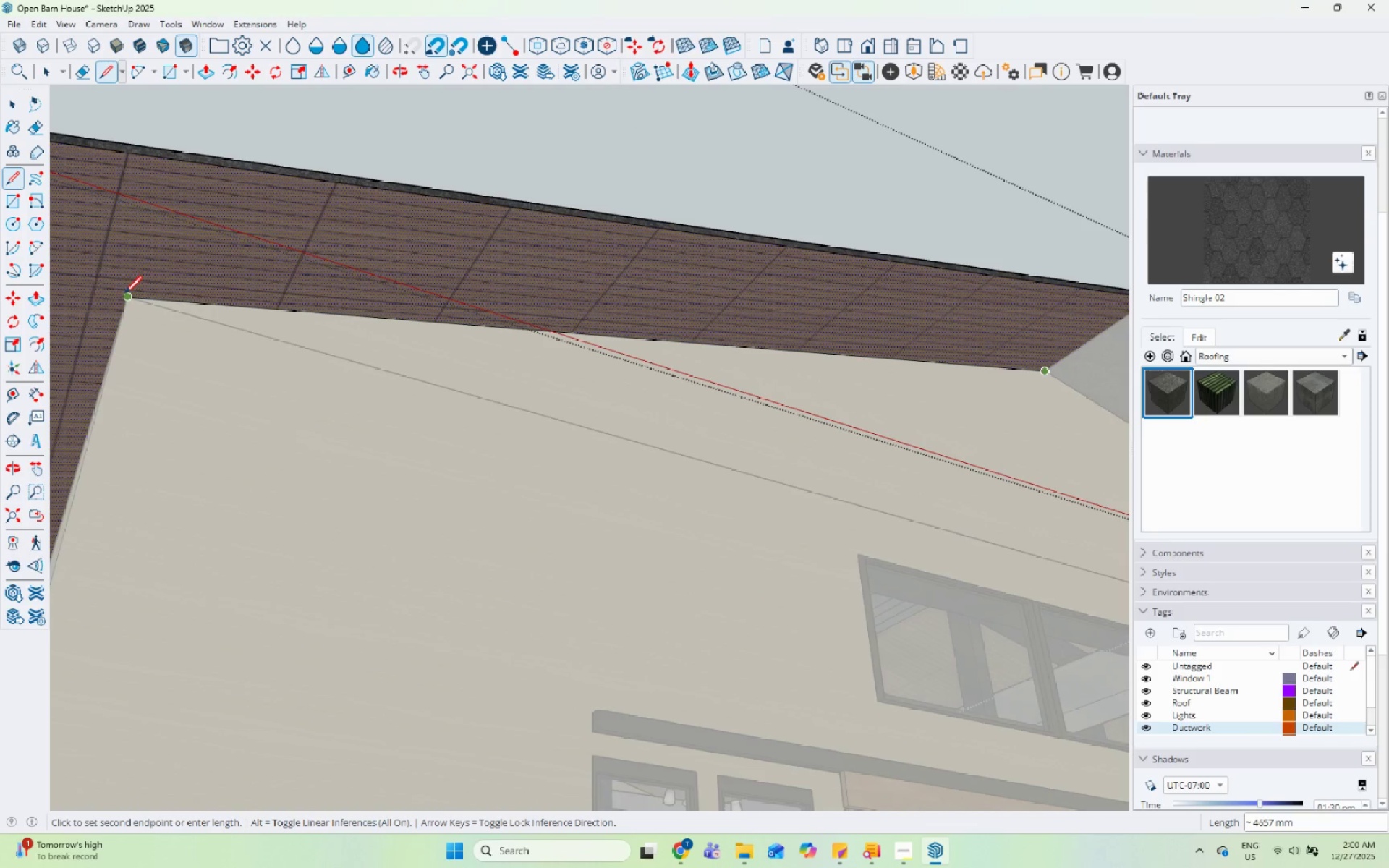 
left_click([124, 295])
 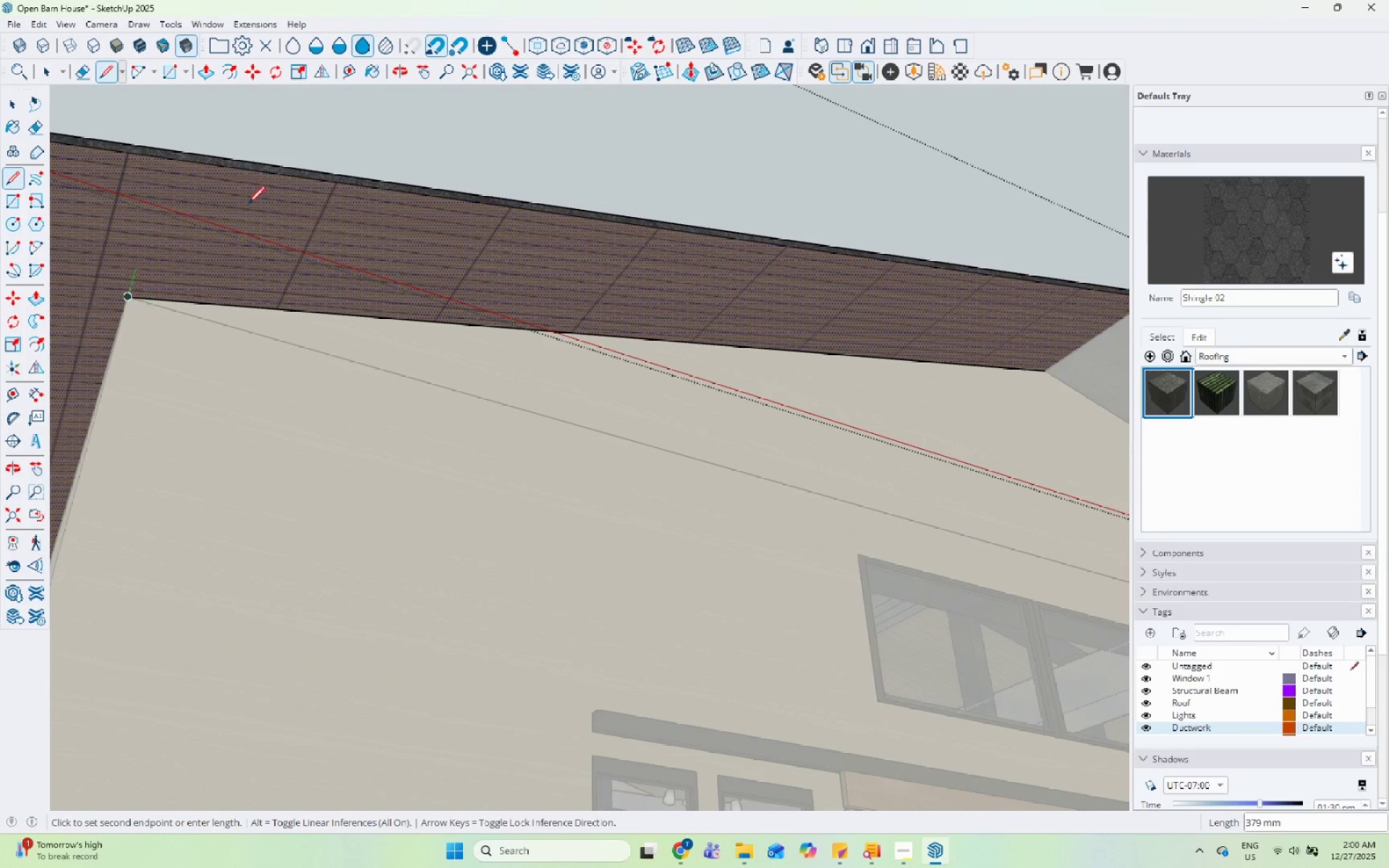 
scroll: coordinate [125, 282], scroll_direction: down, amount: 15.0
 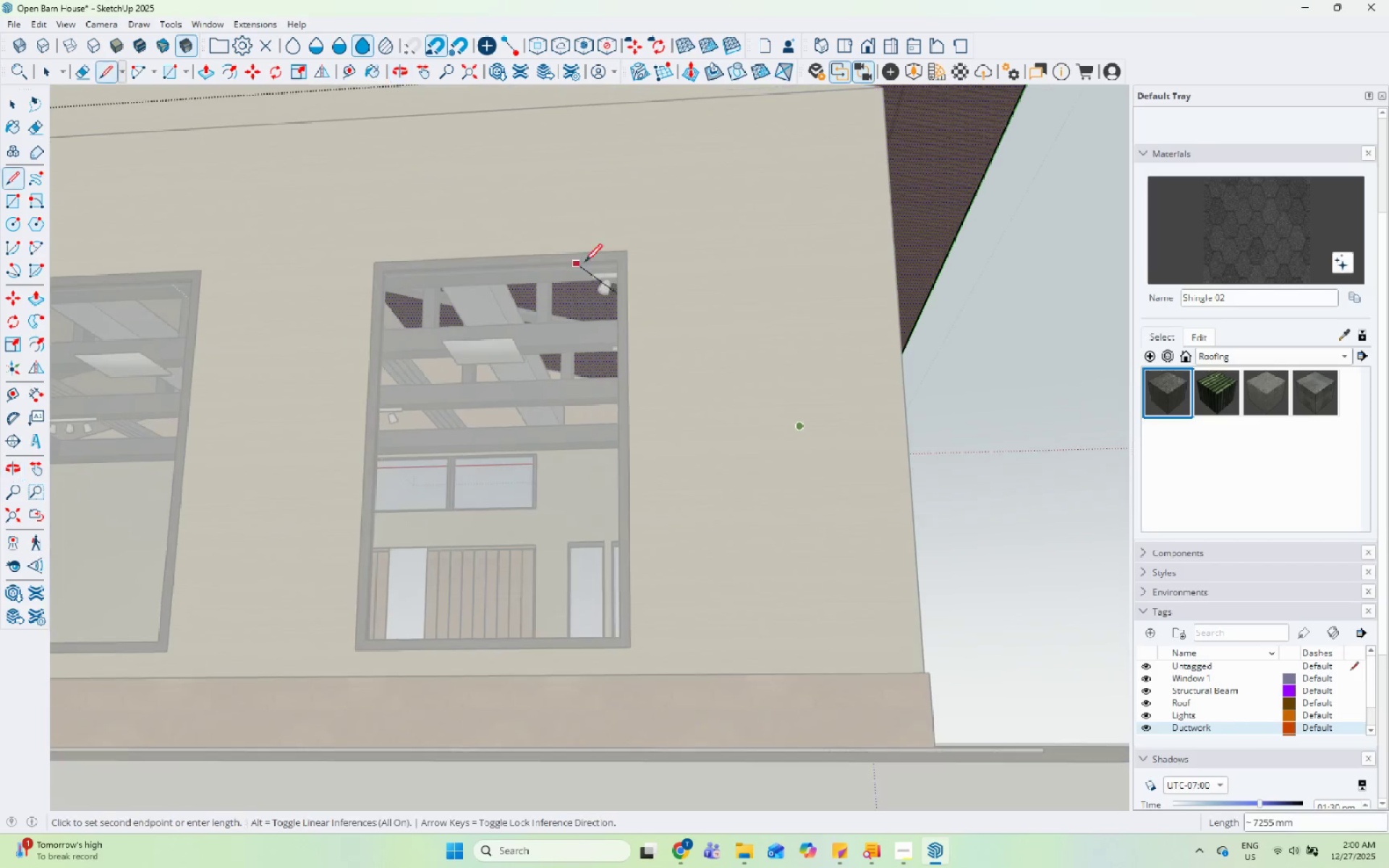 
scroll: coordinate [746, 305], scroll_direction: up, amount: 10.0
 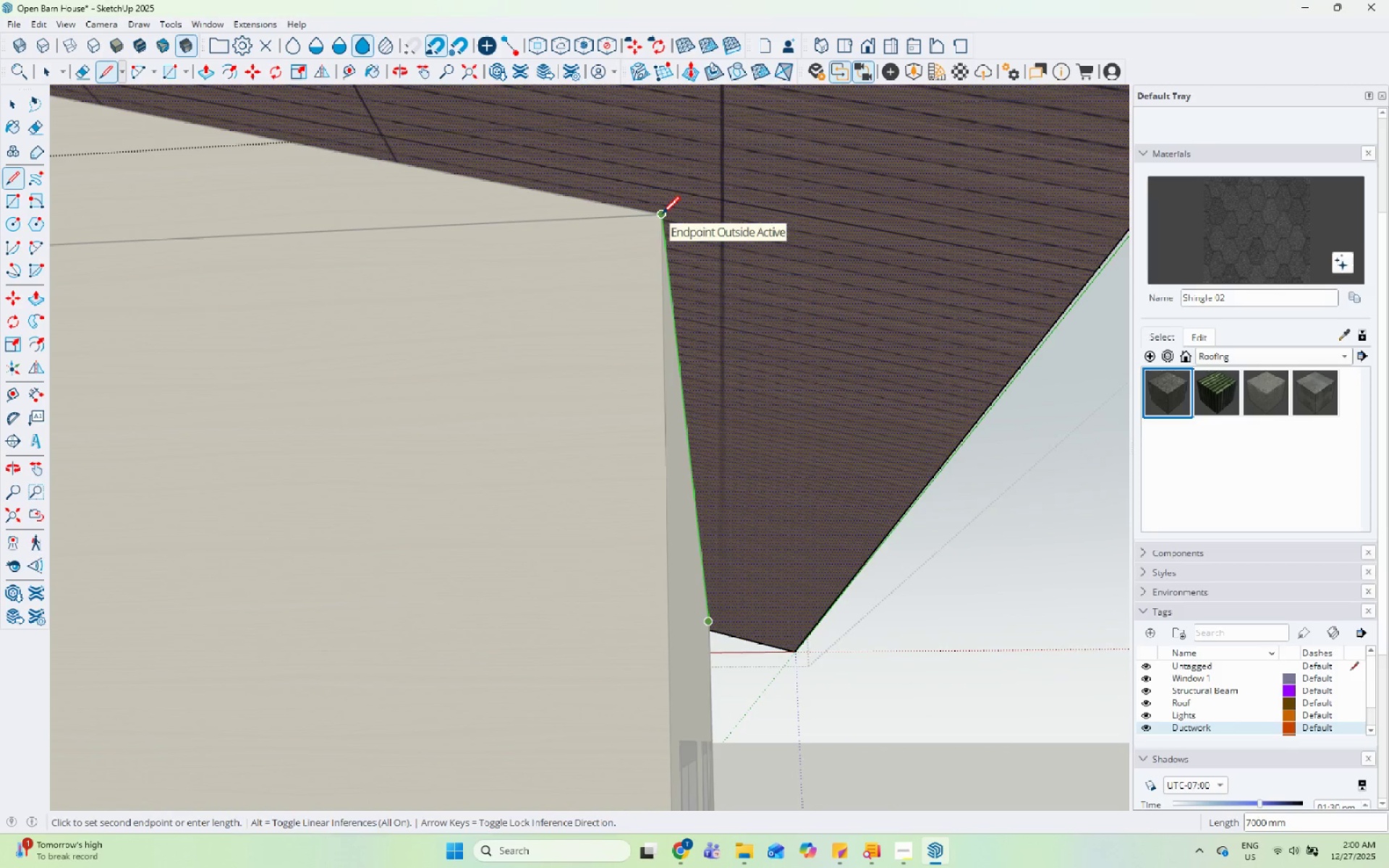 
scroll: coordinate [372, 350], scroll_direction: down, amount: 4.0
 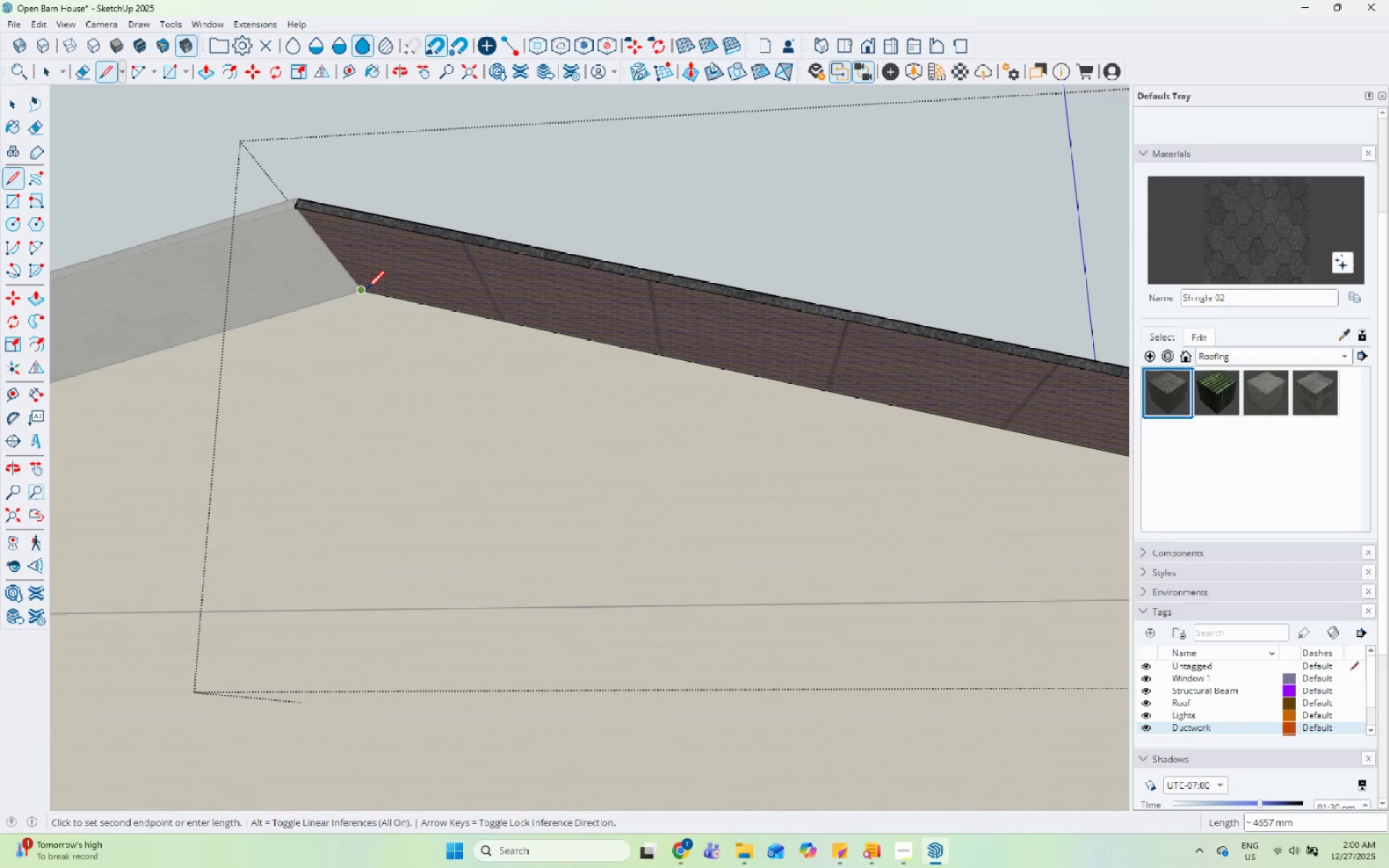 
left_click([367, 290])
 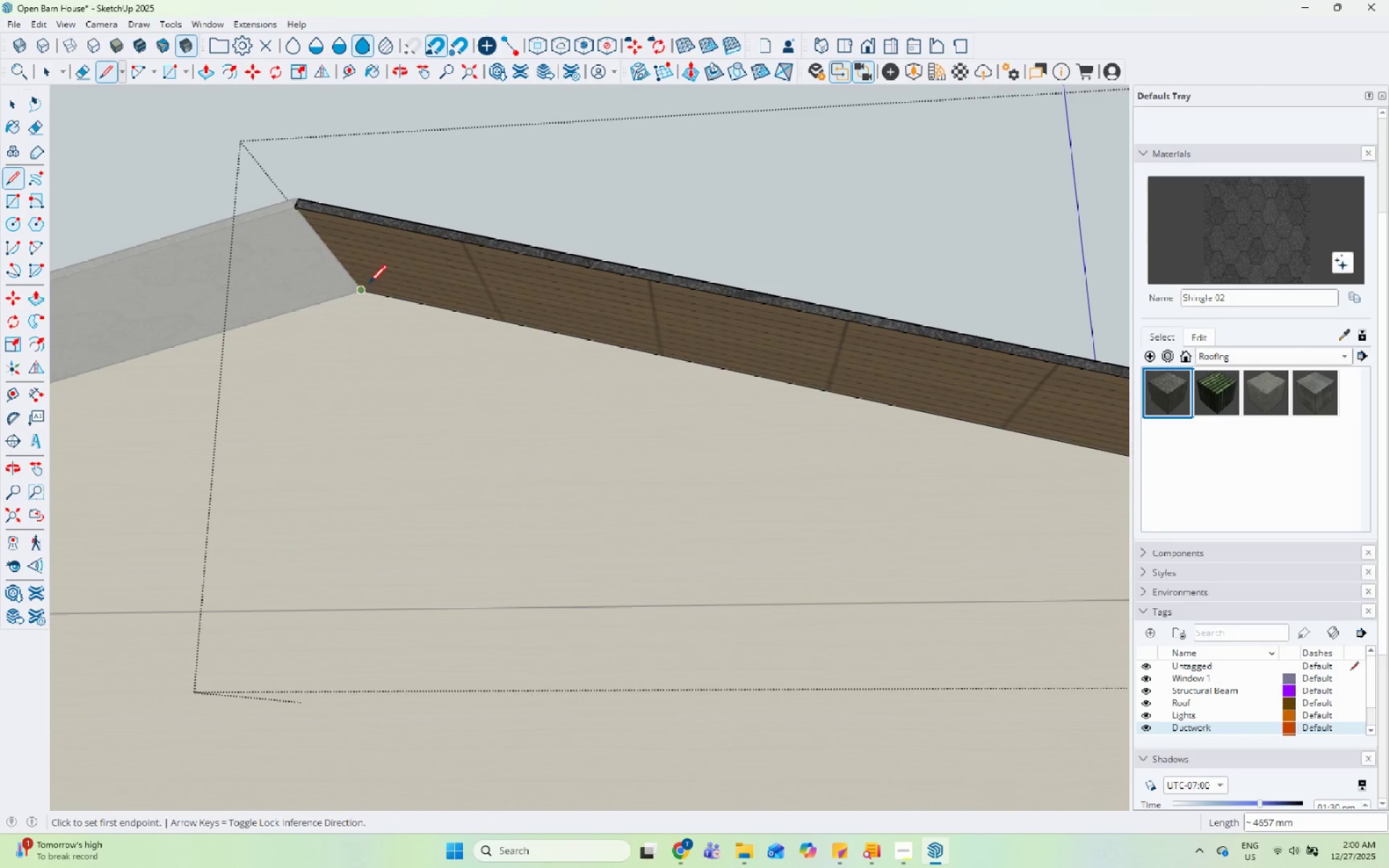 
key(Space)
 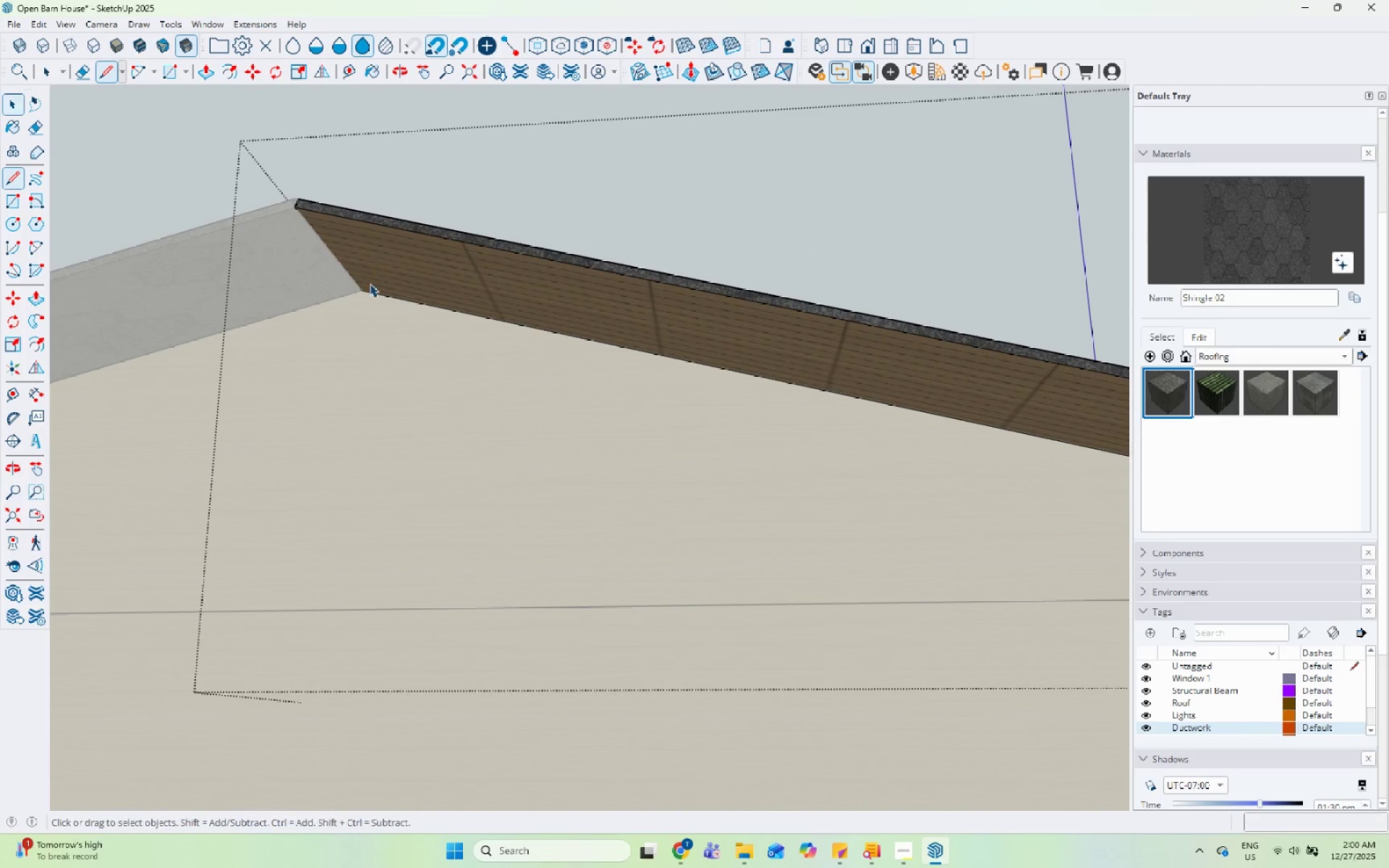 
double_click([370, 284])
 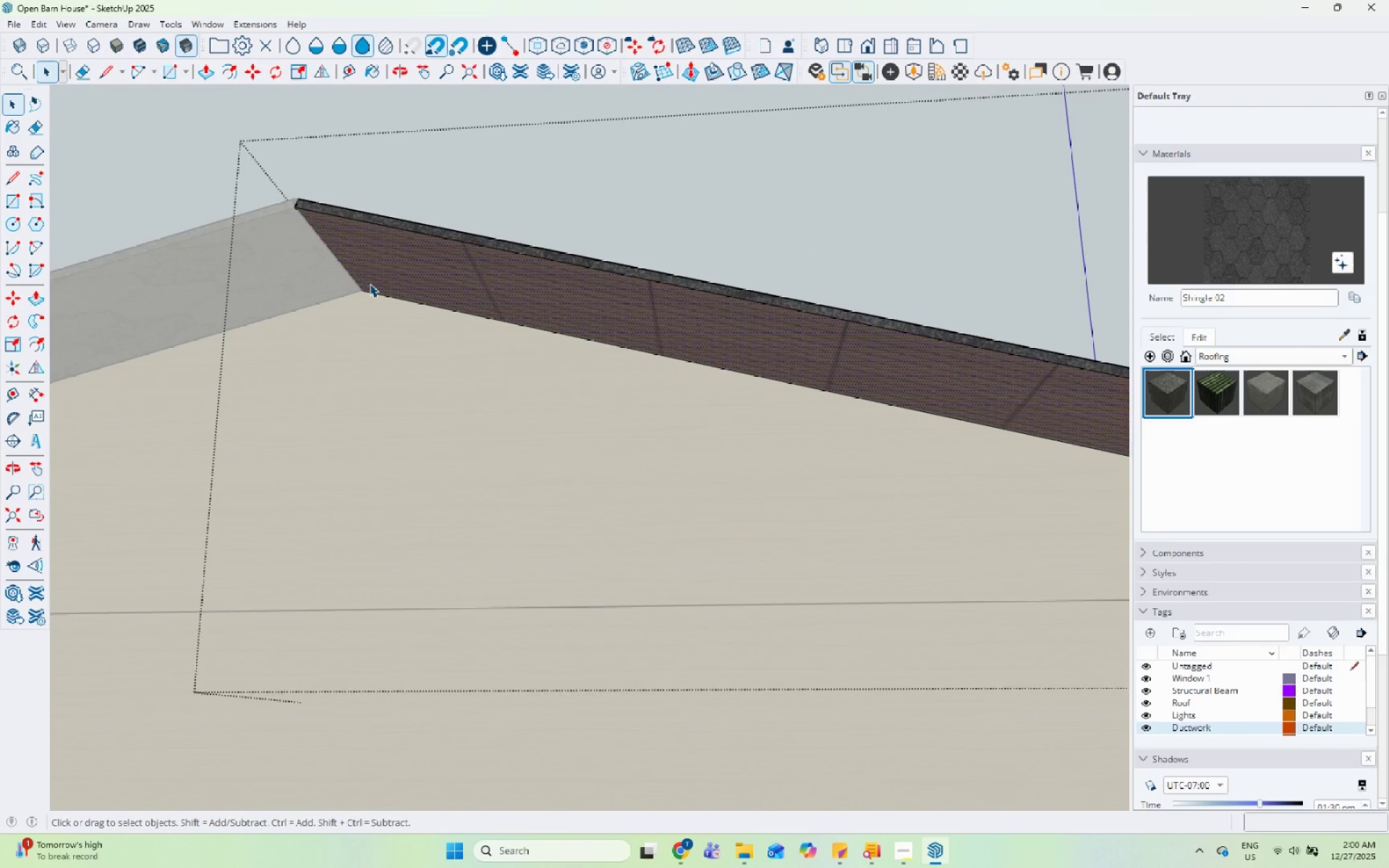 
scroll: coordinate [368, 289], scroll_direction: down, amount: 12.0
 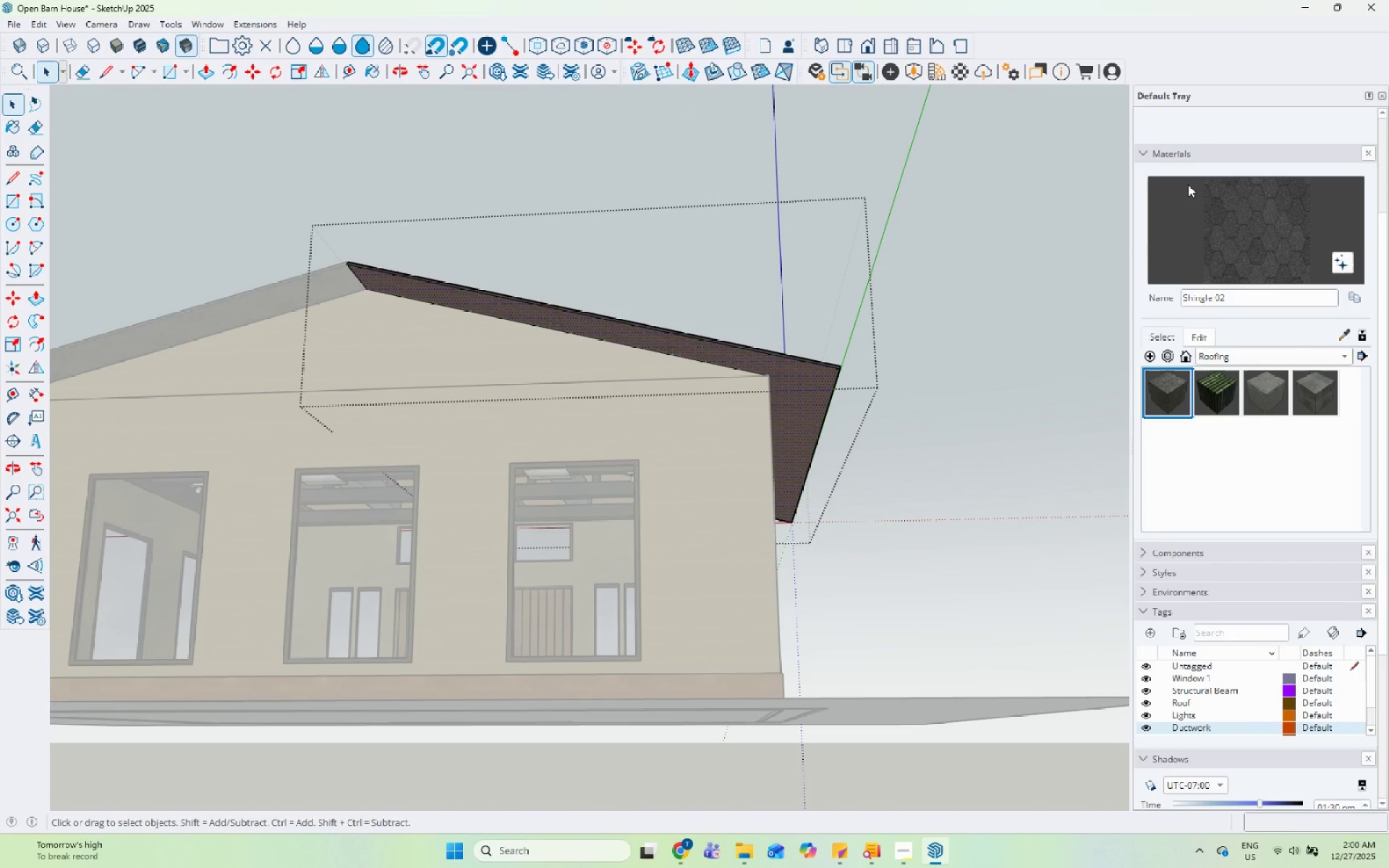 
left_click_drag(start_coordinate=[1207, 227], to_coordinate=[1173, 247])
 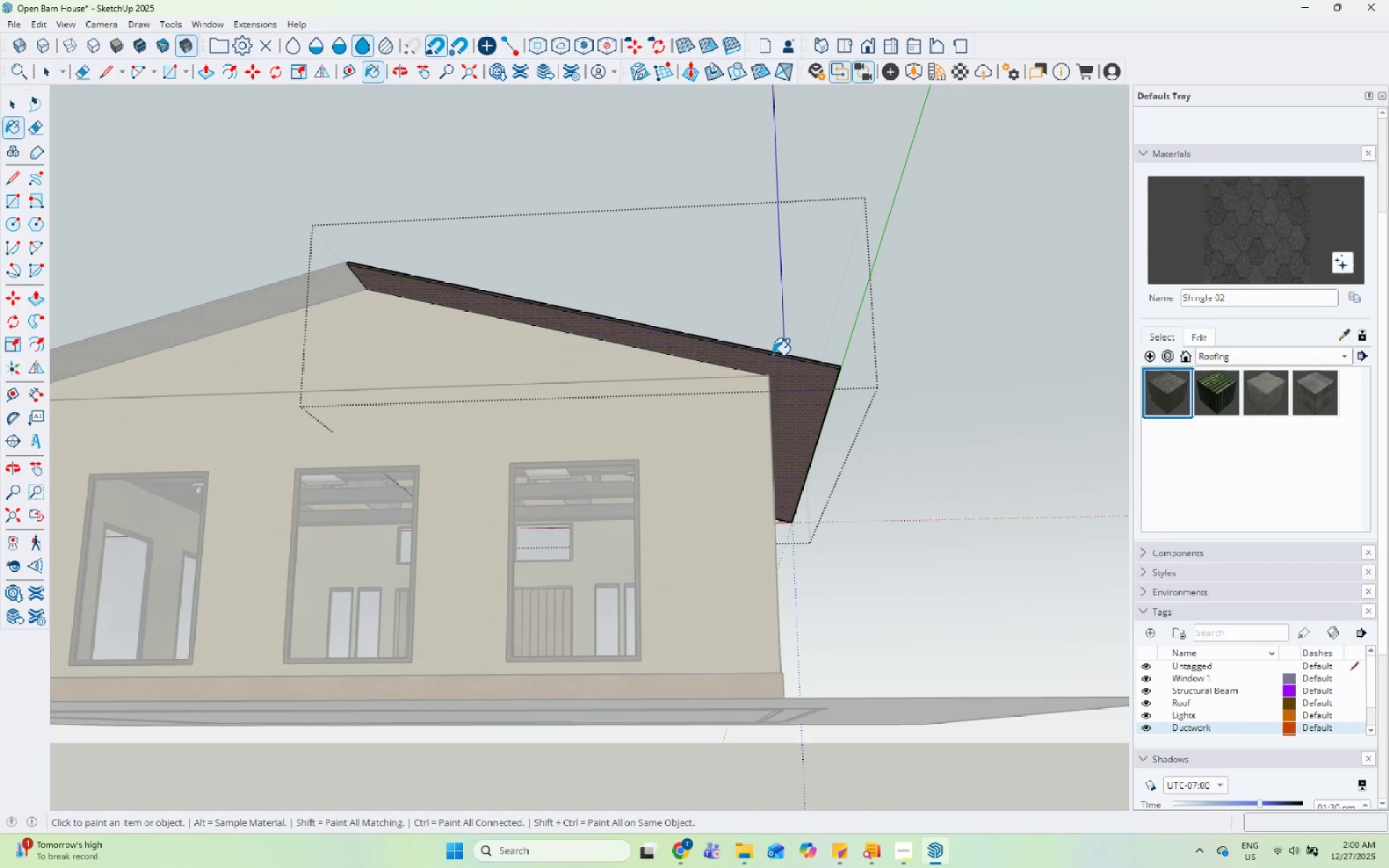 
left_click([776, 380])
 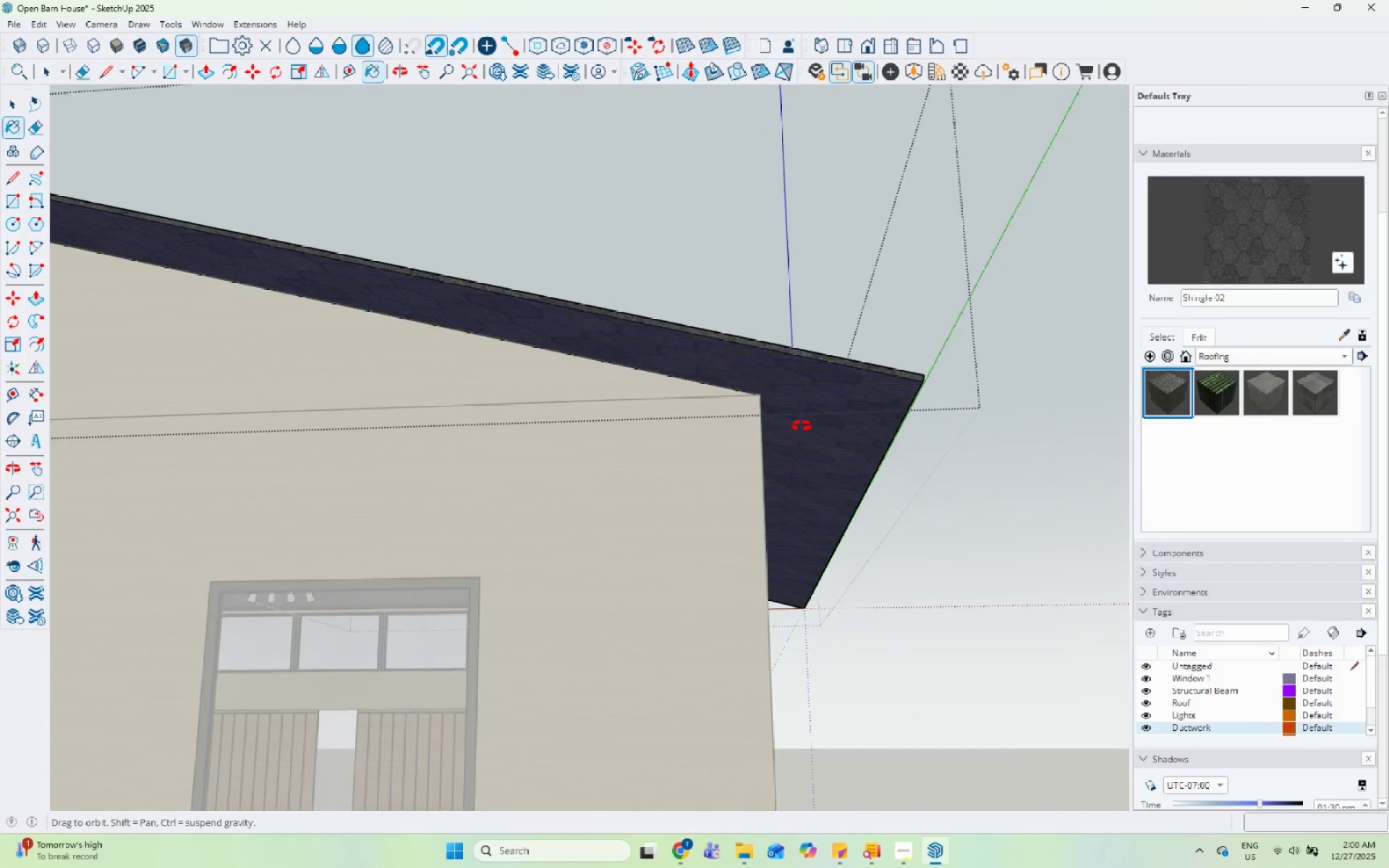 
scroll: coordinate [773, 356], scroll_direction: up, amount: 8.0
 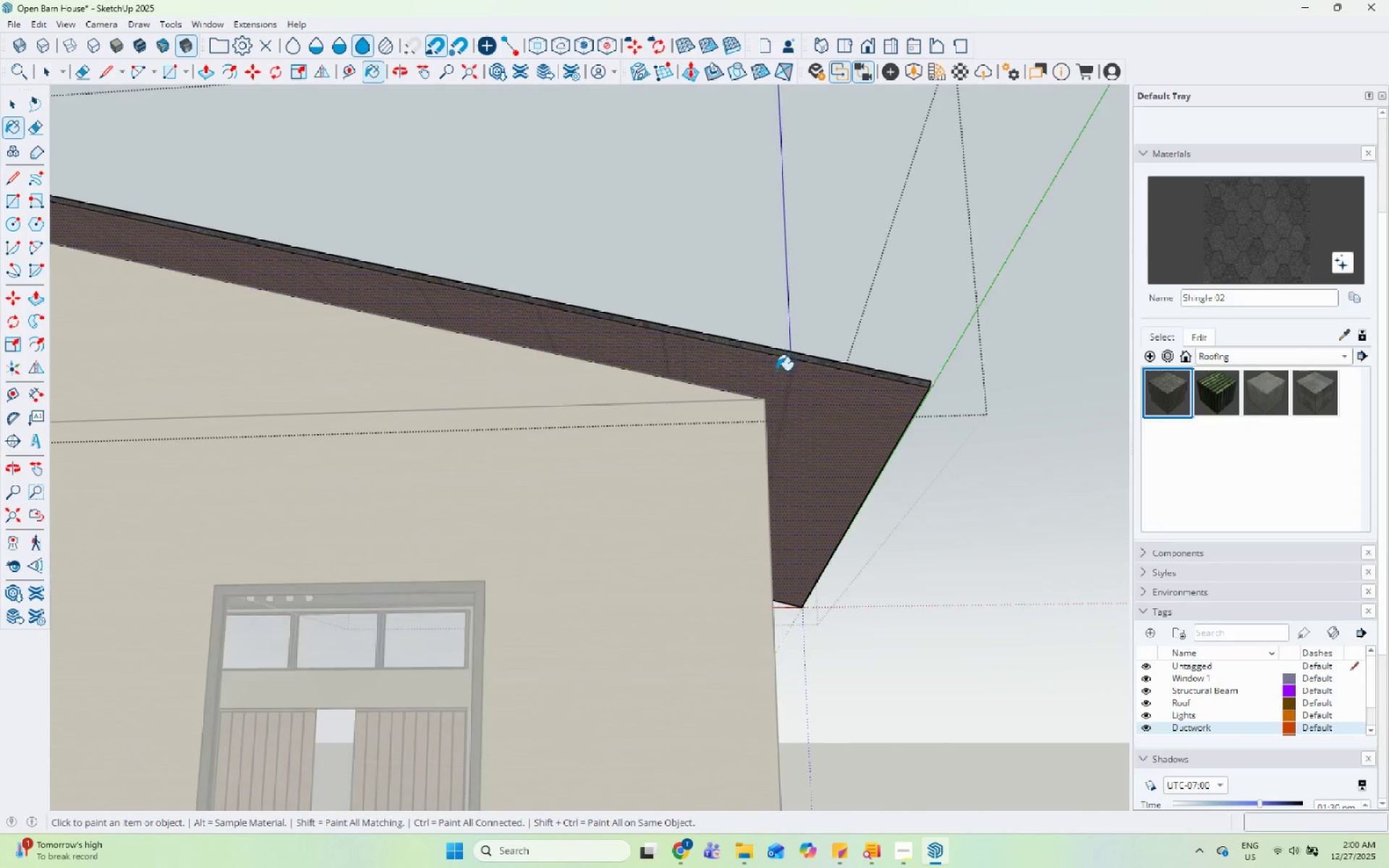 
key(Space)
 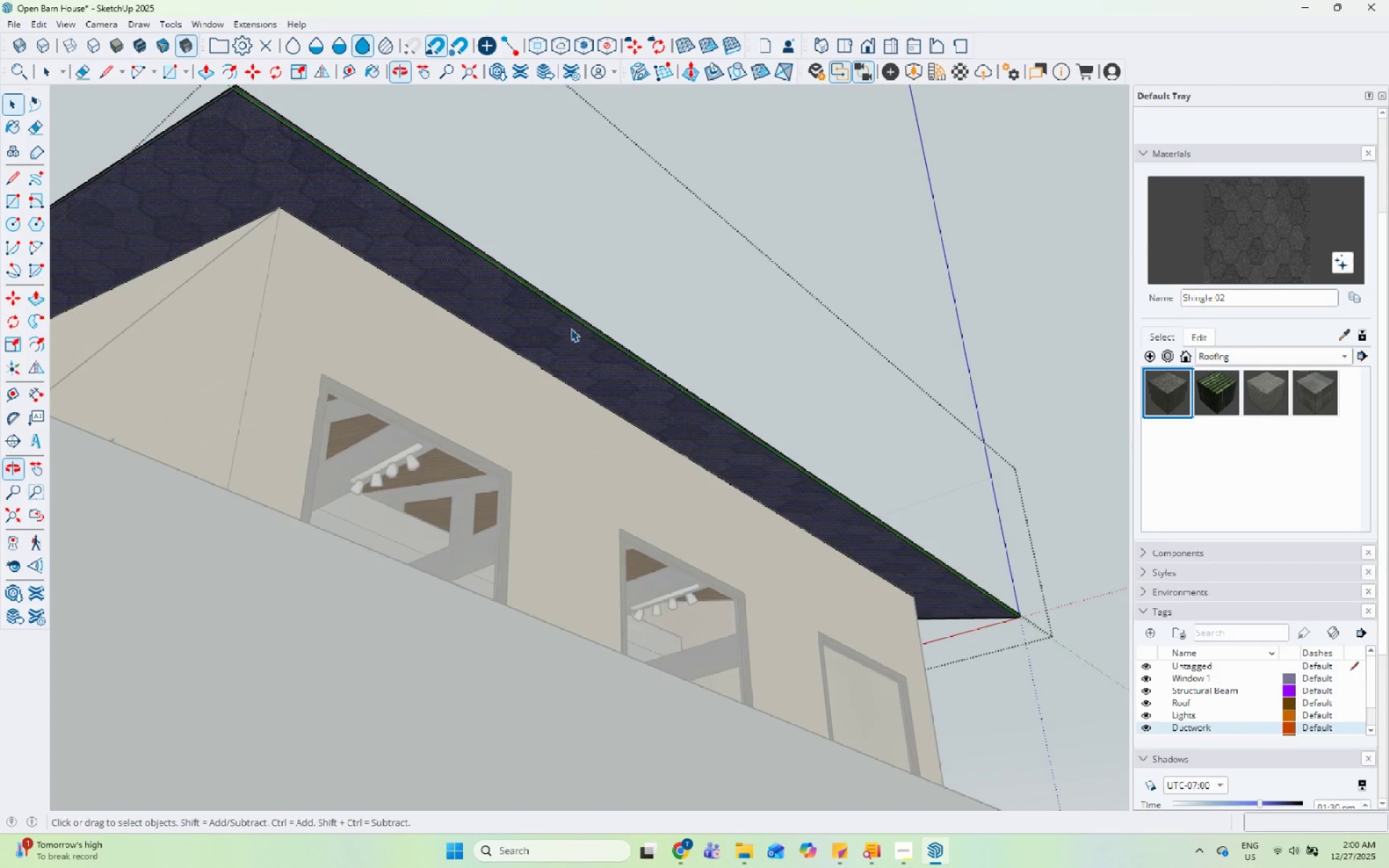 
key(Escape)
 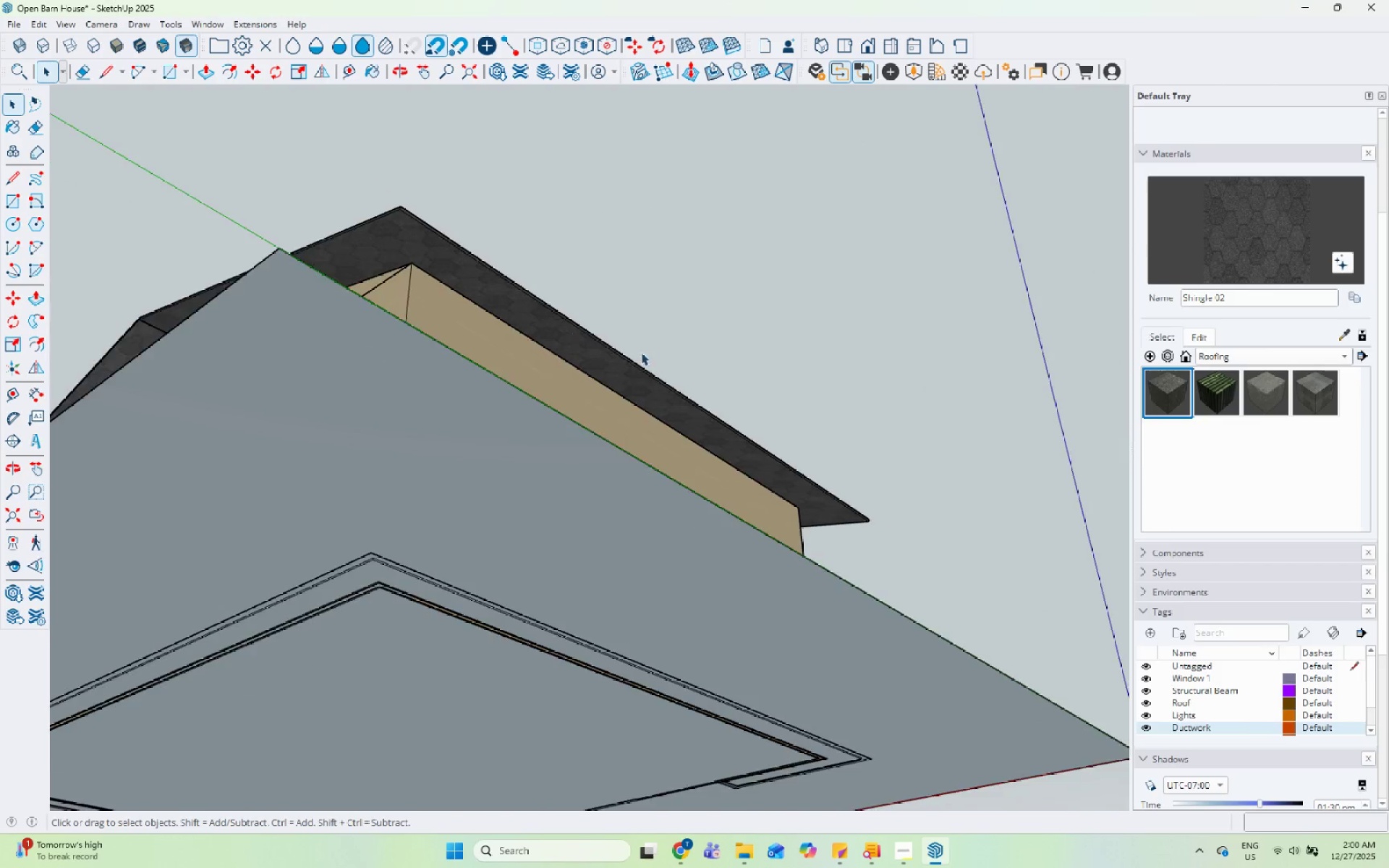 
key(Escape)
 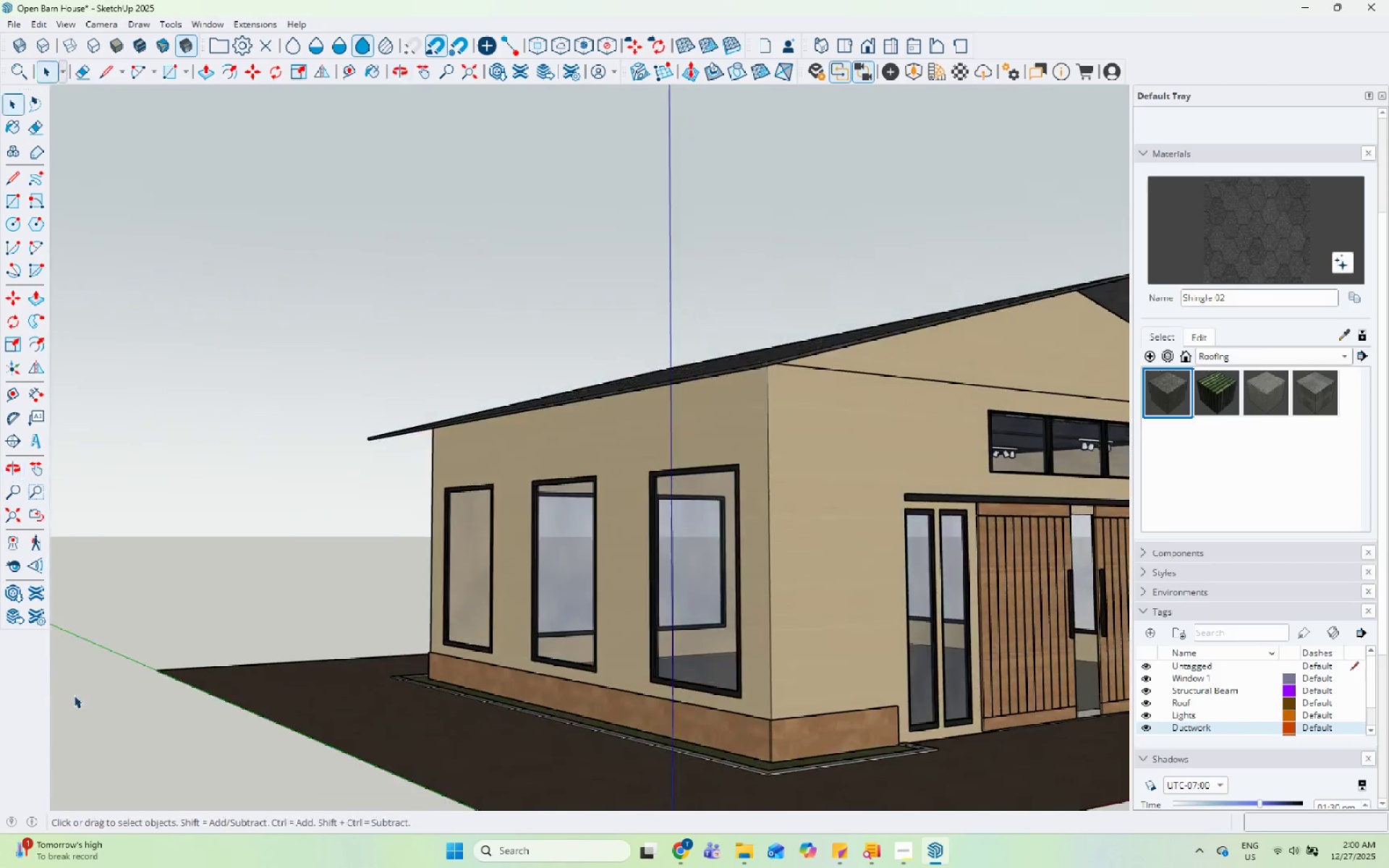 
scroll: coordinate [566, 328], scroll_direction: down, amount: 6.0
 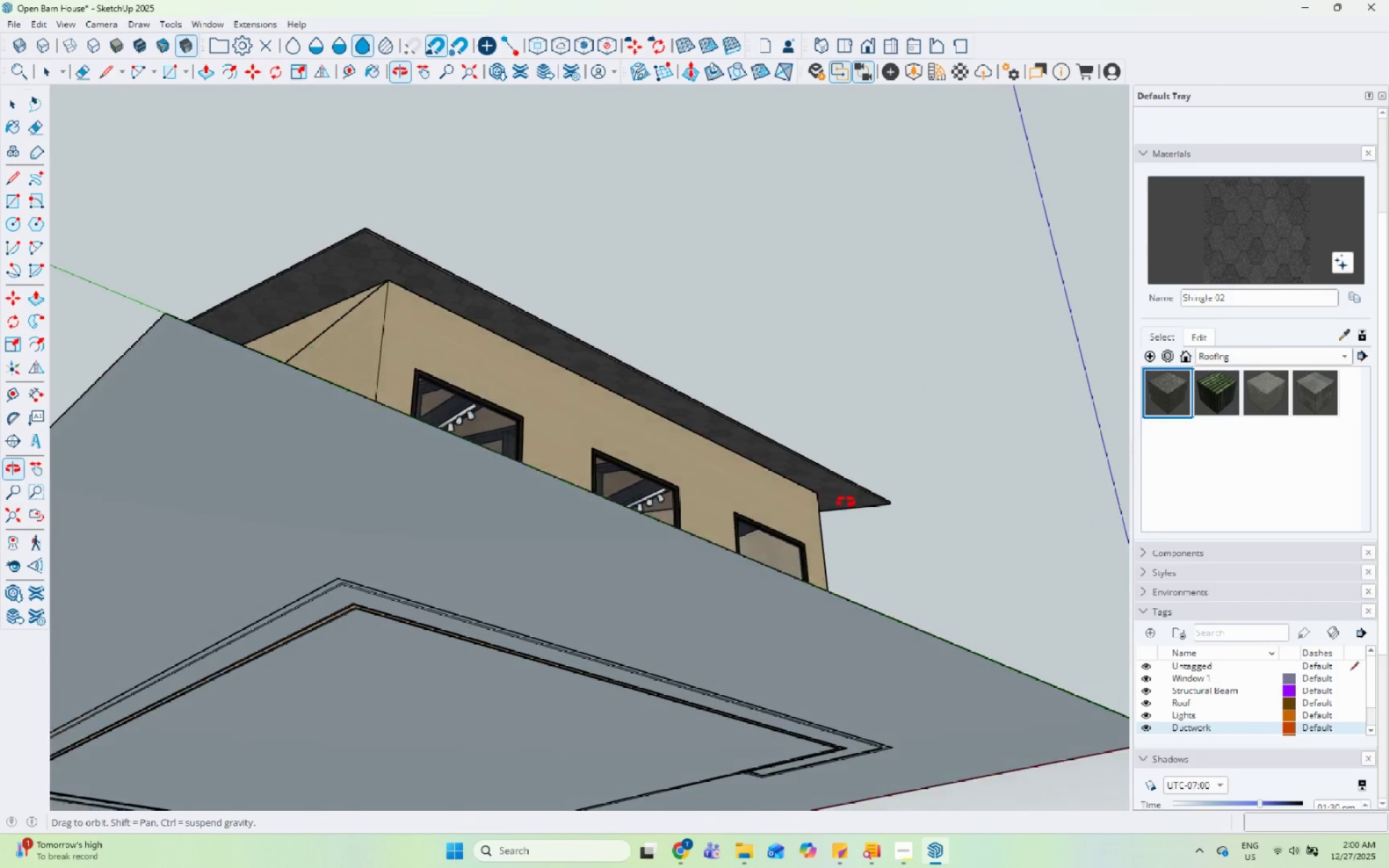 
scroll: coordinate [922, 530], scroll_direction: up, amount: 12.0
 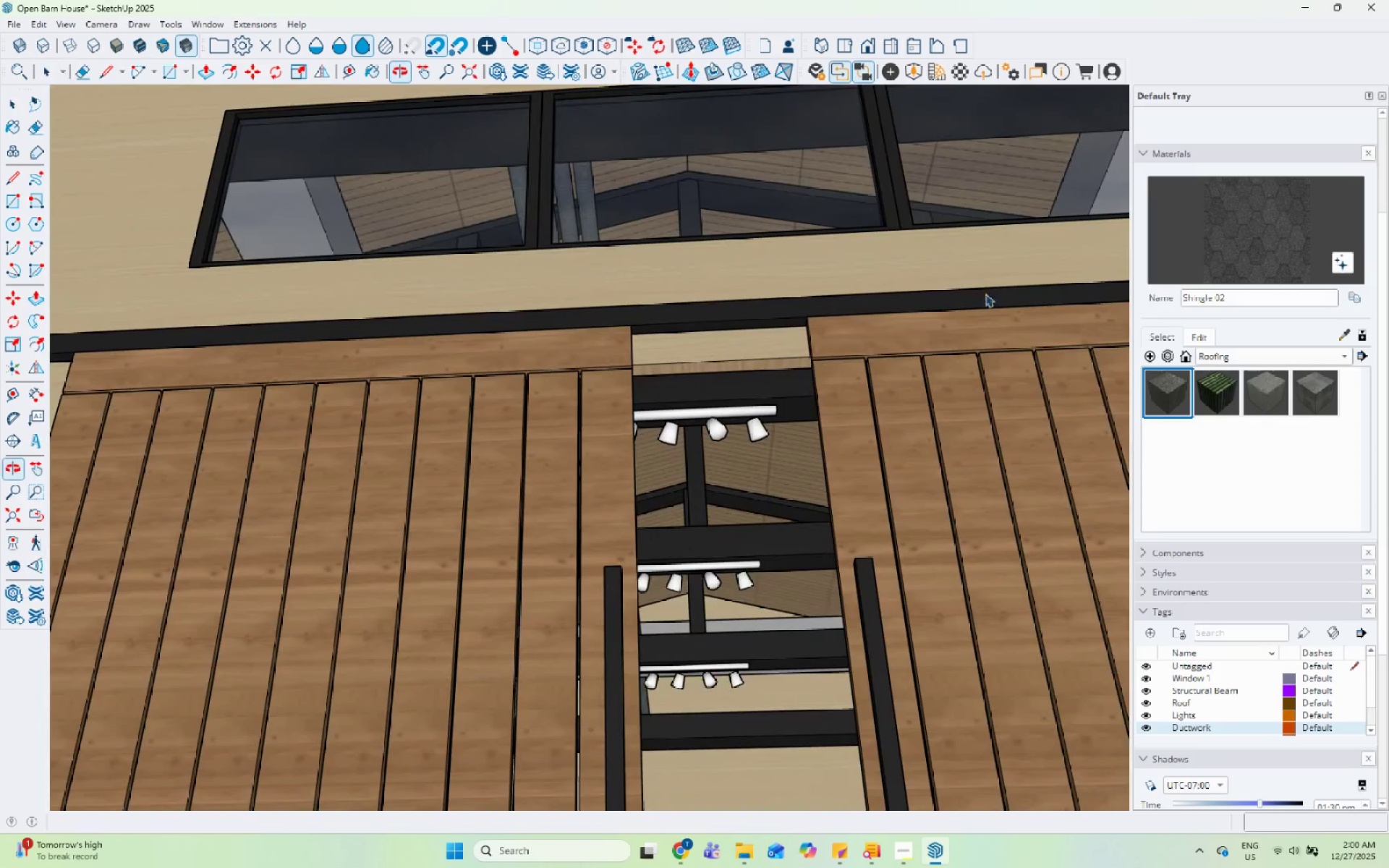 
scroll: coordinate [441, 282], scroll_direction: down, amount: 14.0
 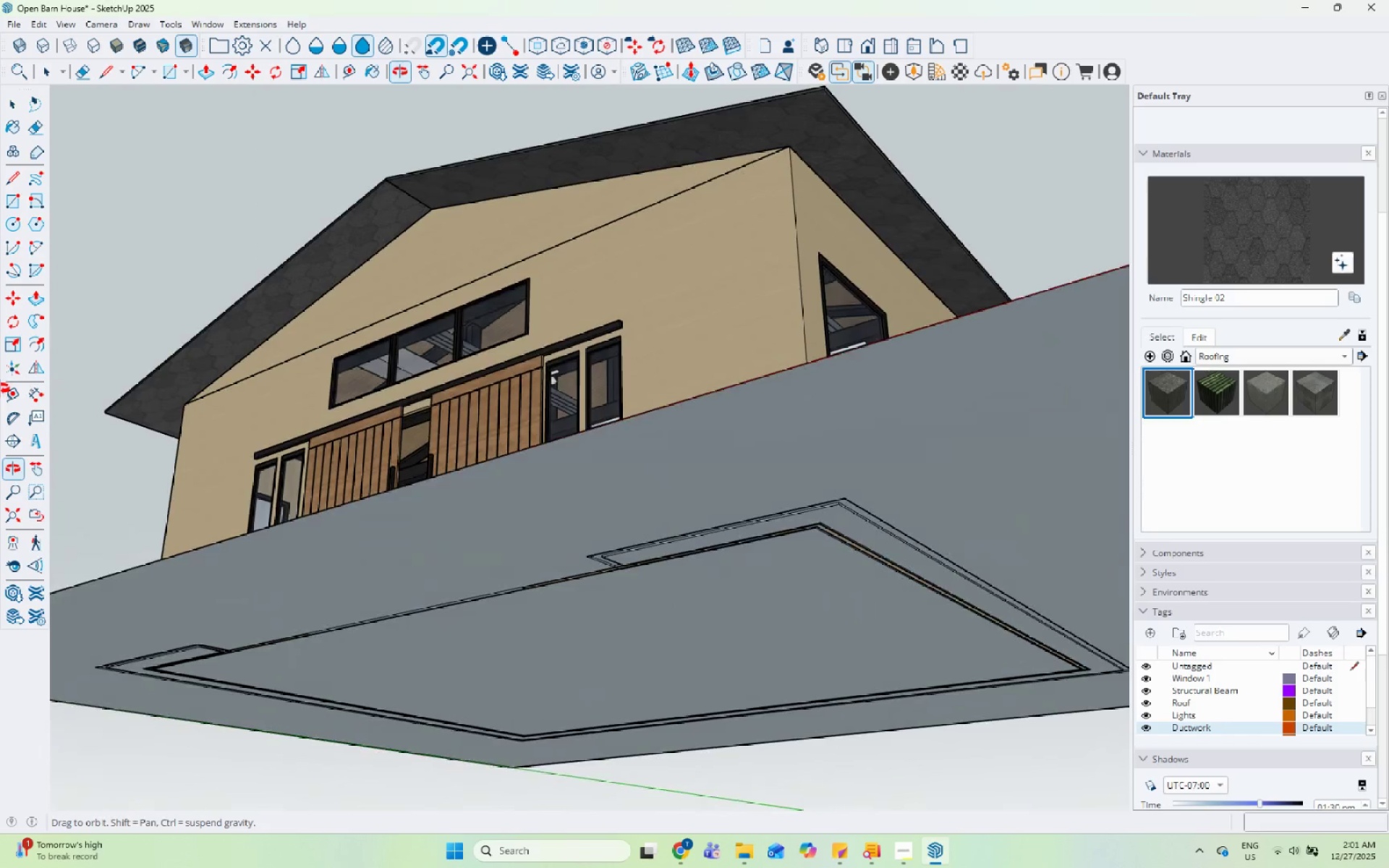 
scroll: coordinate [404, 383], scroll_direction: up, amount: 11.0
 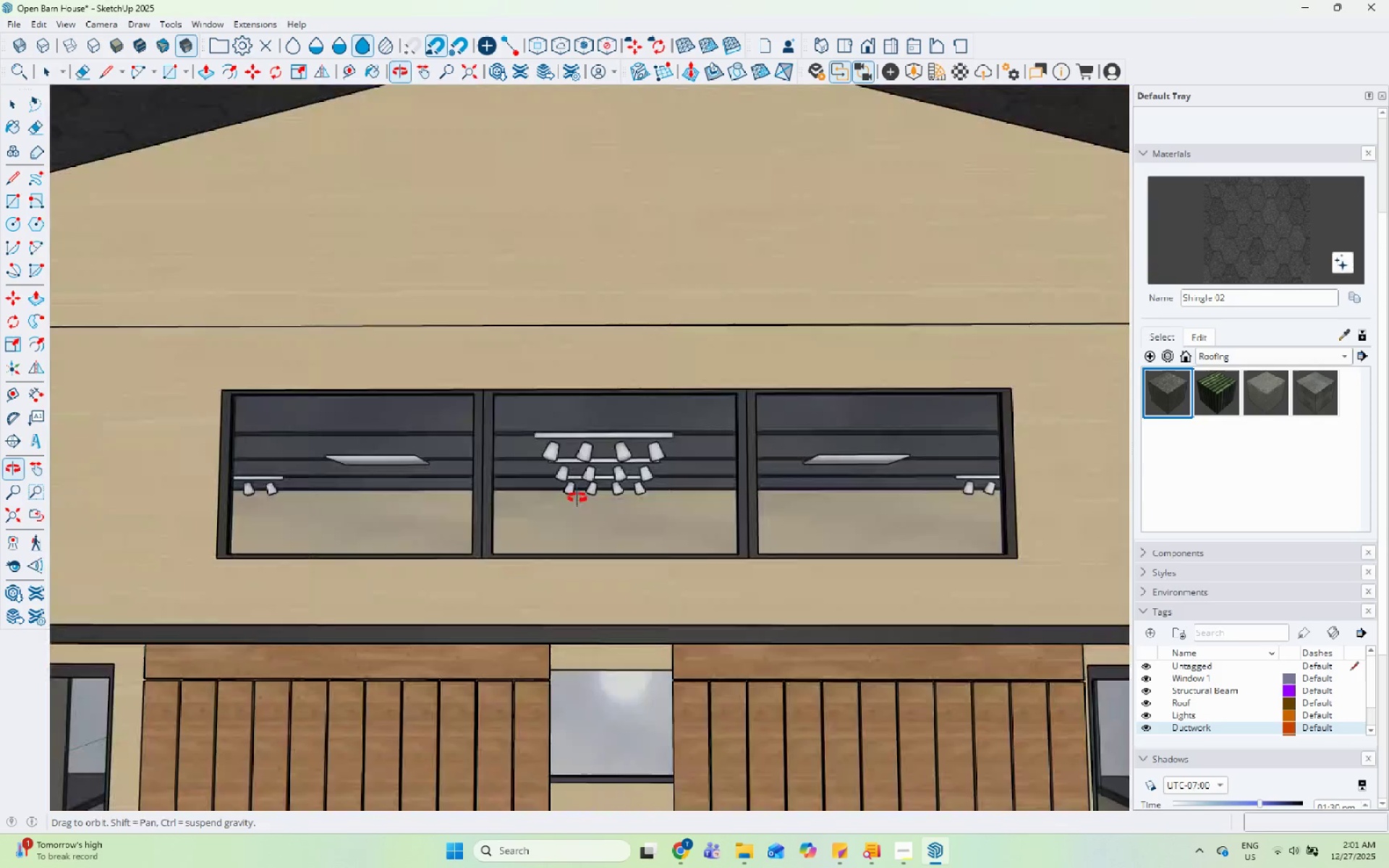 
scroll: coordinate [592, 384], scroll_direction: down, amount: 18.0
 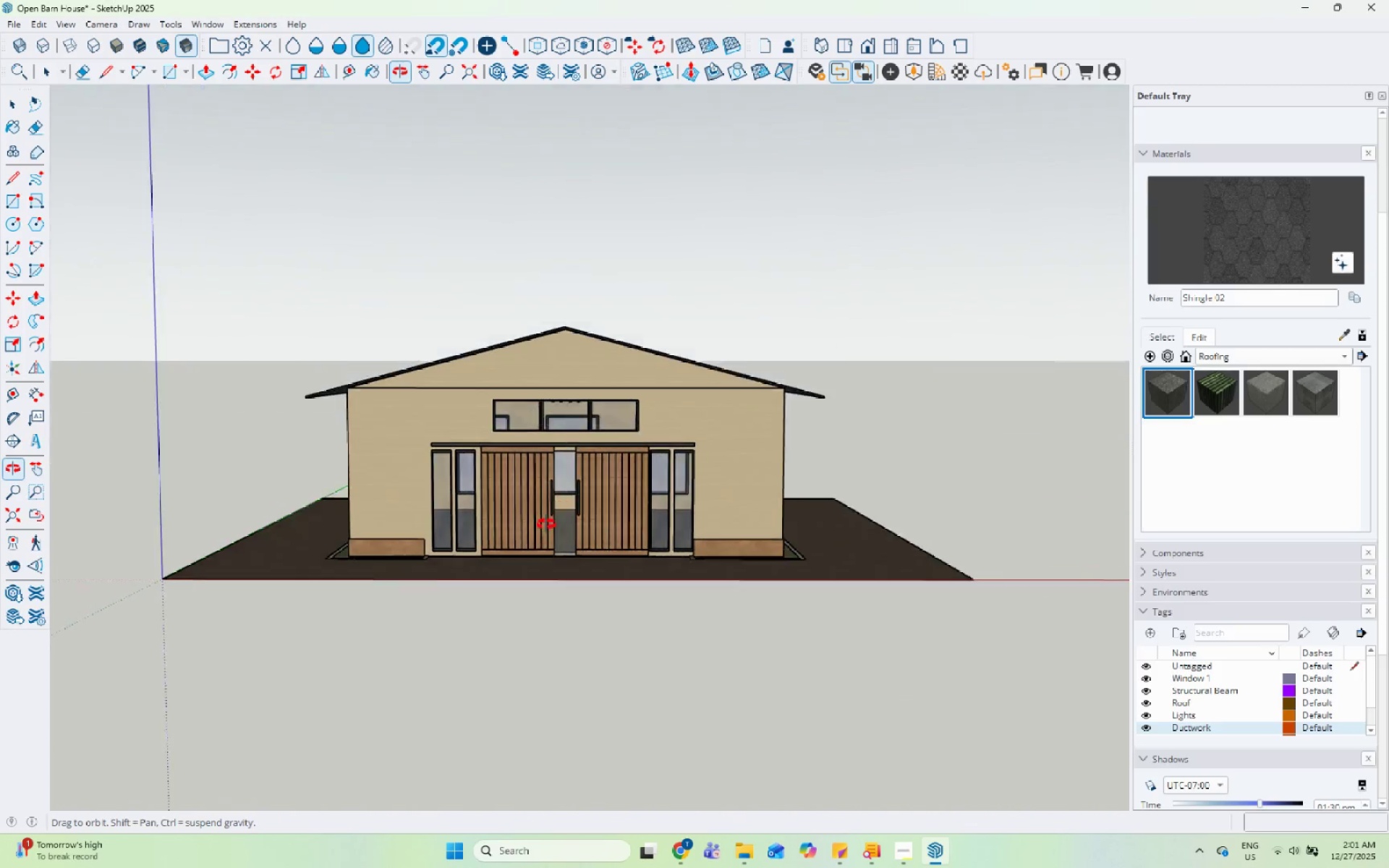 
scroll: coordinate [587, 509], scroll_direction: up, amount: 11.0
 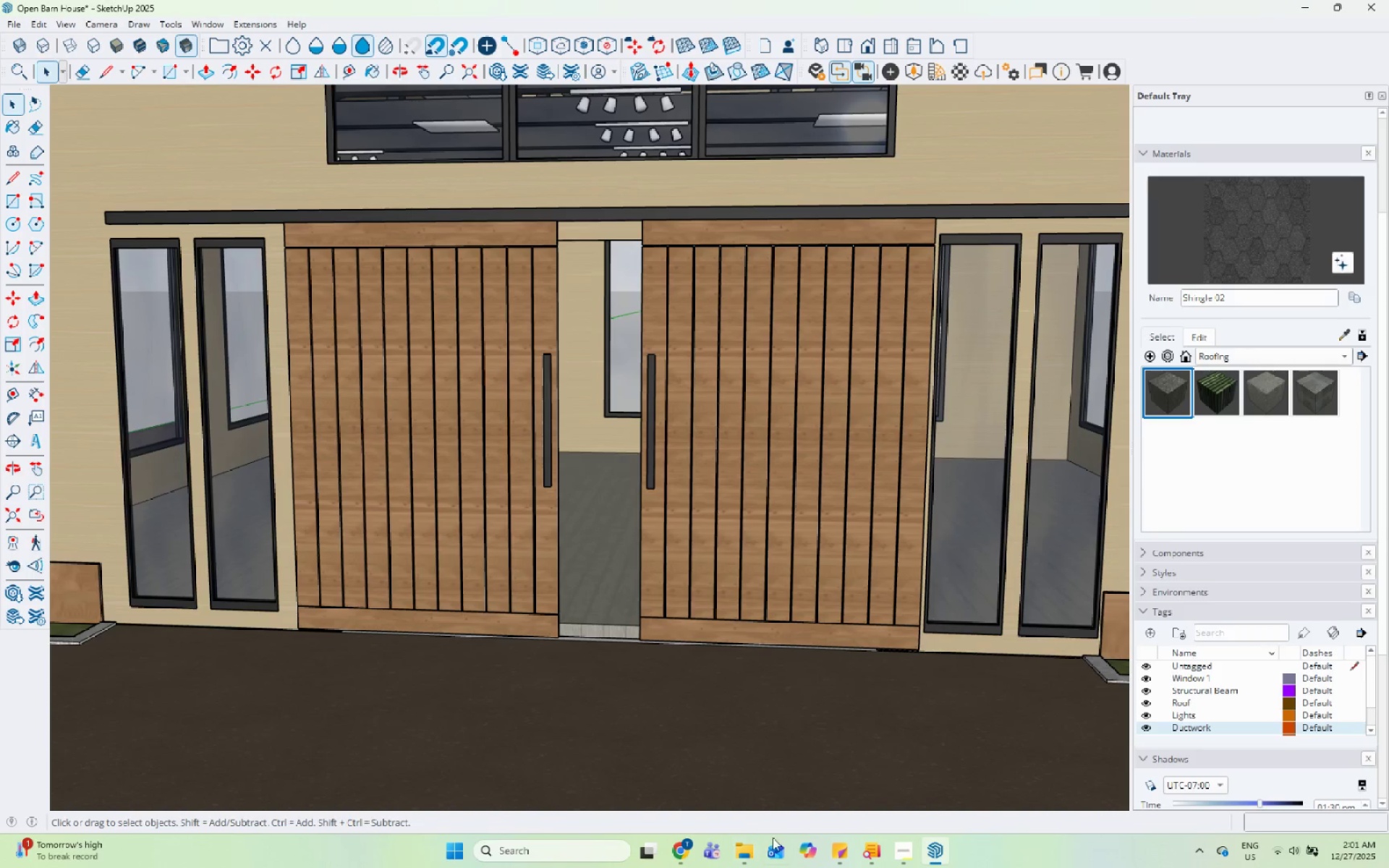 
left_click([895, 853])